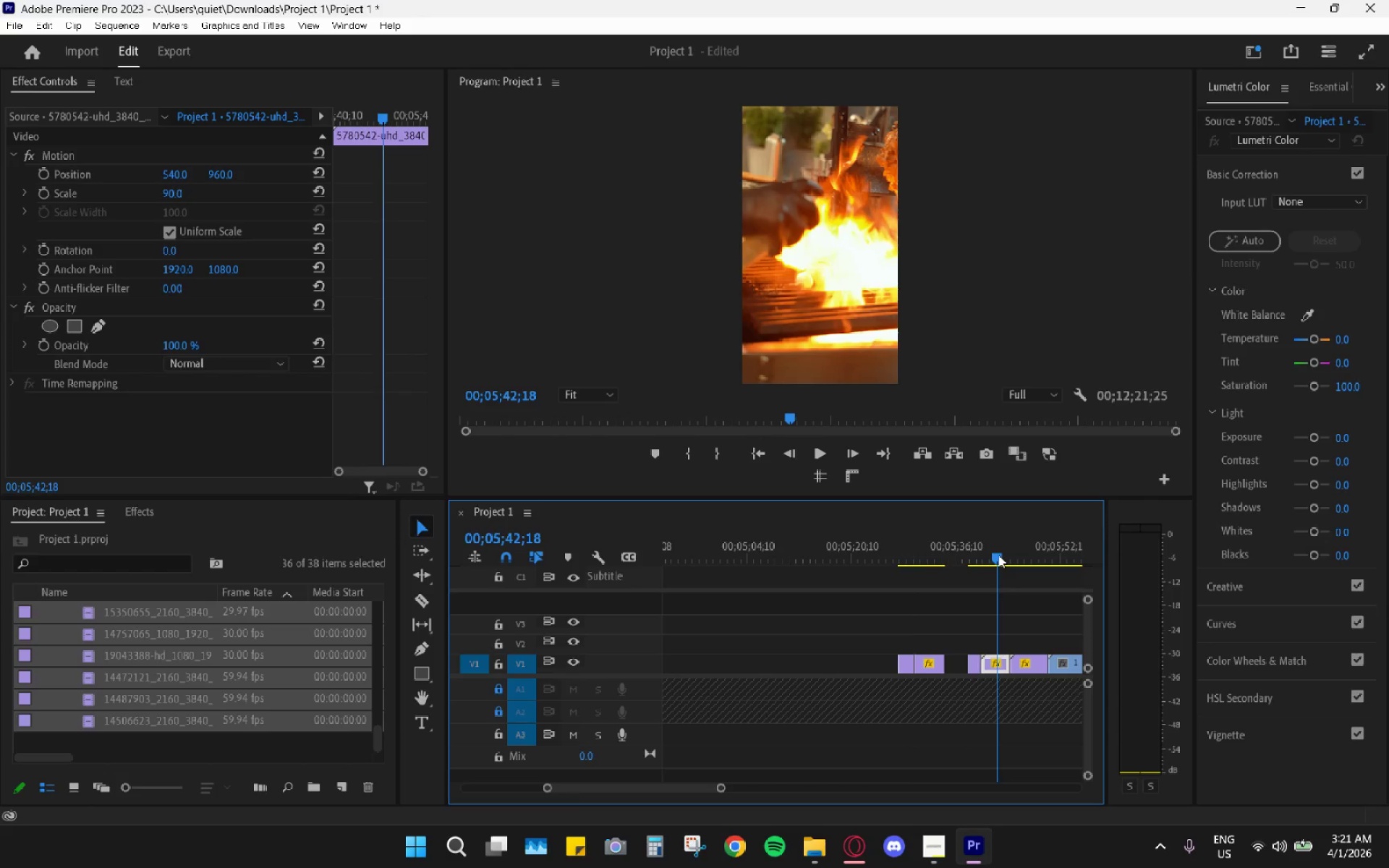 
key(Space)
 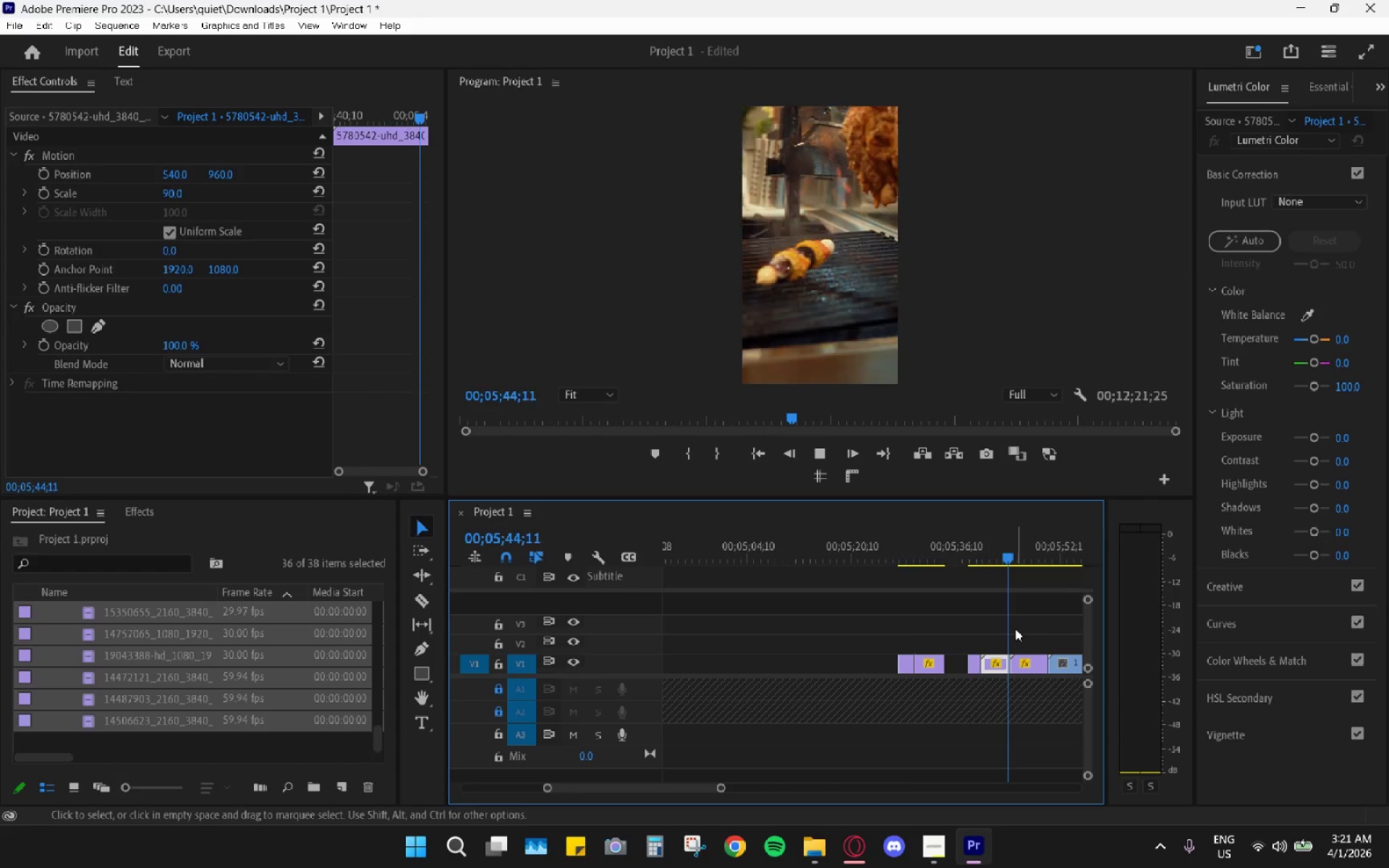 
key(Space)
 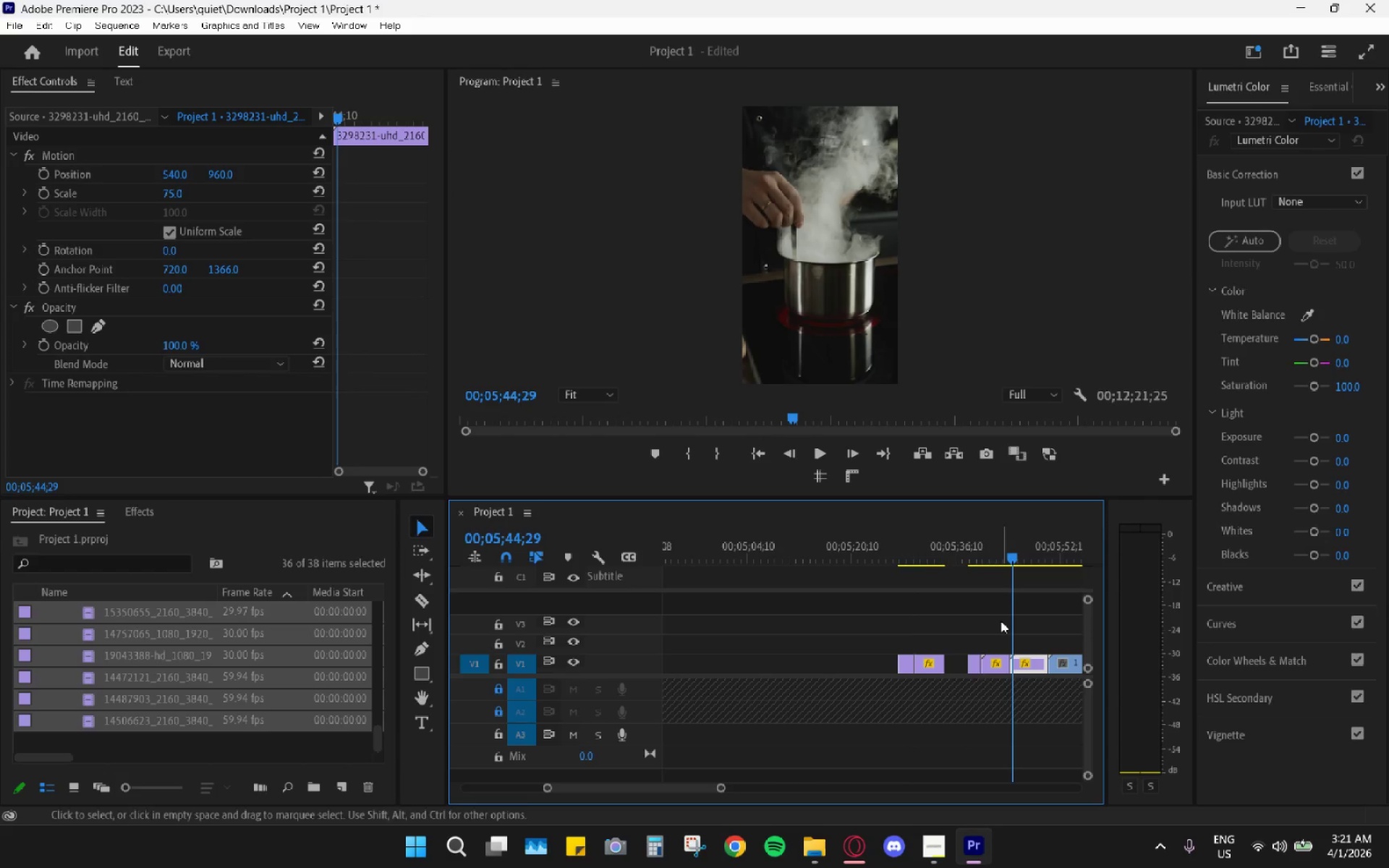 
left_click_drag(start_coordinate=[998, 548], to_coordinate=[985, 550])
 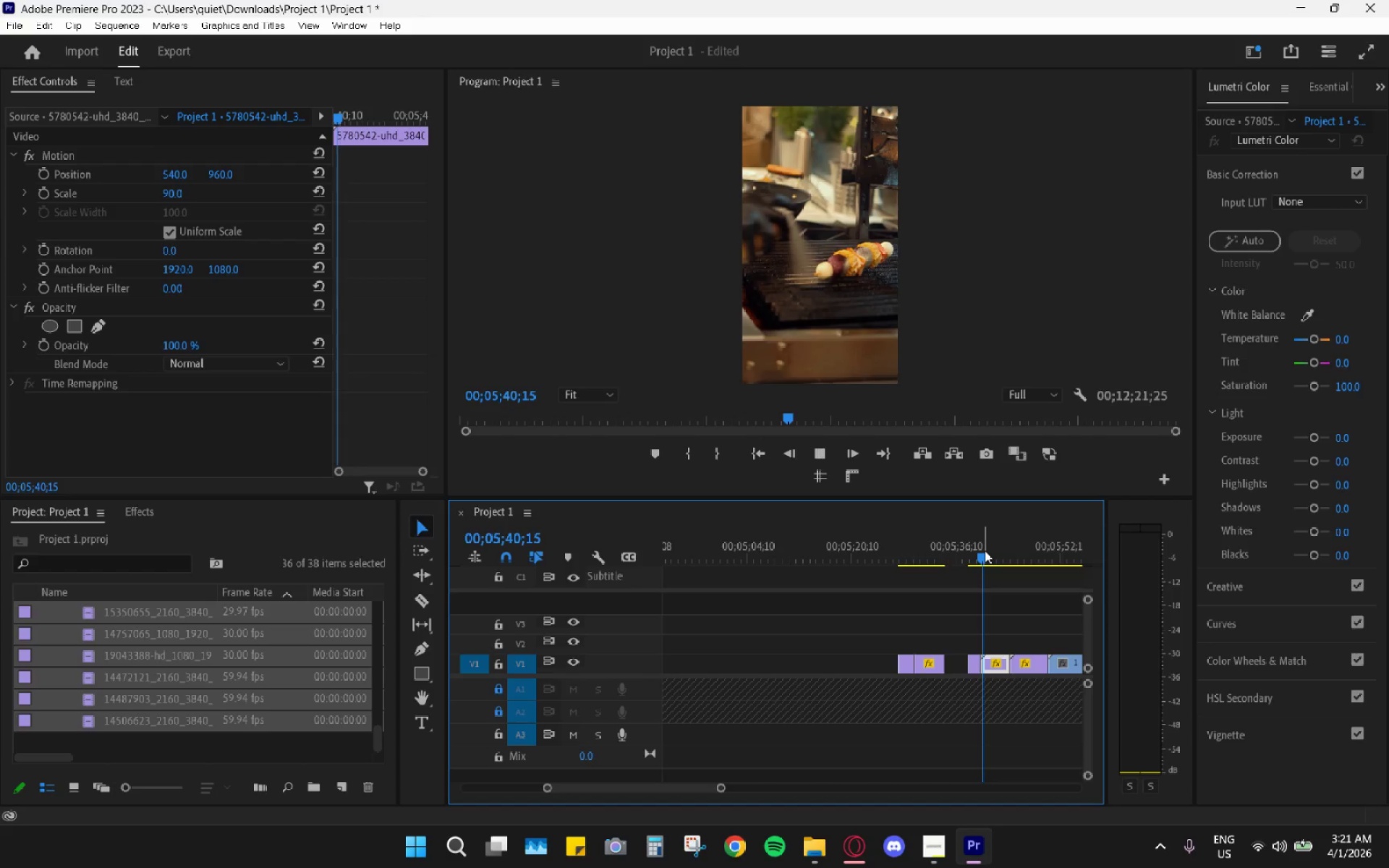 
key(Space)
 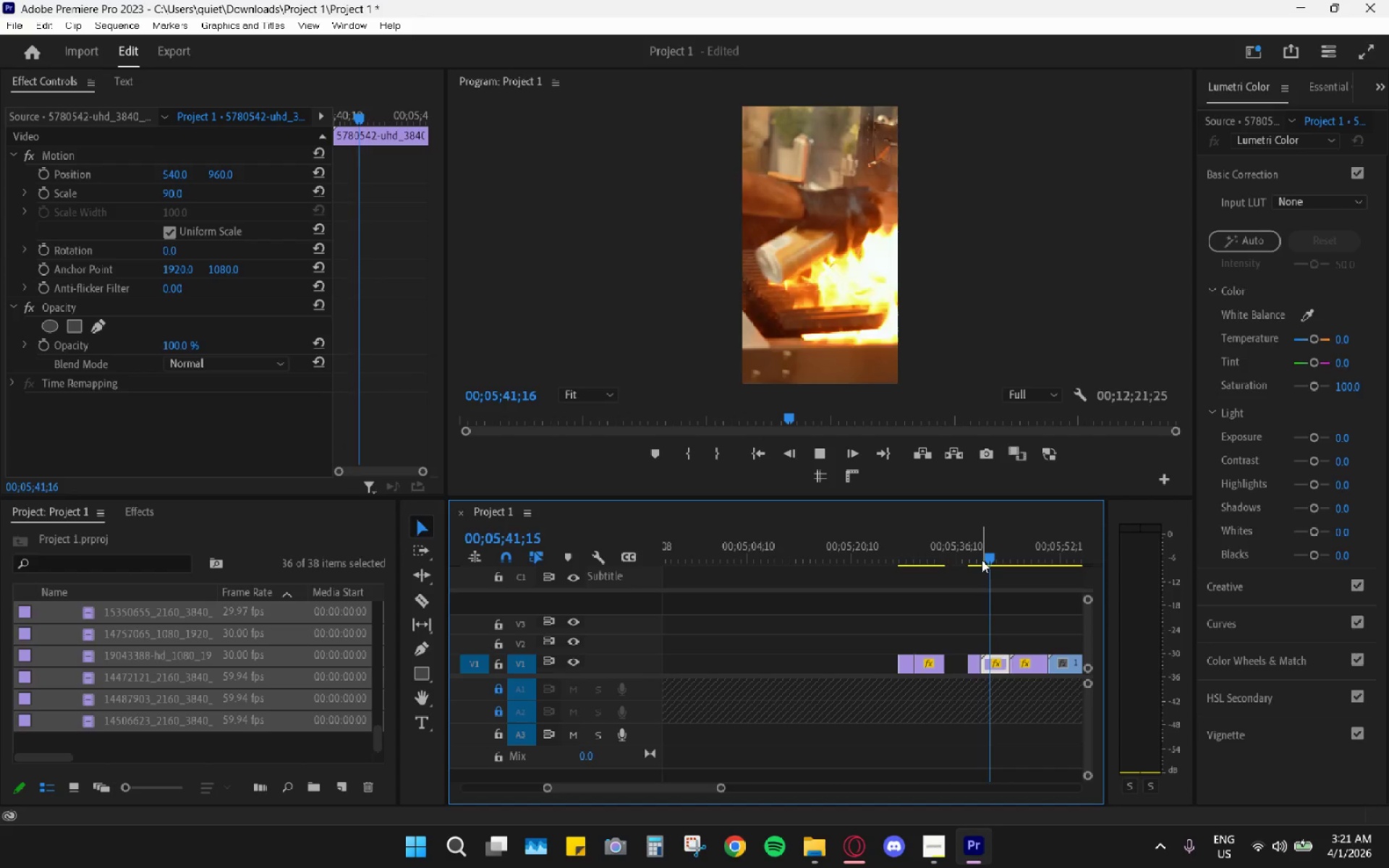 
key(Space)
 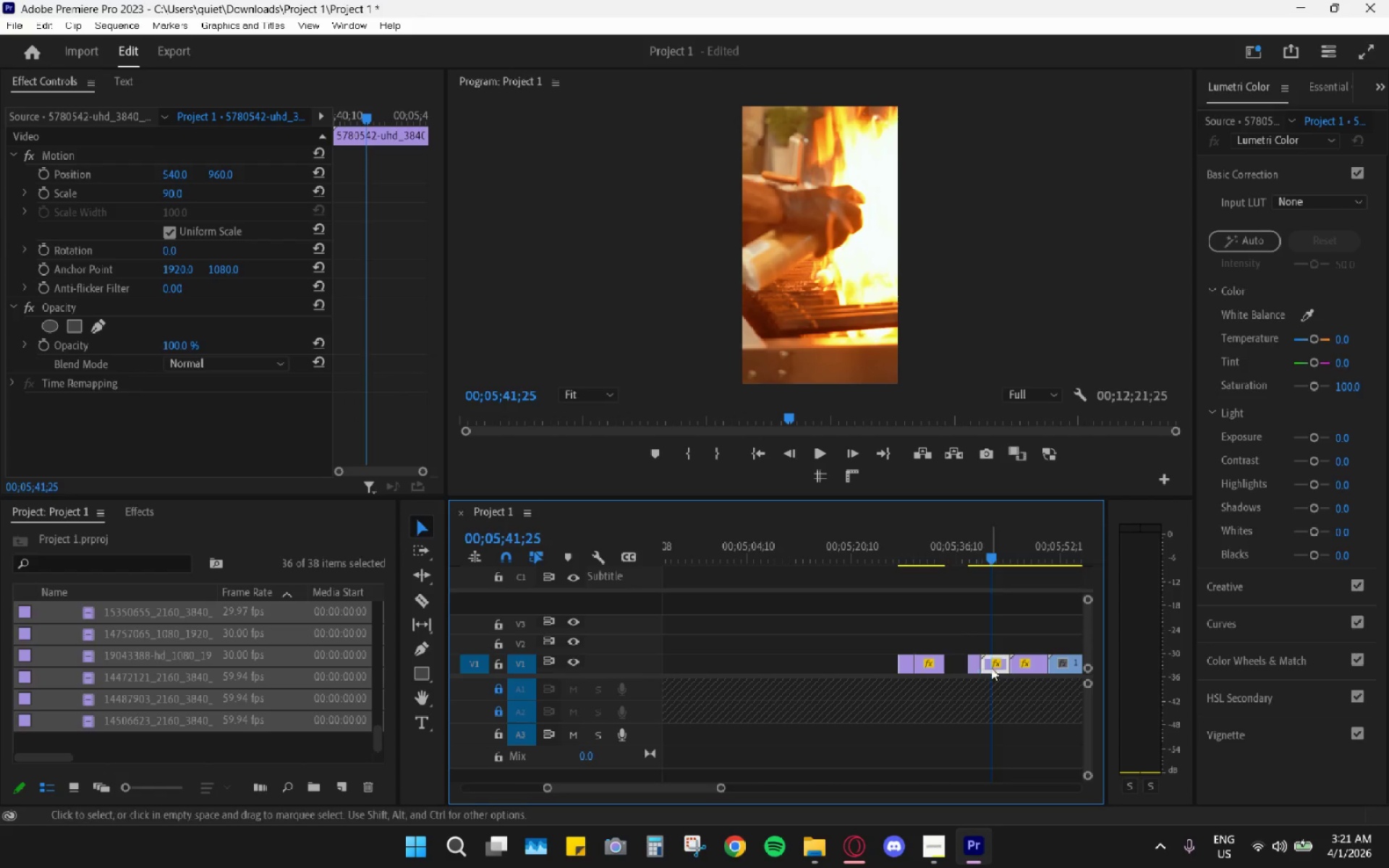 
left_click_drag(start_coordinate=[992, 668], to_coordinate=[718, 678])
 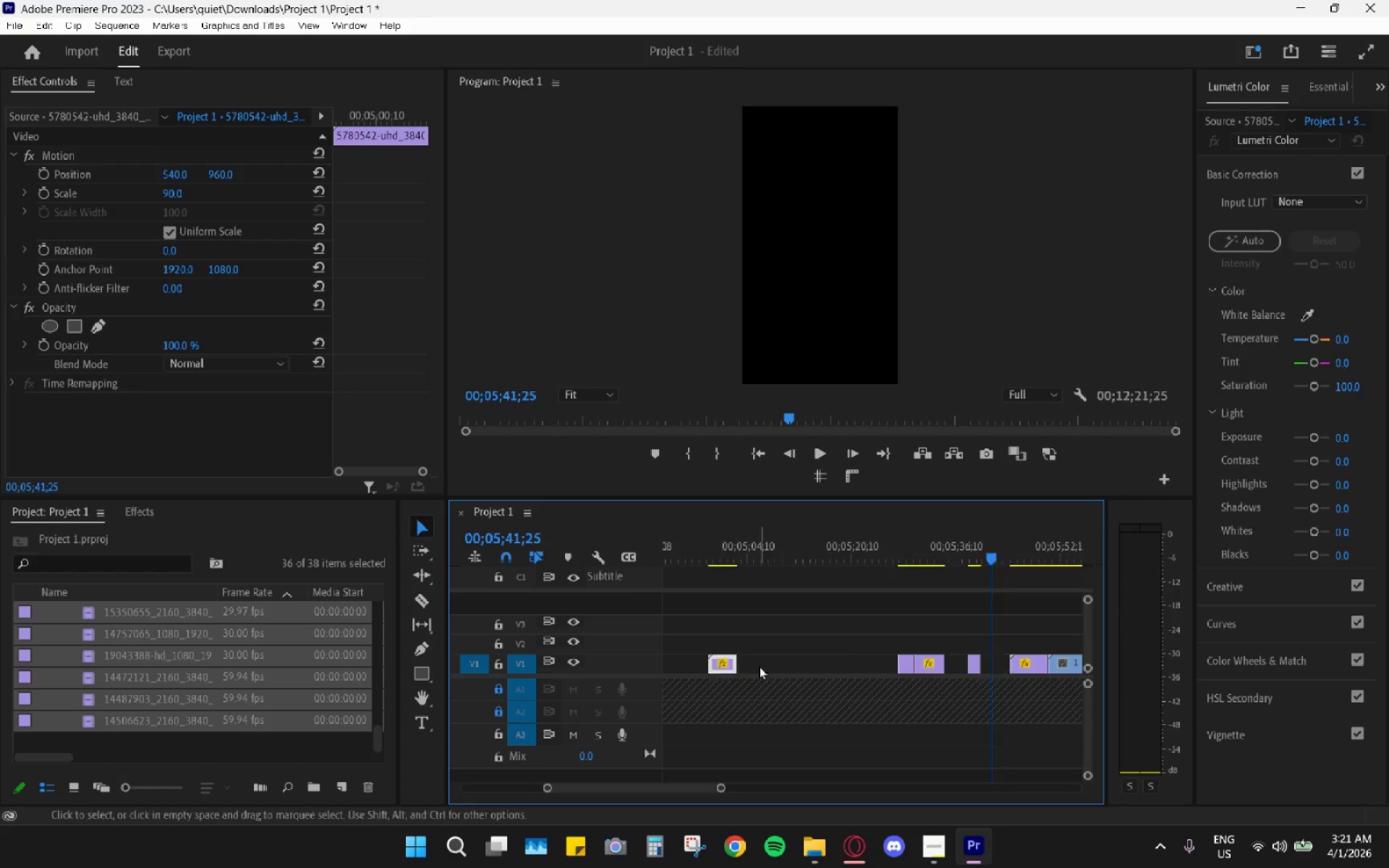 
scroll: coordinate [813, 672], scroll_direction: up, amount: 8.0
 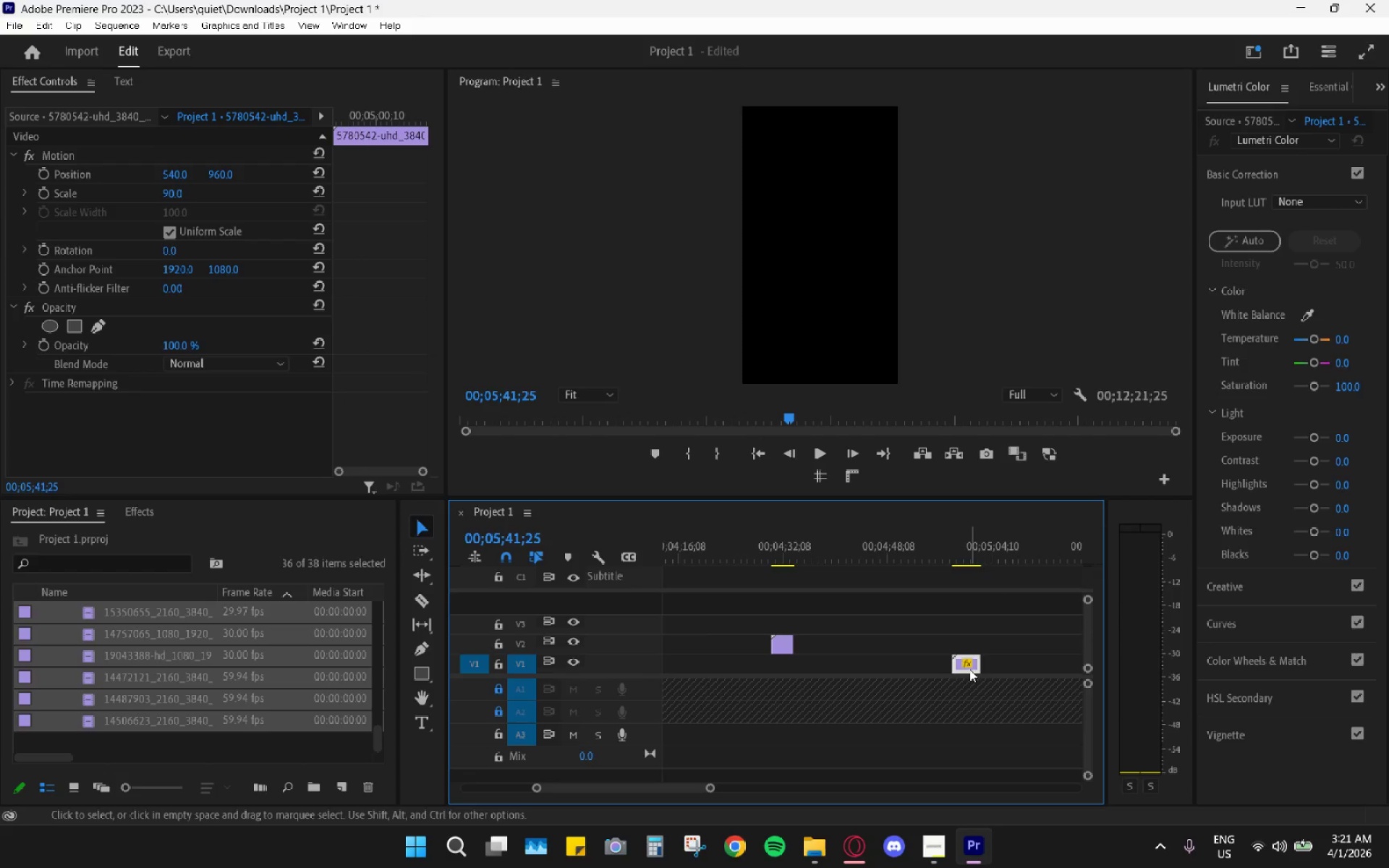 
left_click_drag(start_coordinate=[969, 666], to_coordinate=[706, 678])
 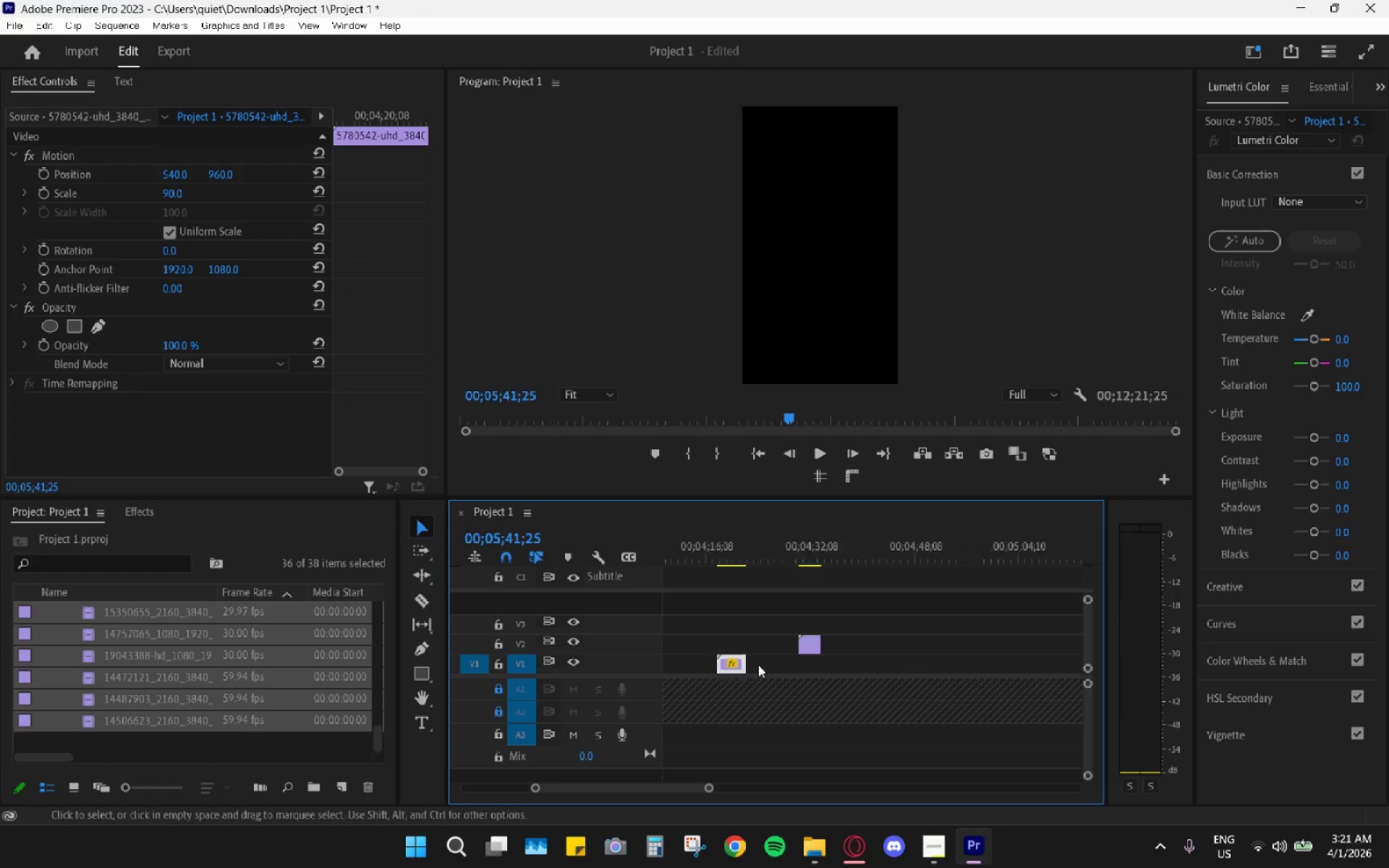 
hold_key(key=AltLeft, duration=0.83)
scroll: coordinate [871, 692], scroll_direction: down, amount: 6.0
 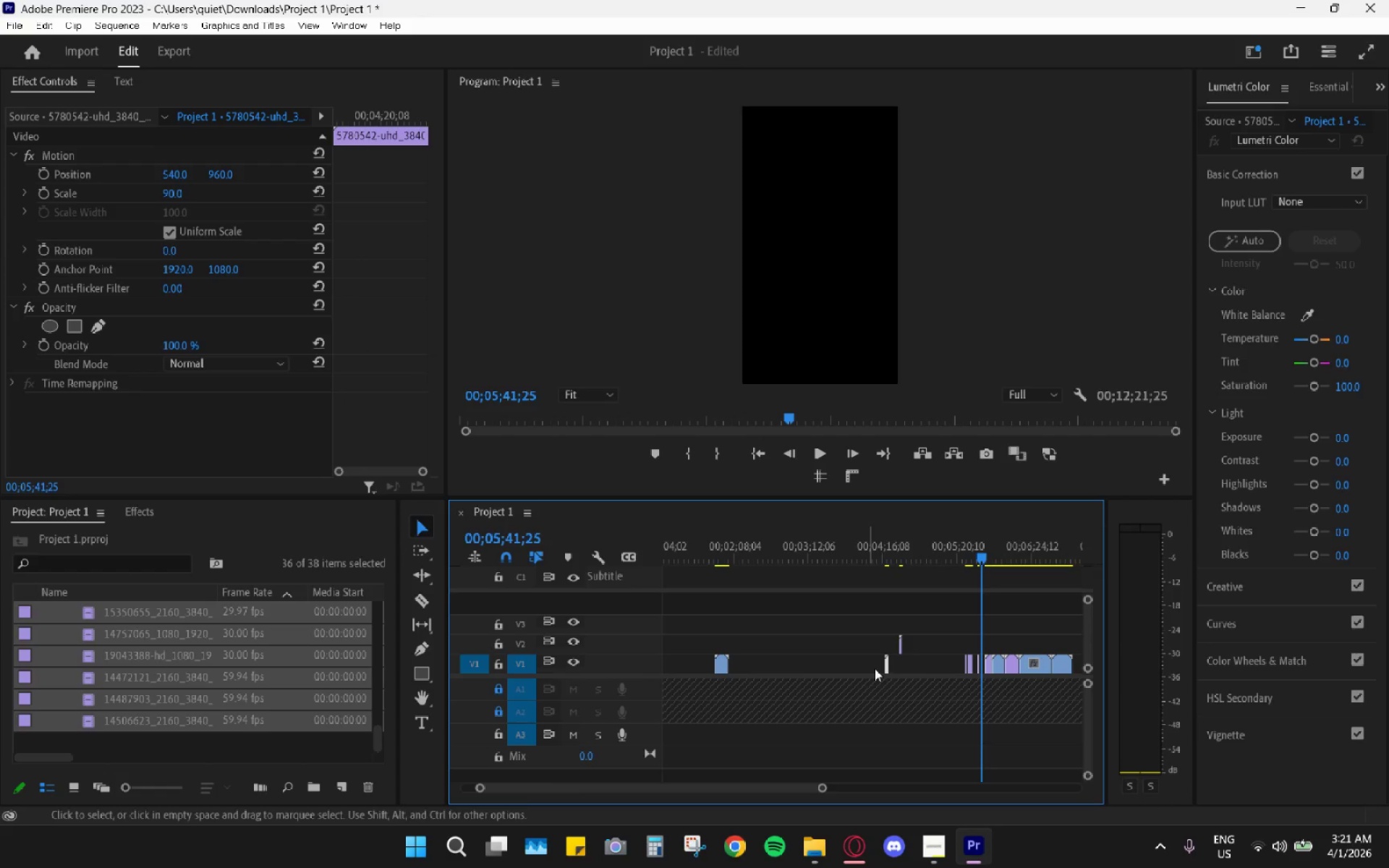 
left_click_drag(start_coordinate=[906, 535], to_coordinate=[904, 545])
 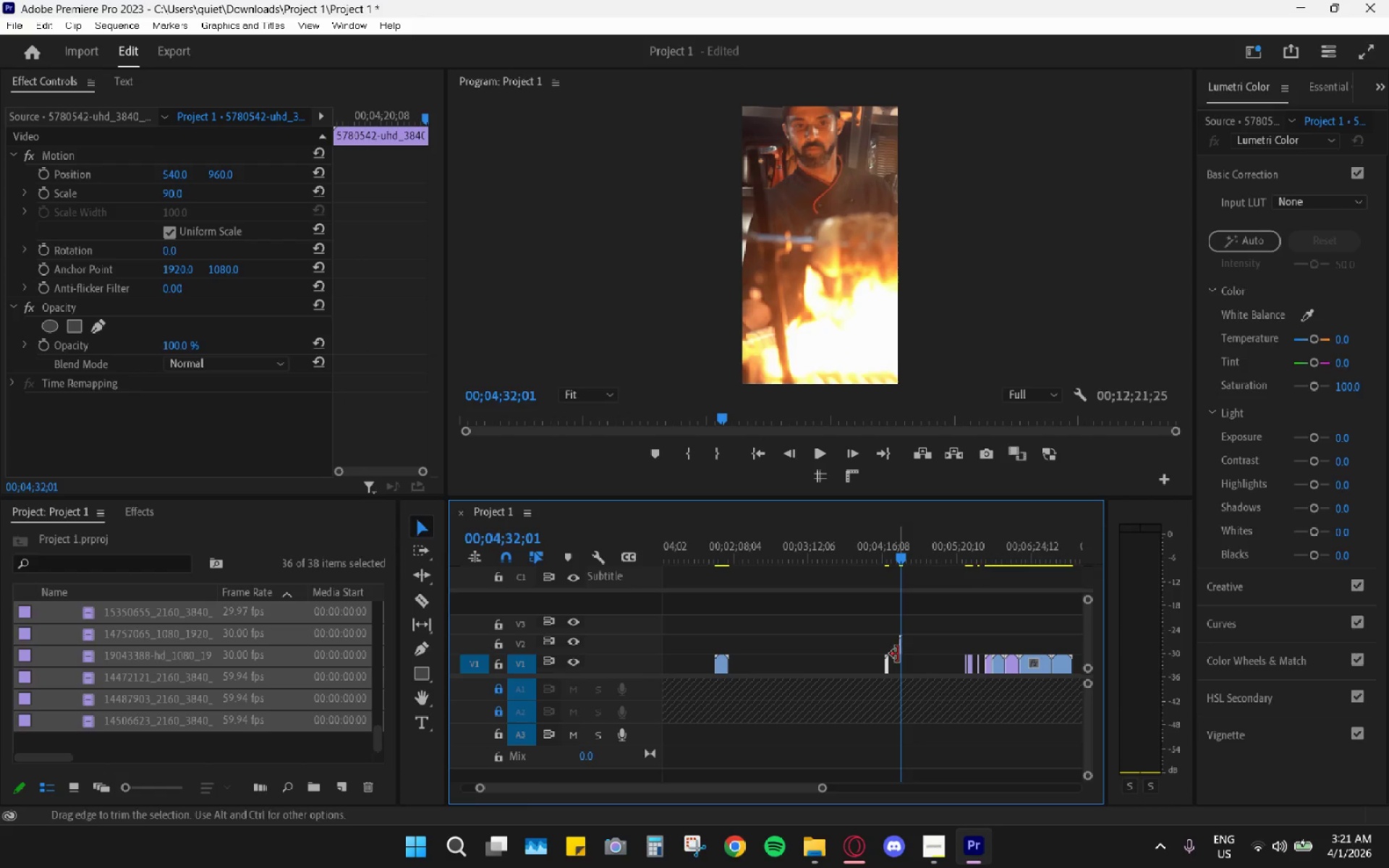 
hold_key(key=AltLeft, duration=0.92)
scroll: coordinate [894, 663], scroll_direction: up, amount: 19.0
 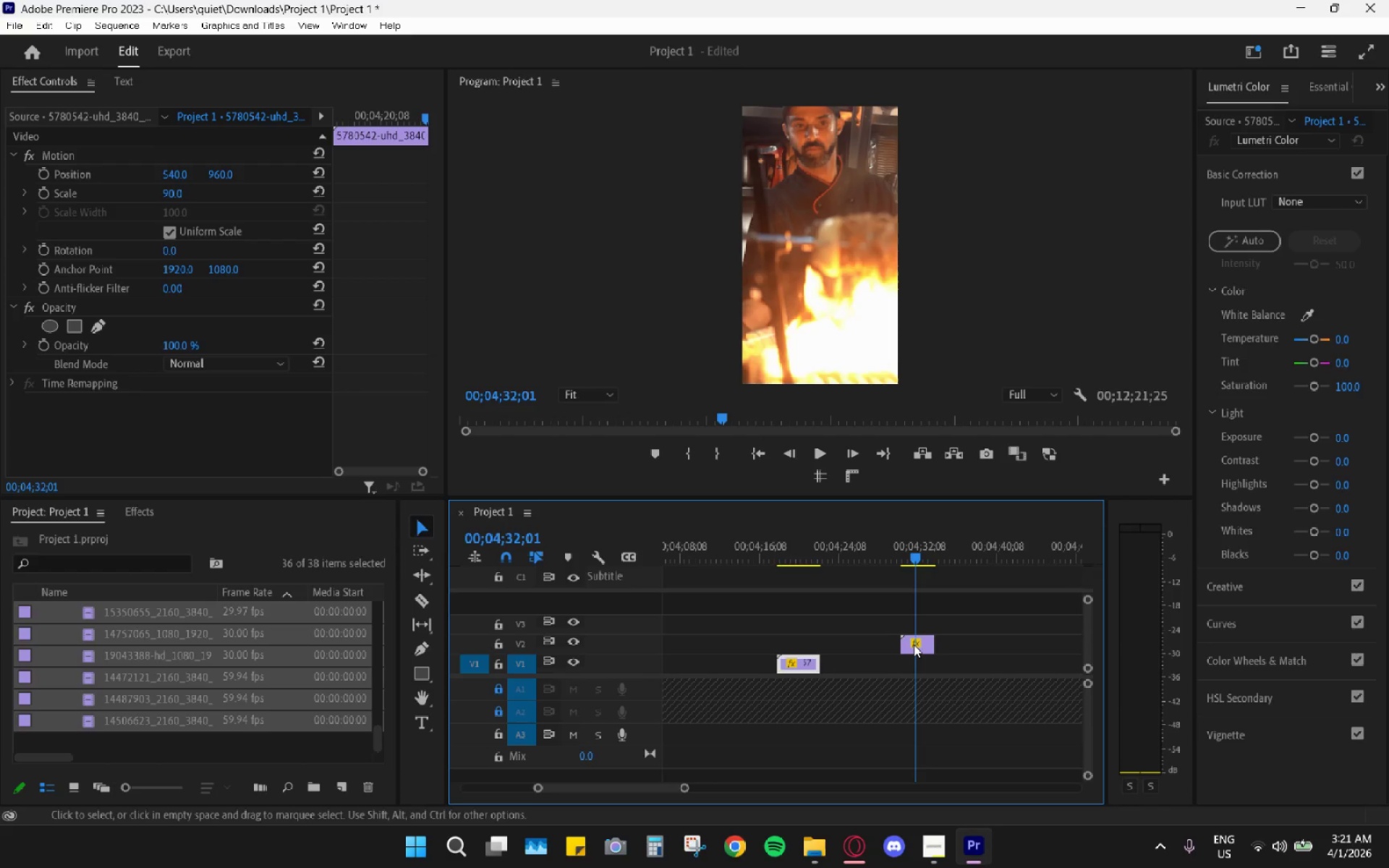 
left_click_drag(start_coordinate=[914, 644], to_coordinate=[761, 665])
 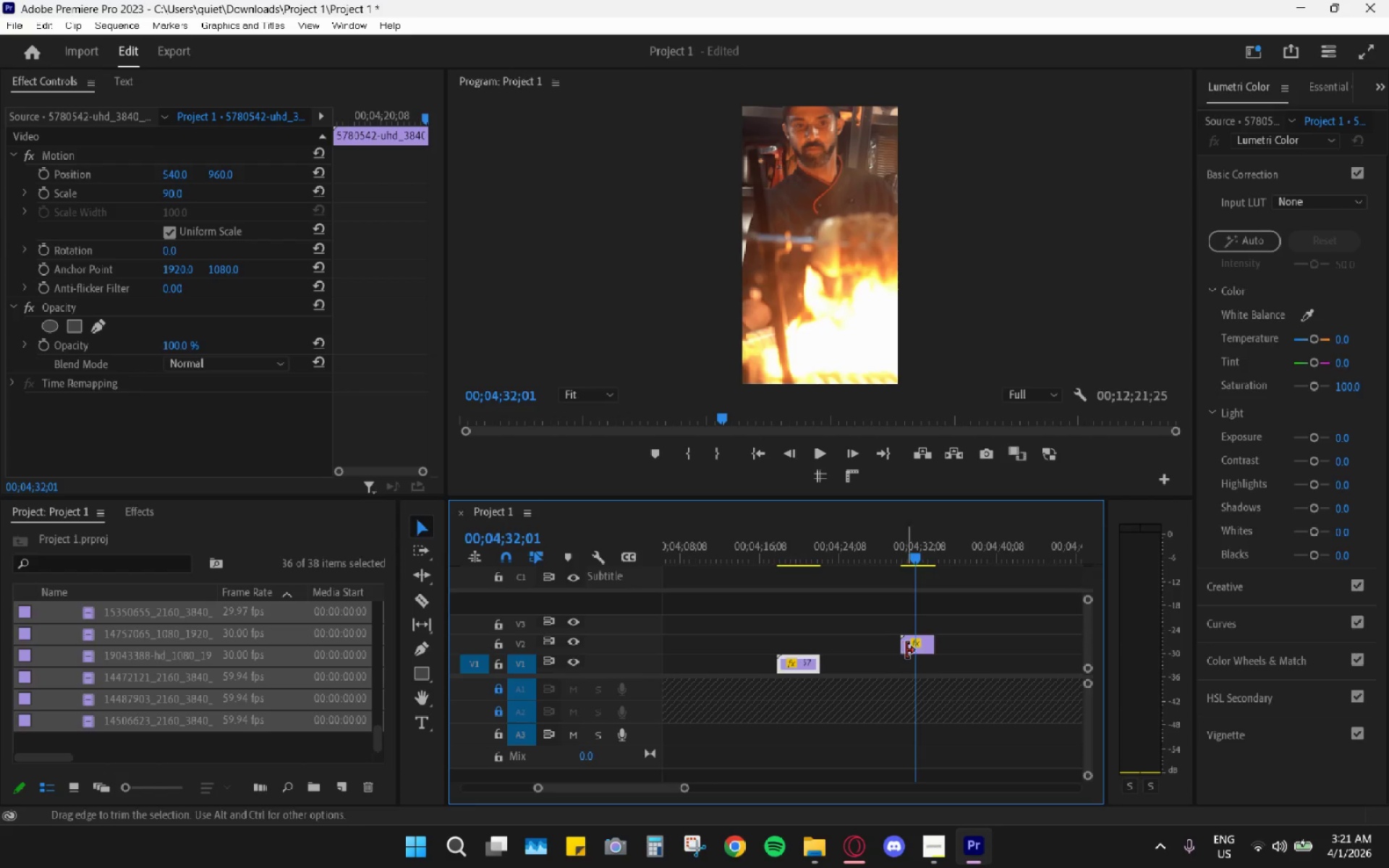 
left_click_drag(start_coordinate=[923, 647], to_coordinate=[765, 671])
 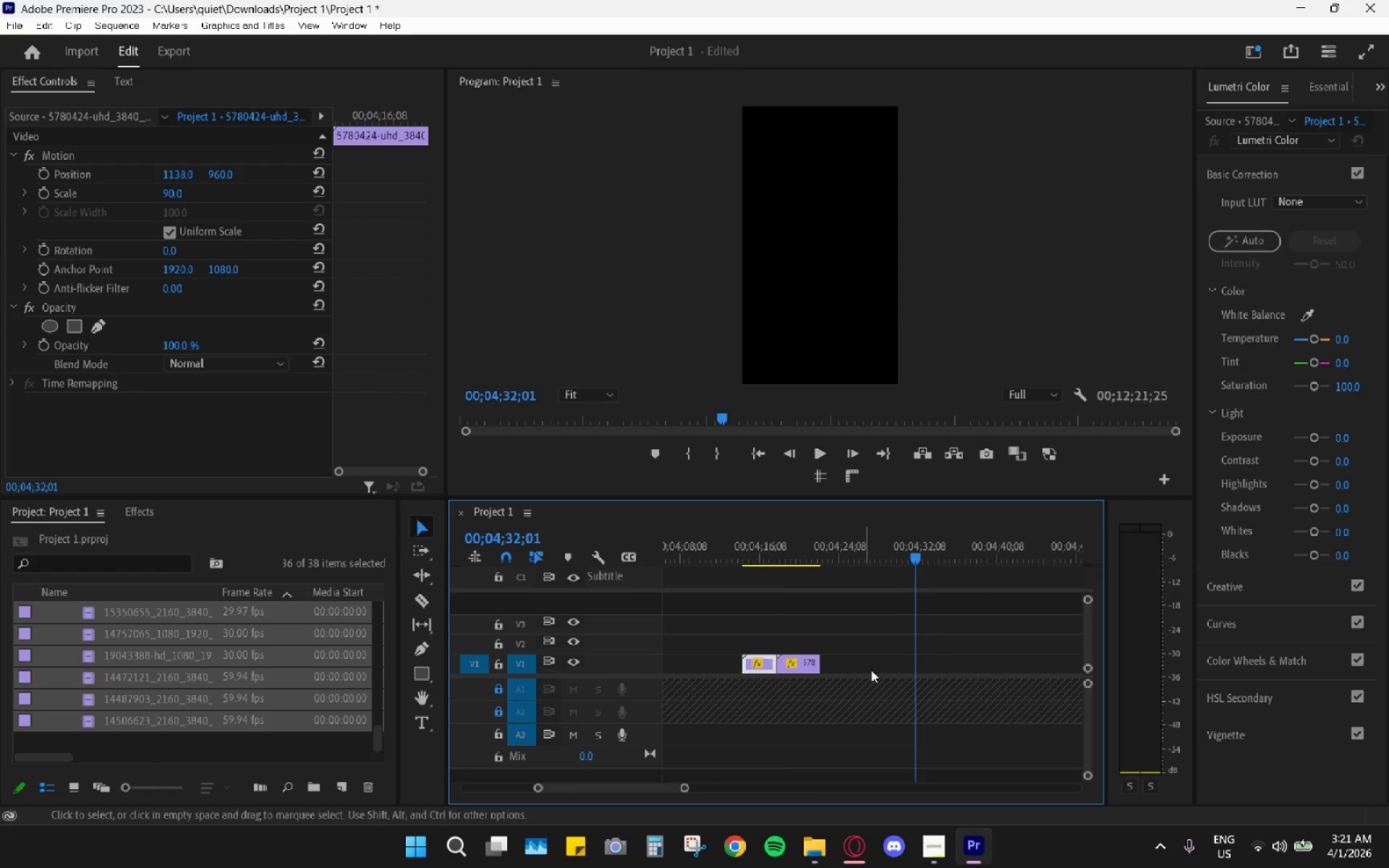 
hold_key(key=AltLeft, duration=0.7)
scroll: coordinate [906, 671], scroll_direction: down, amount: 20.0
 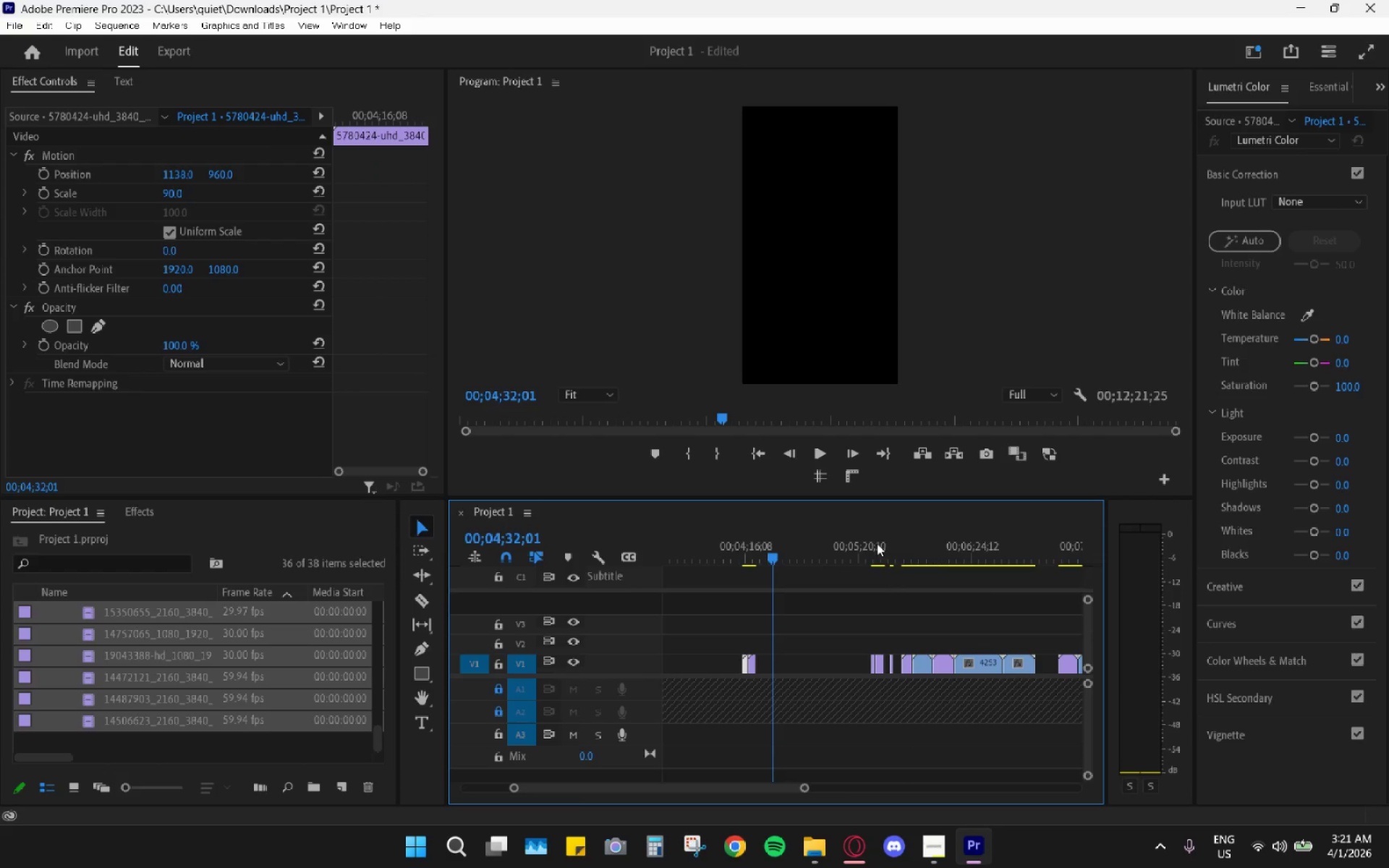 
left_click_drag(start_coordinate=[891, 542], to_coordinate=[906, 548])
 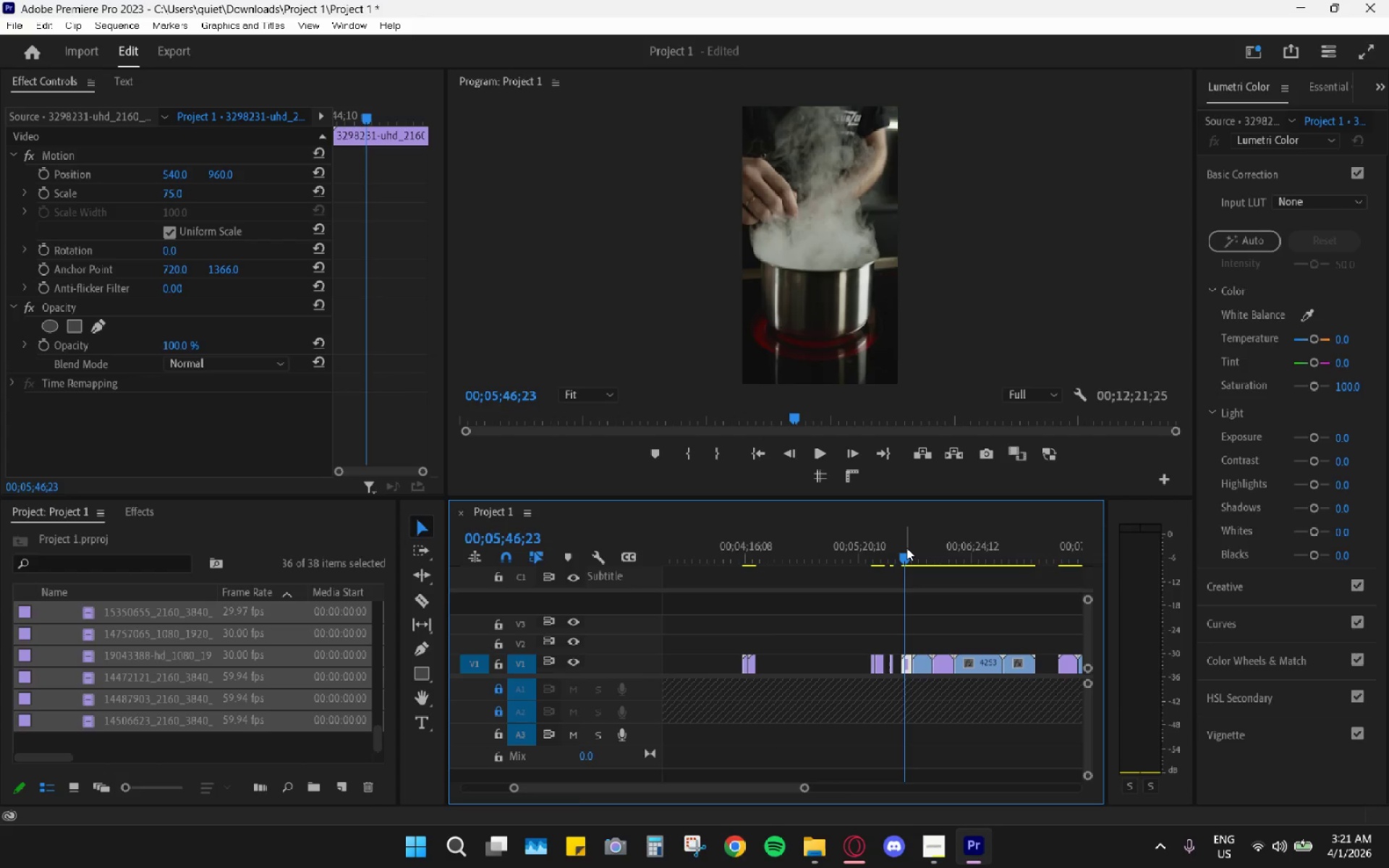 
key(Space)
 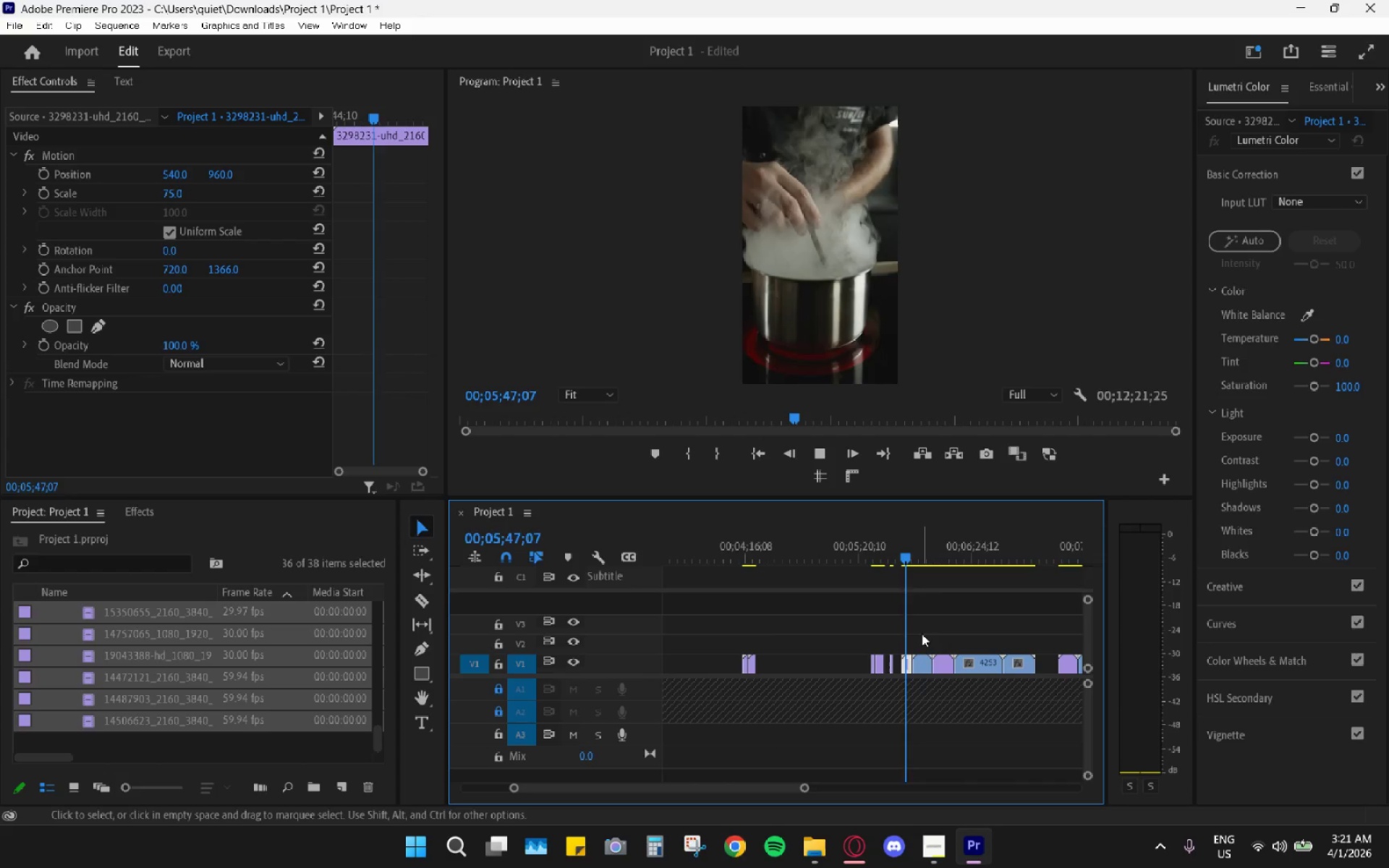 
key(Space)
 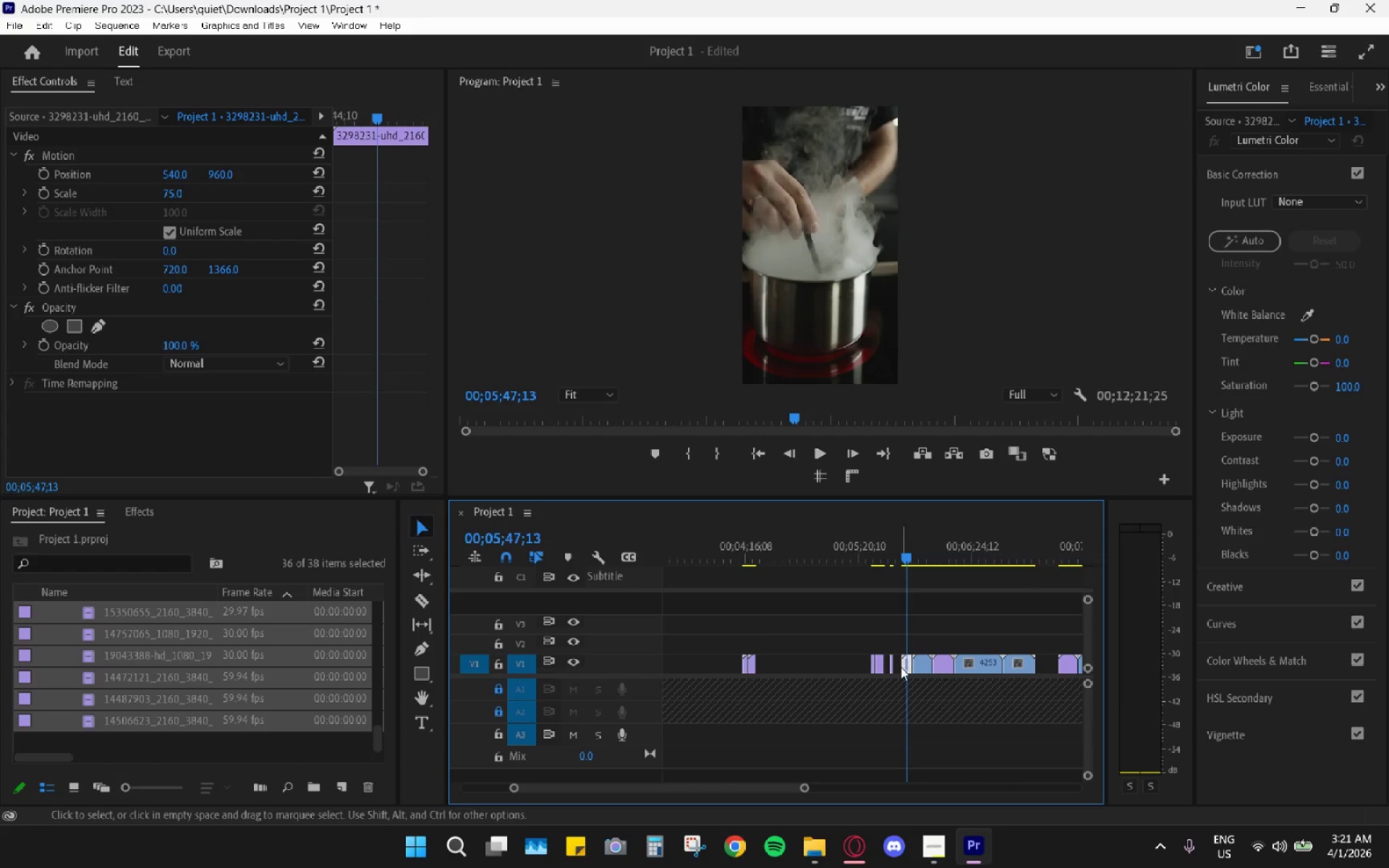 
left_click([901, 667])
 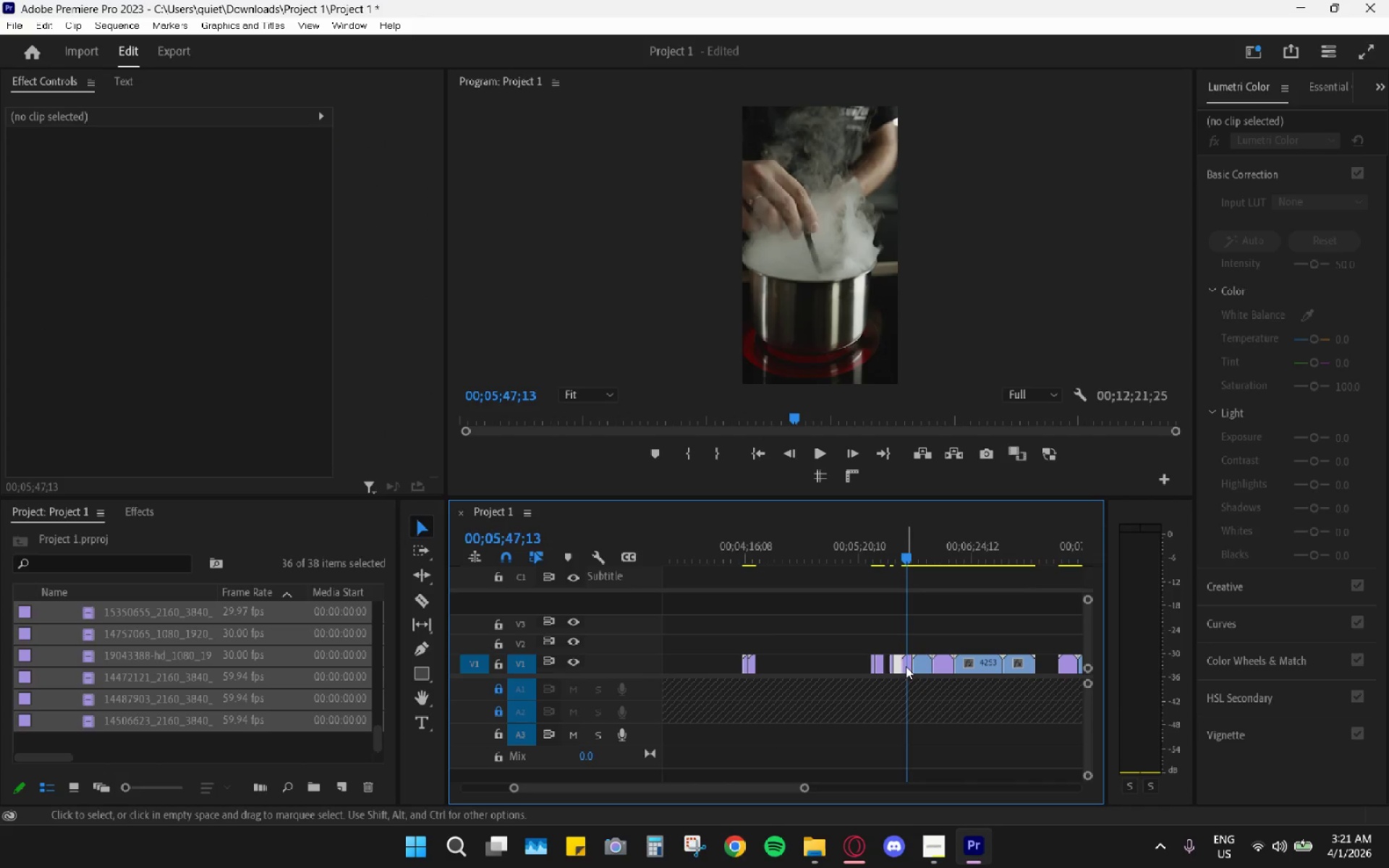 
left_click_drag(start_coordinate=[906, 665], to_coordinate=[895, 664])
 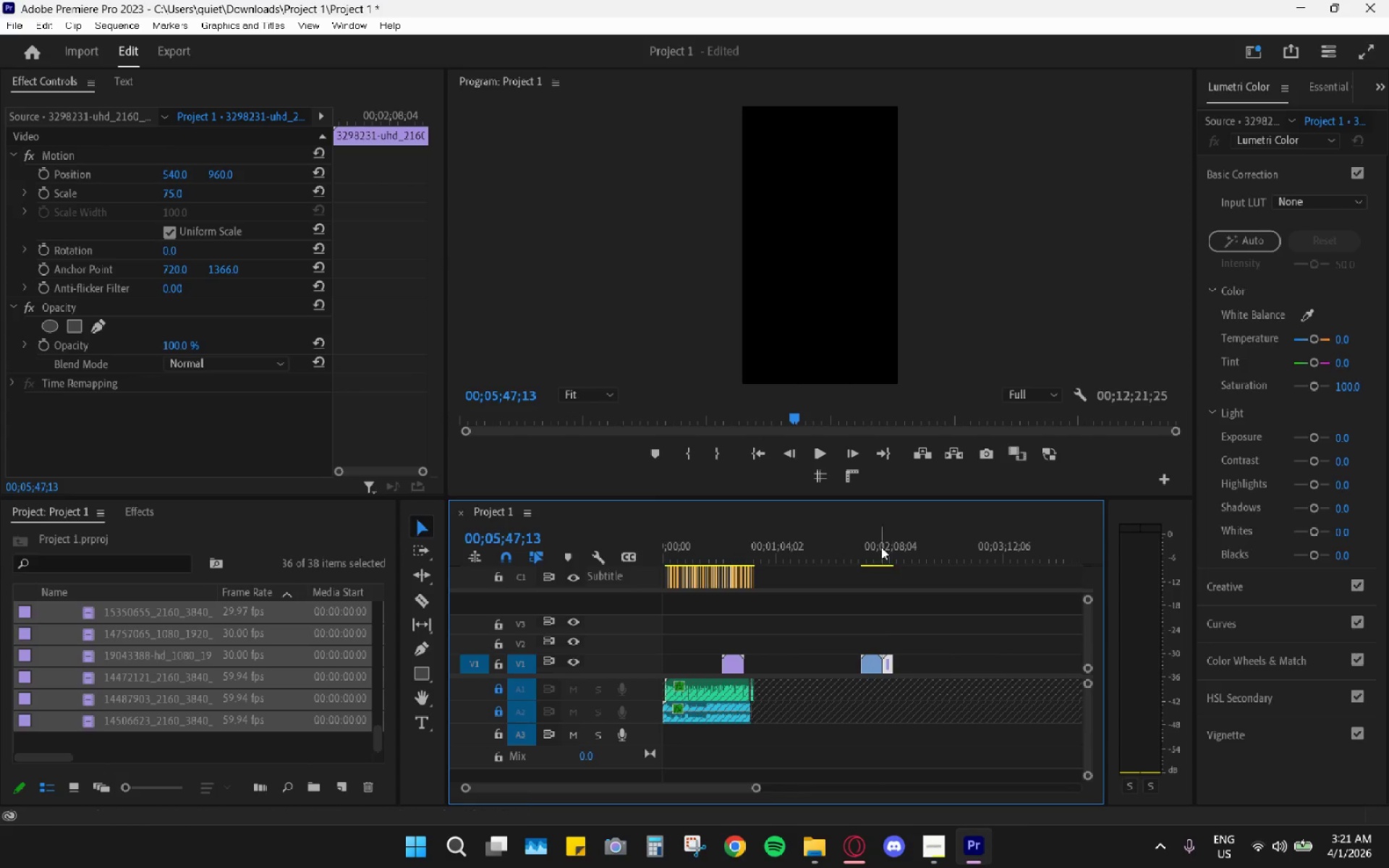 
left_click_drag(start_coordinate=[881, 545], to_coordinate=[871, 550])
 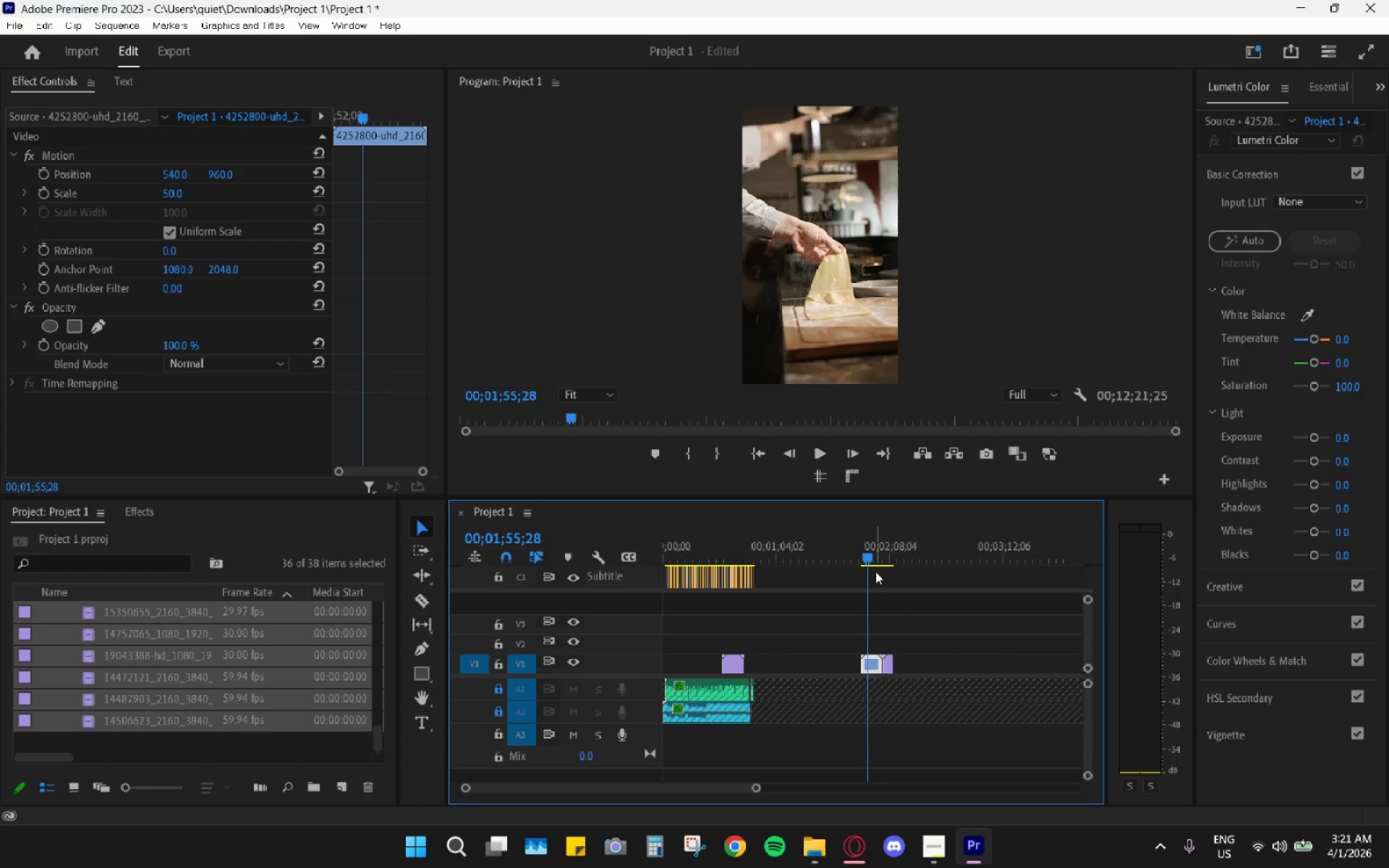 
key(Space)
 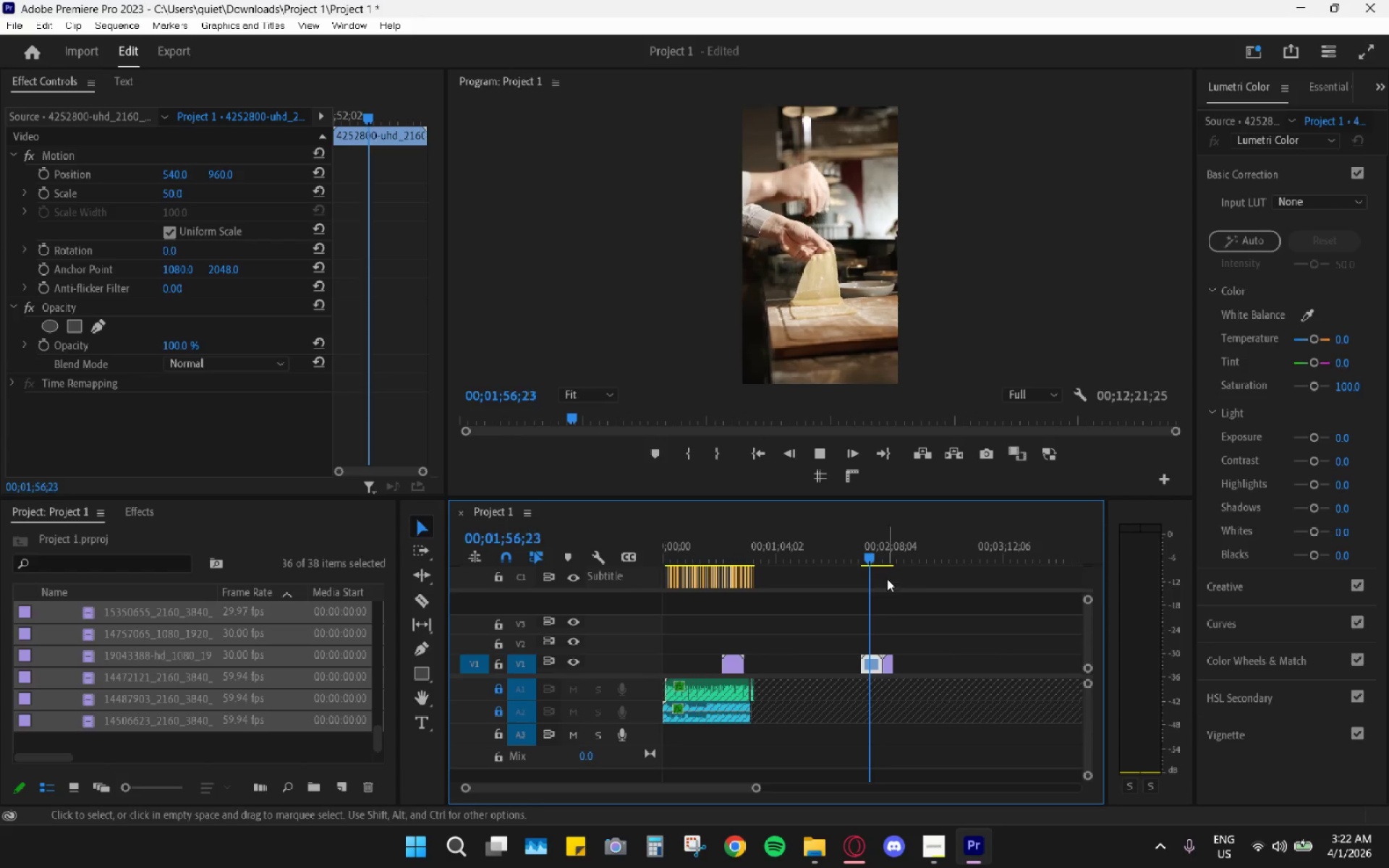 
left_click_drag(start_coordinate=[888, 543], to_coordinate=[882, 543])
 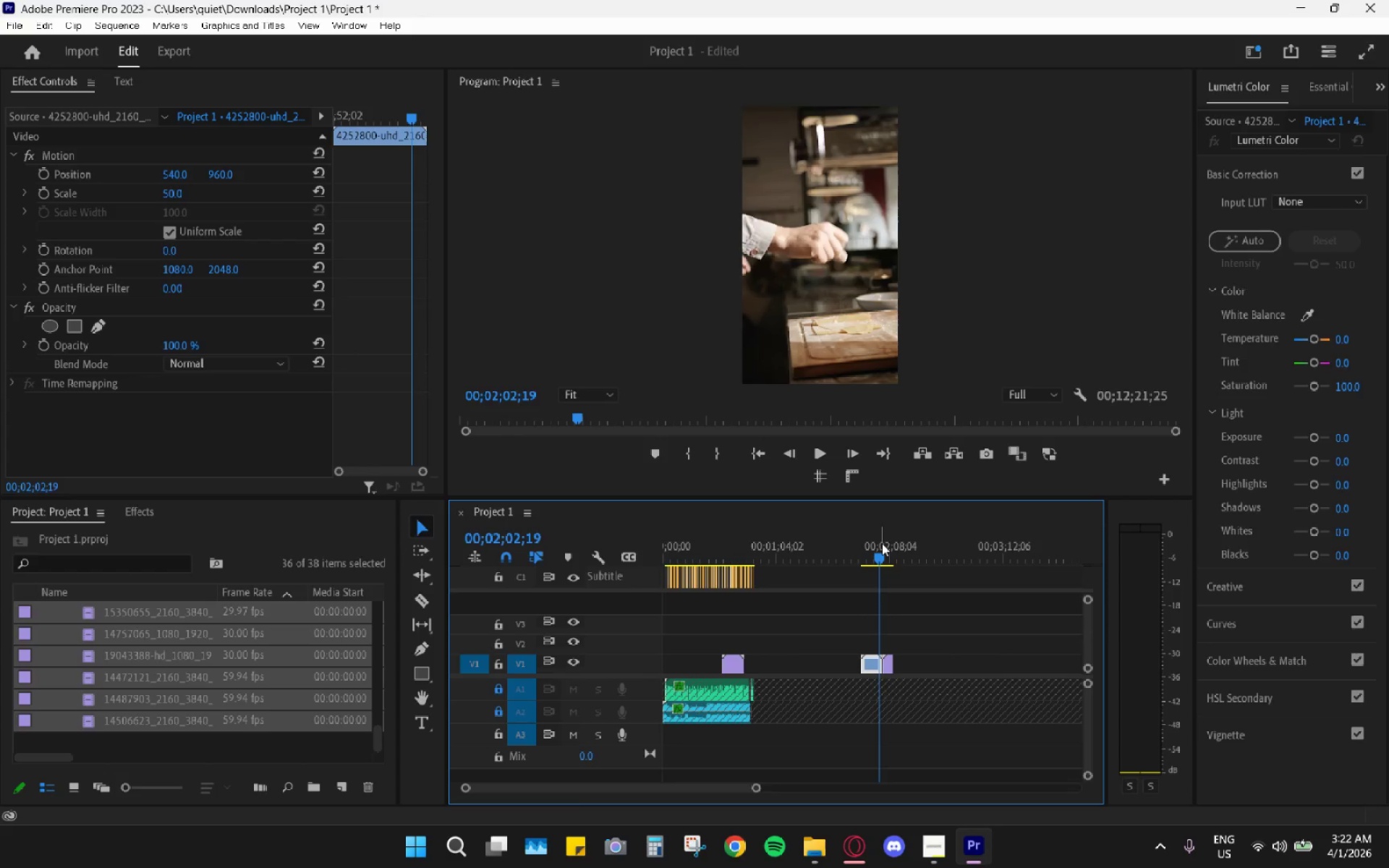 
key(Space)
 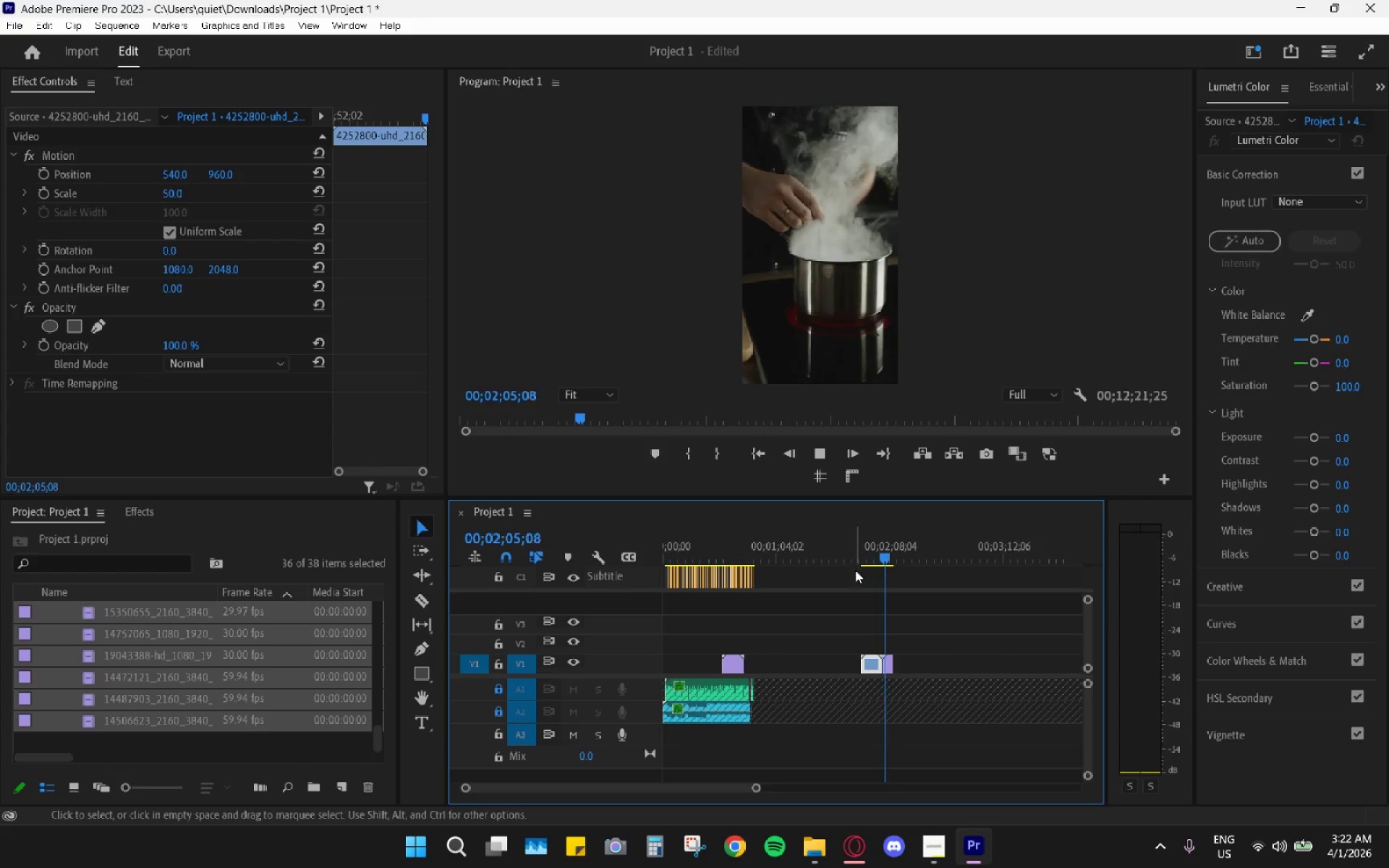 
hold_key(key=AltLeft, duration=0.55)
scroll: coordinate [1028, 684], scroll_direction: down, amount: 11.0
 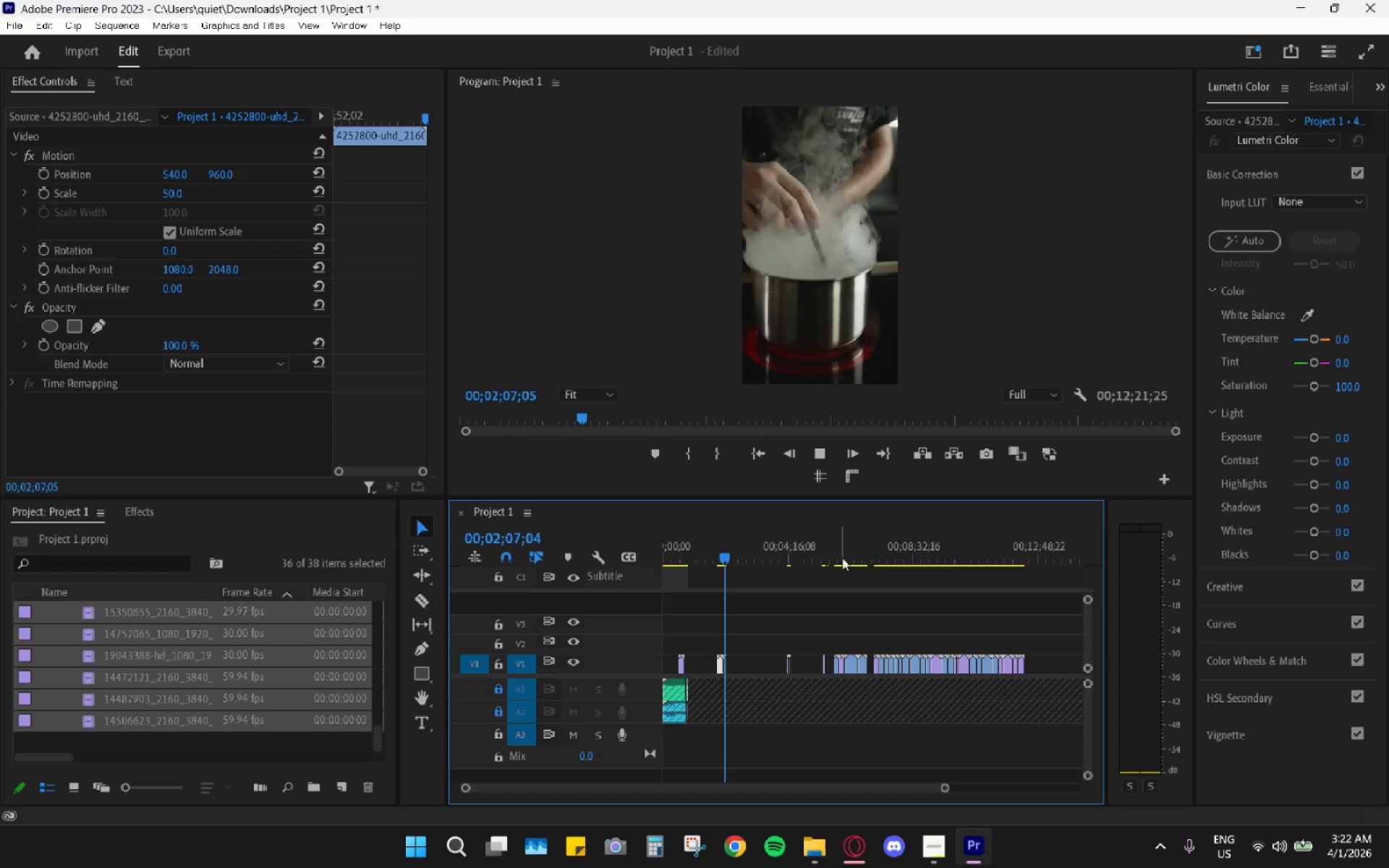 
left_click_drag(start_coordinate=[839, 552], to_coordinate=[848, 548])
 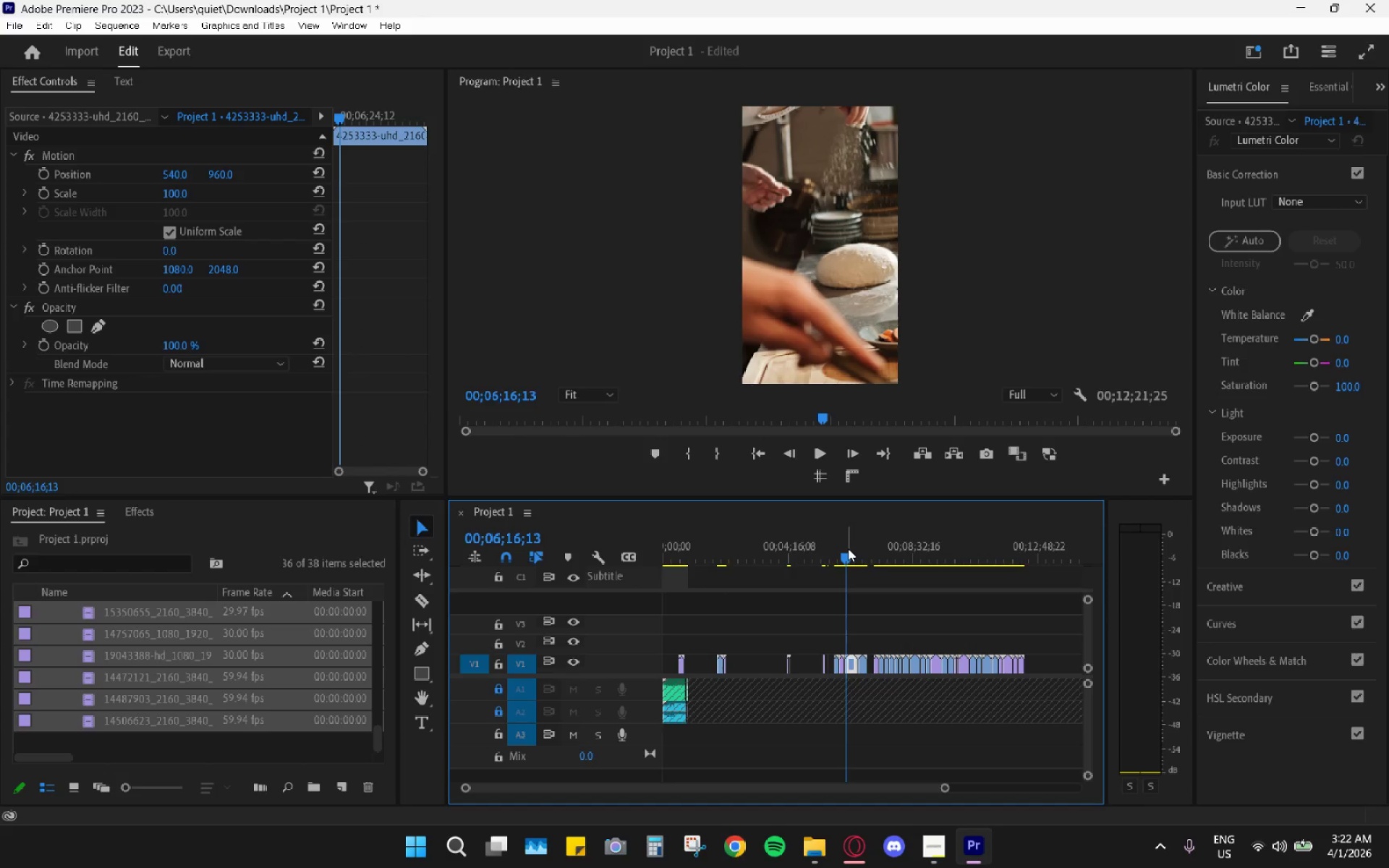 
key(Space)
 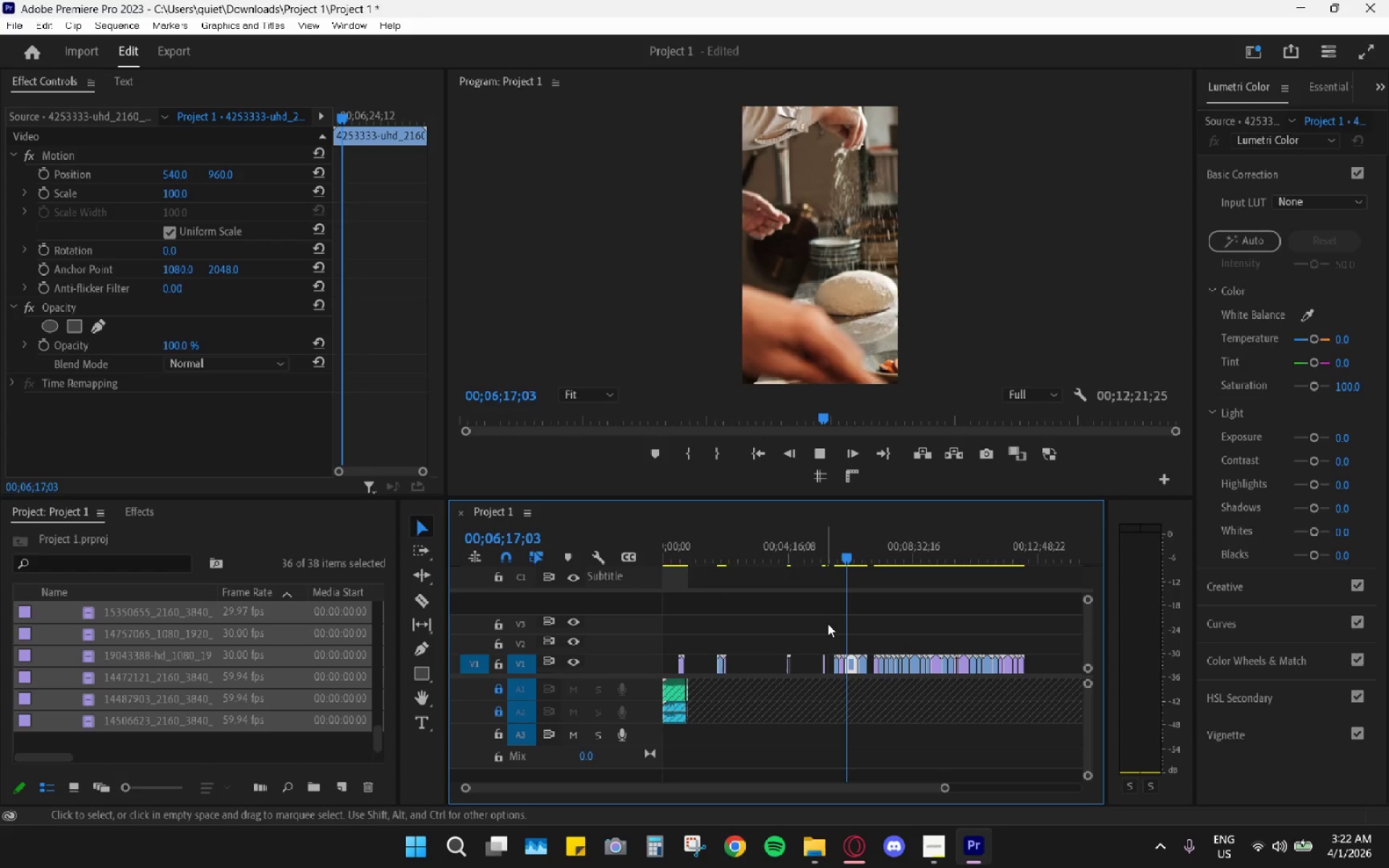 
key(Space)
 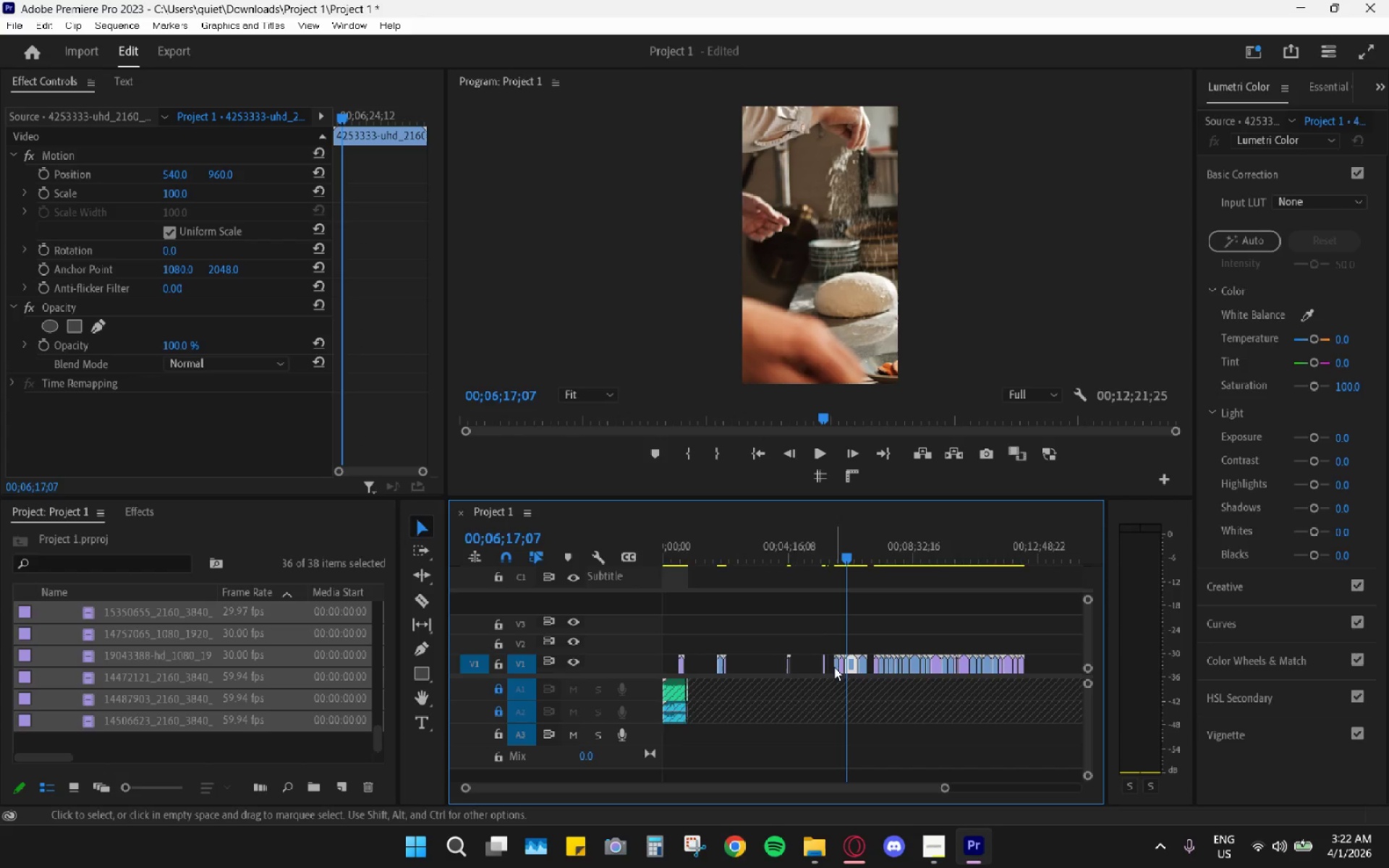 
hold_key(key=AltLeft, duration=0.94)
scroll: coordinate [828, 668], scroll_direction: up, amount: 16.0
 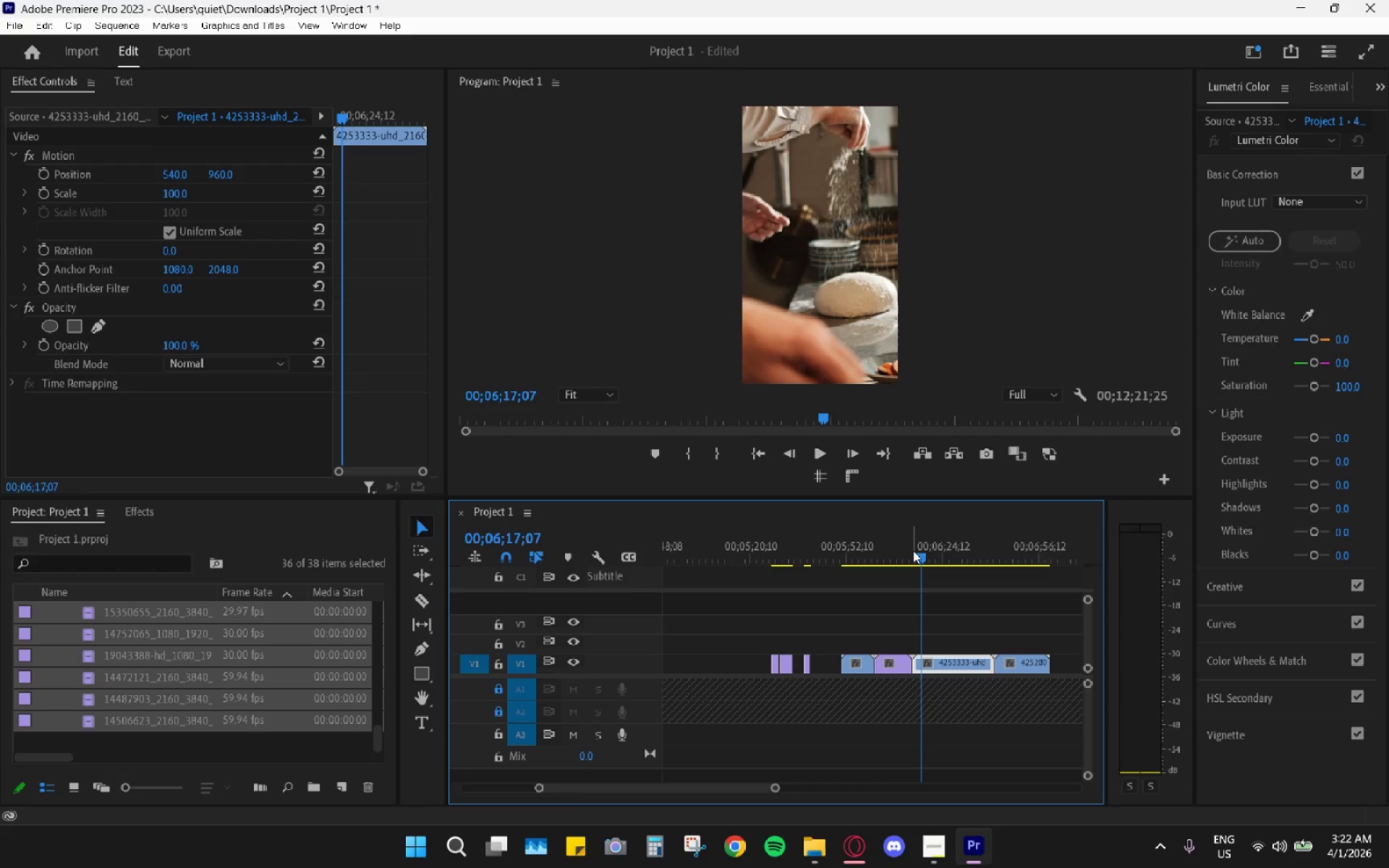 
left_click_drag(start_coordinate=[913, 545], to_coordinate=[901, 542])
 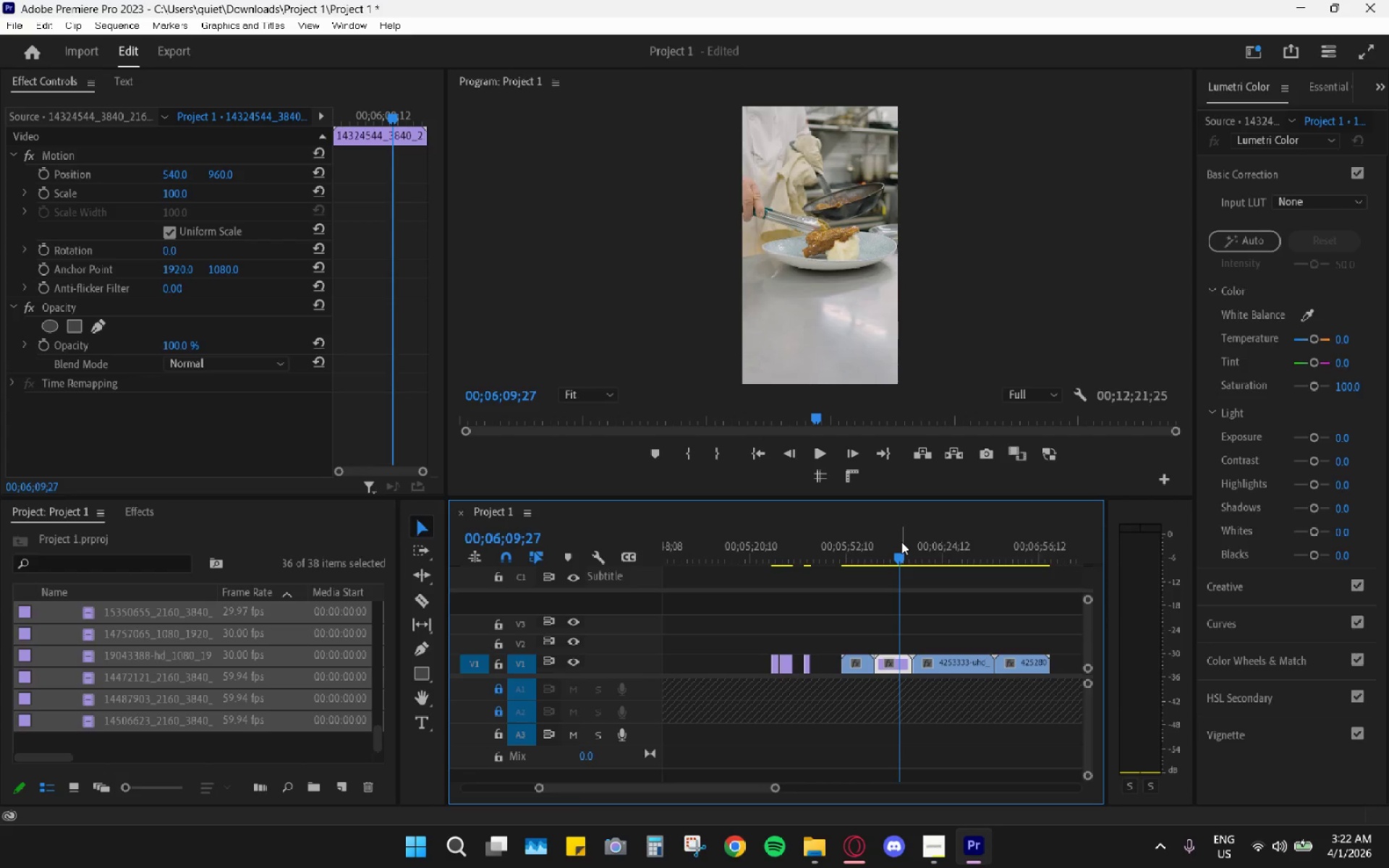 
key(Space)
 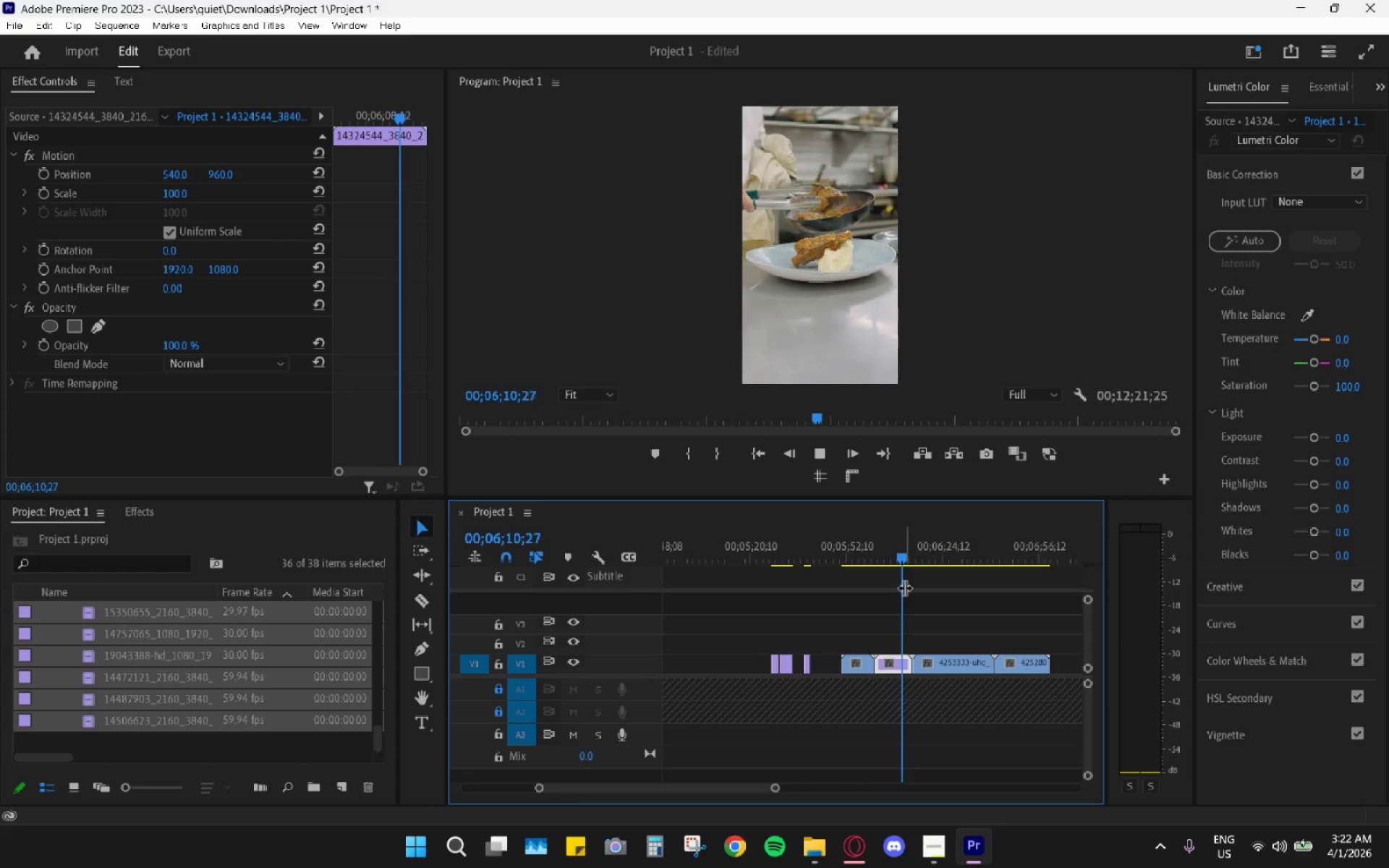 
key(Space)
 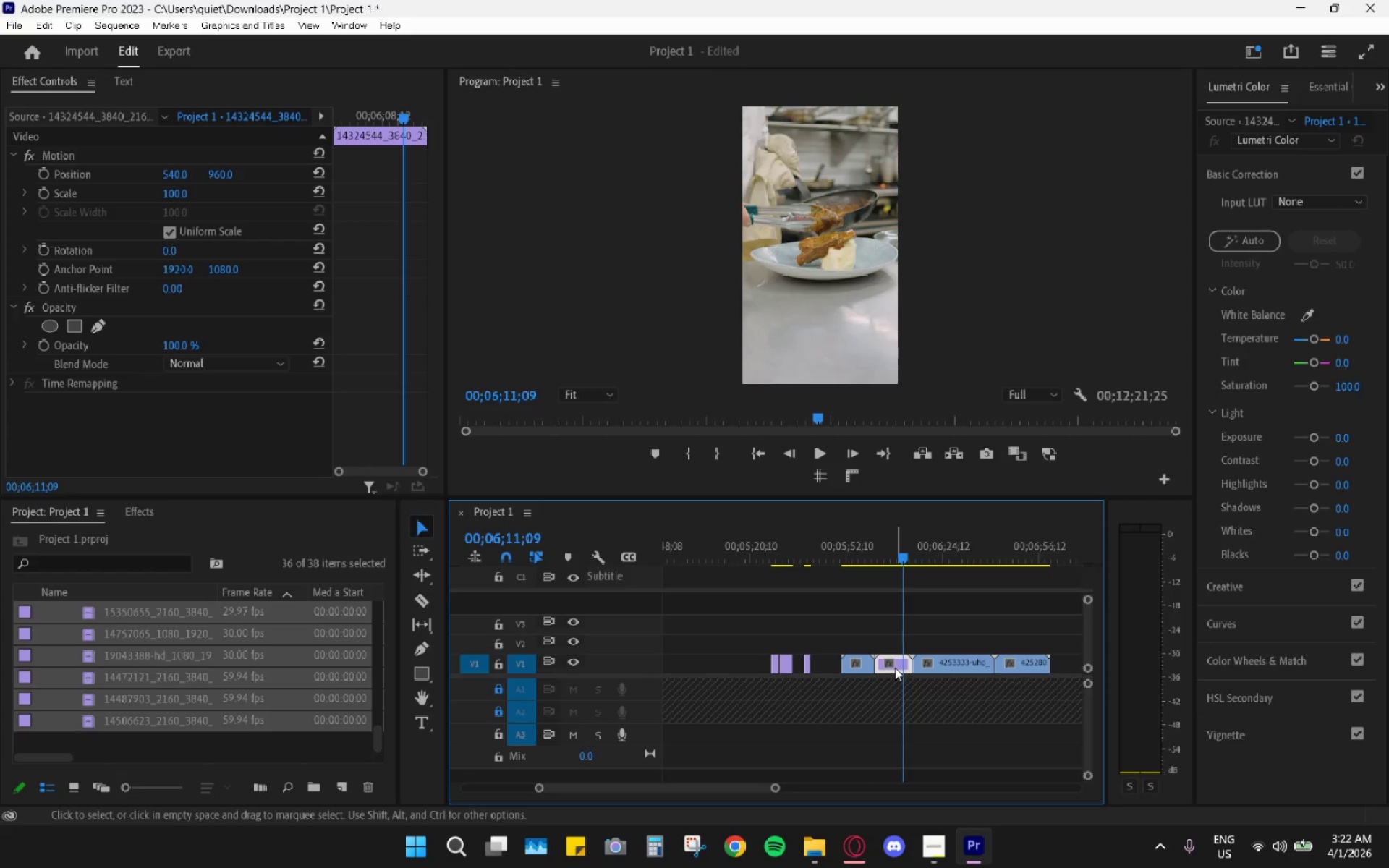 
left_click_drag(start_coordinate=[898, 668], to_coordinate=[750, 670])
 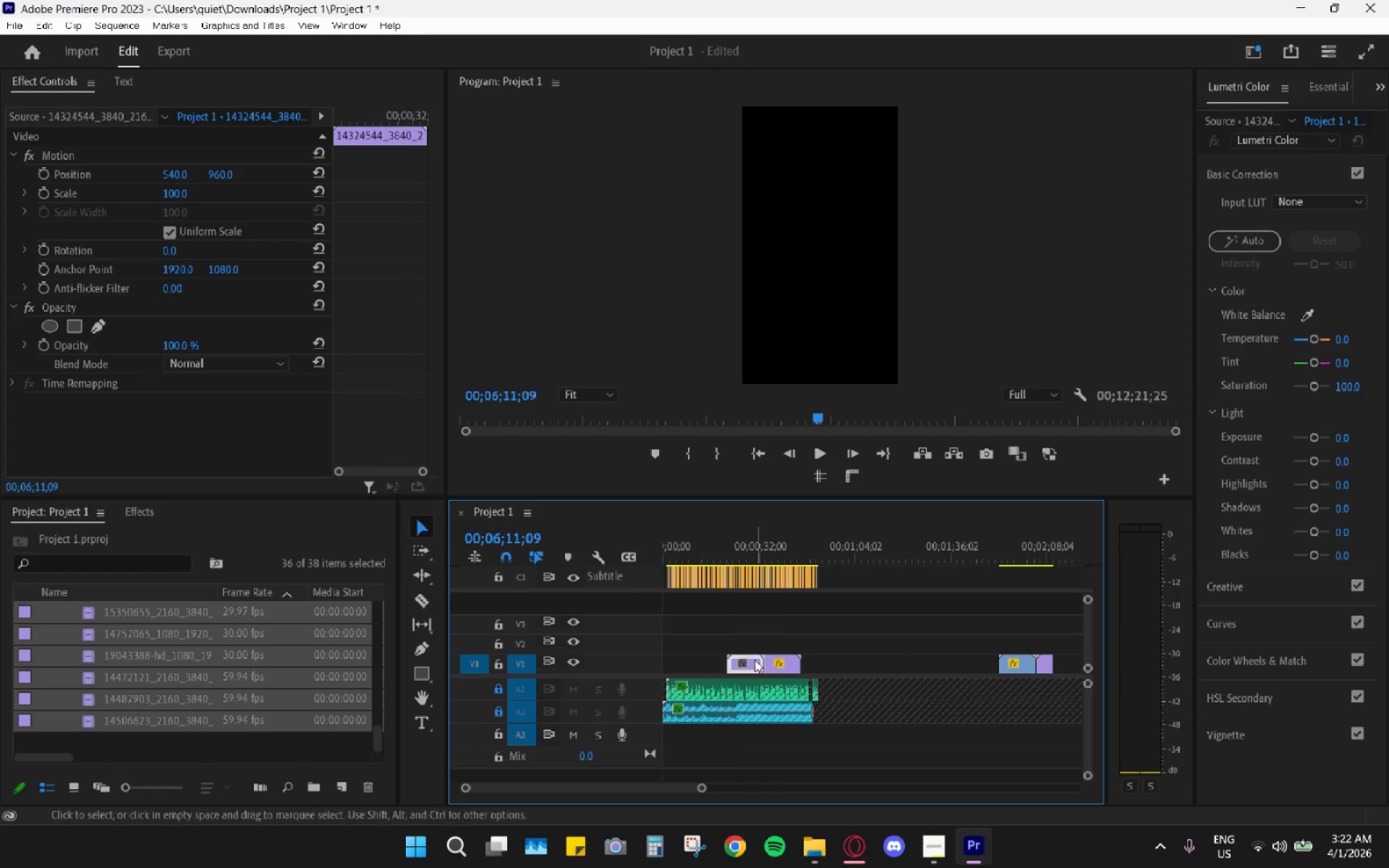 
hold_key(key=AltLeft, duration=0.64)
scroll: coordinate [851, 712], scroll_direction: up, amount: 15.0
 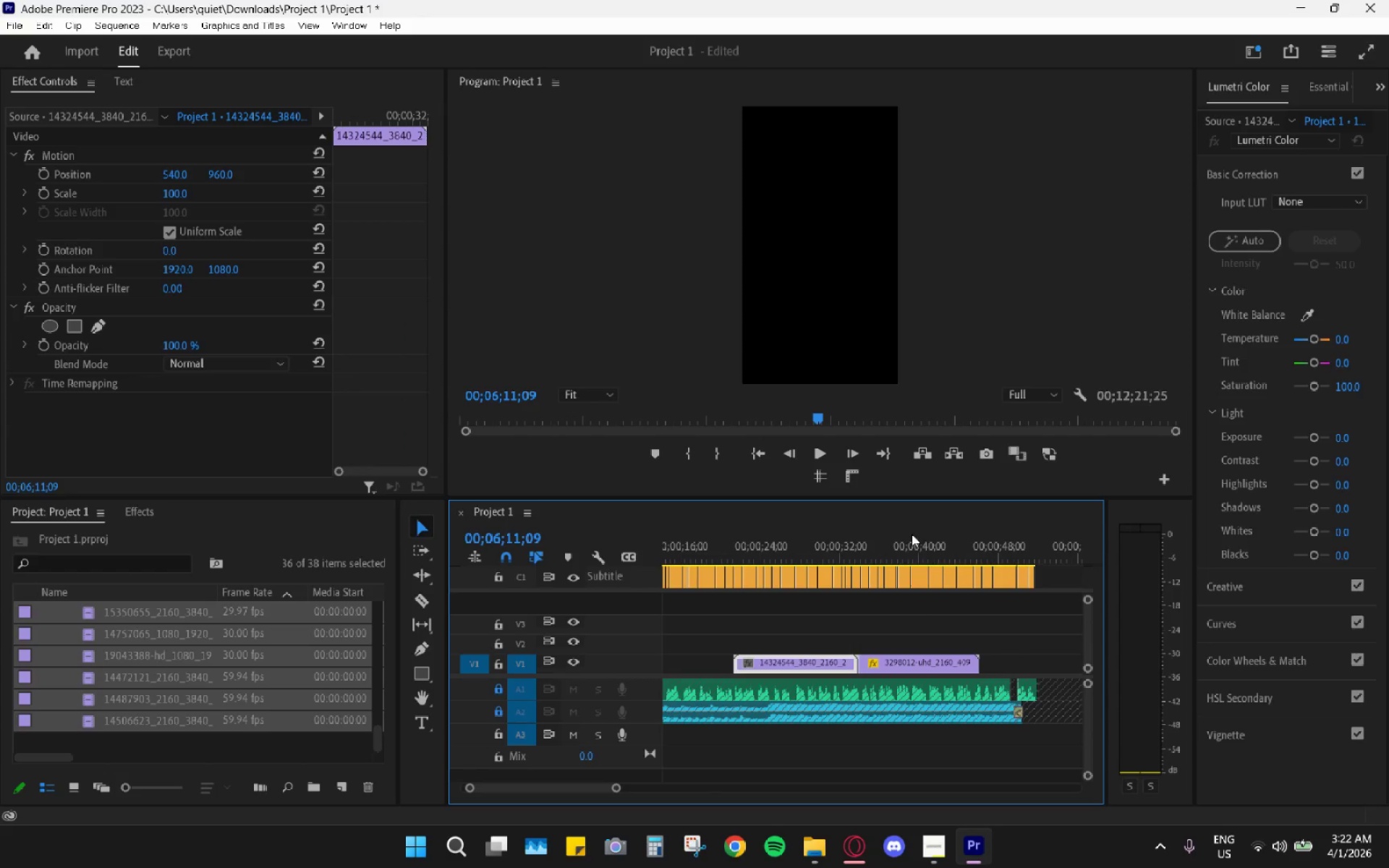 
left_click_drag(start_coordinate=[909, 529], to_coordinate=[878, 536])
 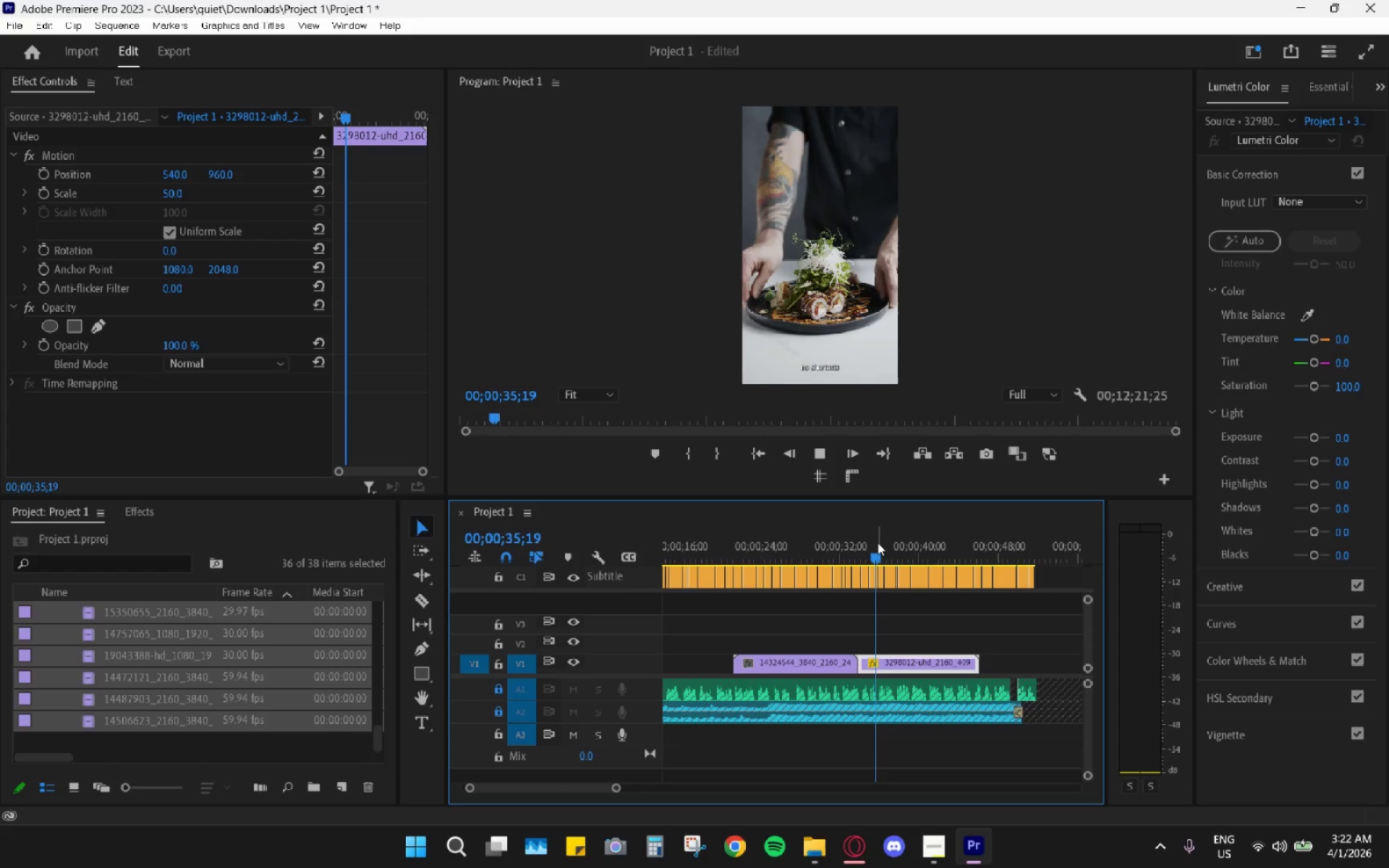 
key(Space)
 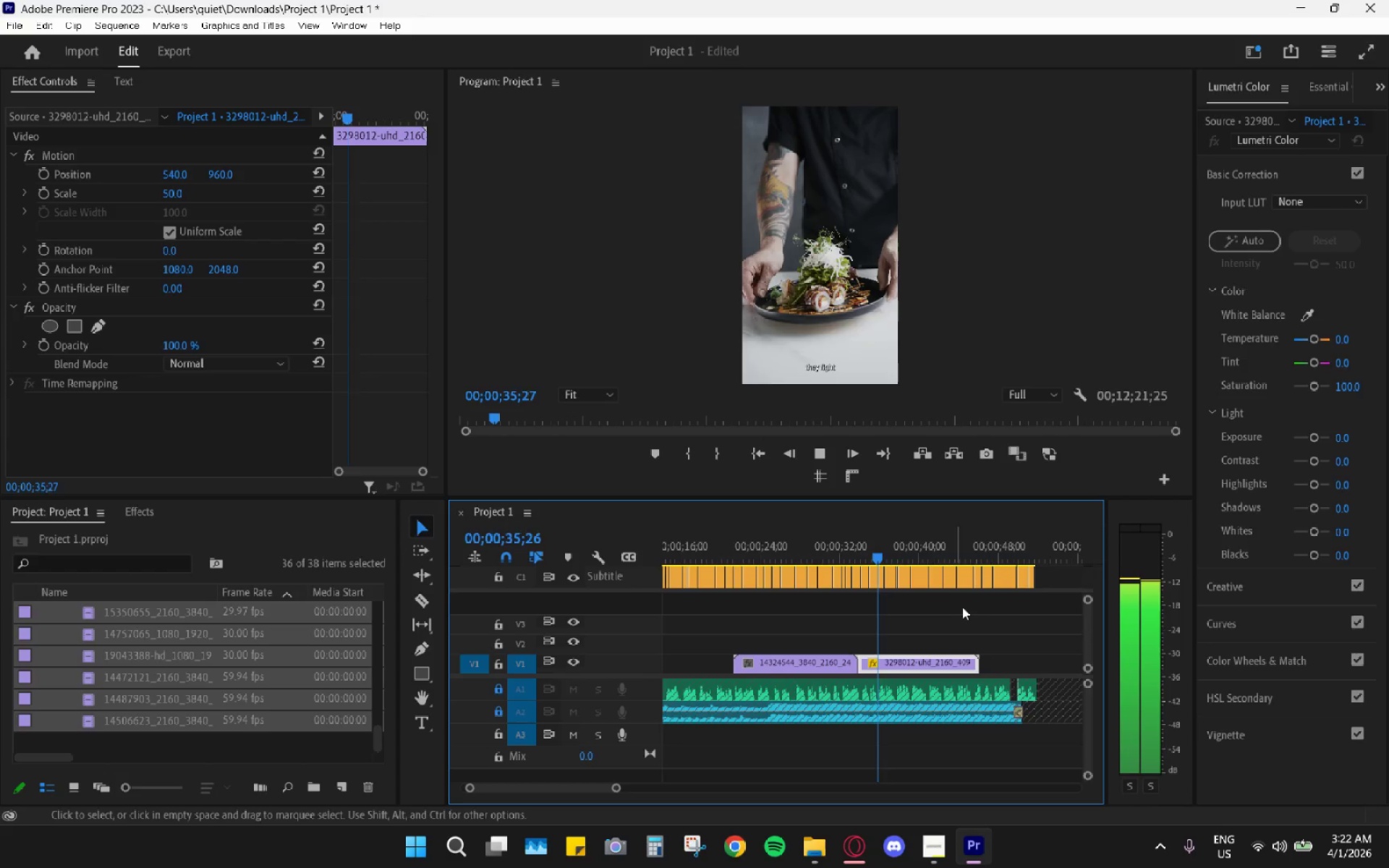 
key(Space)
 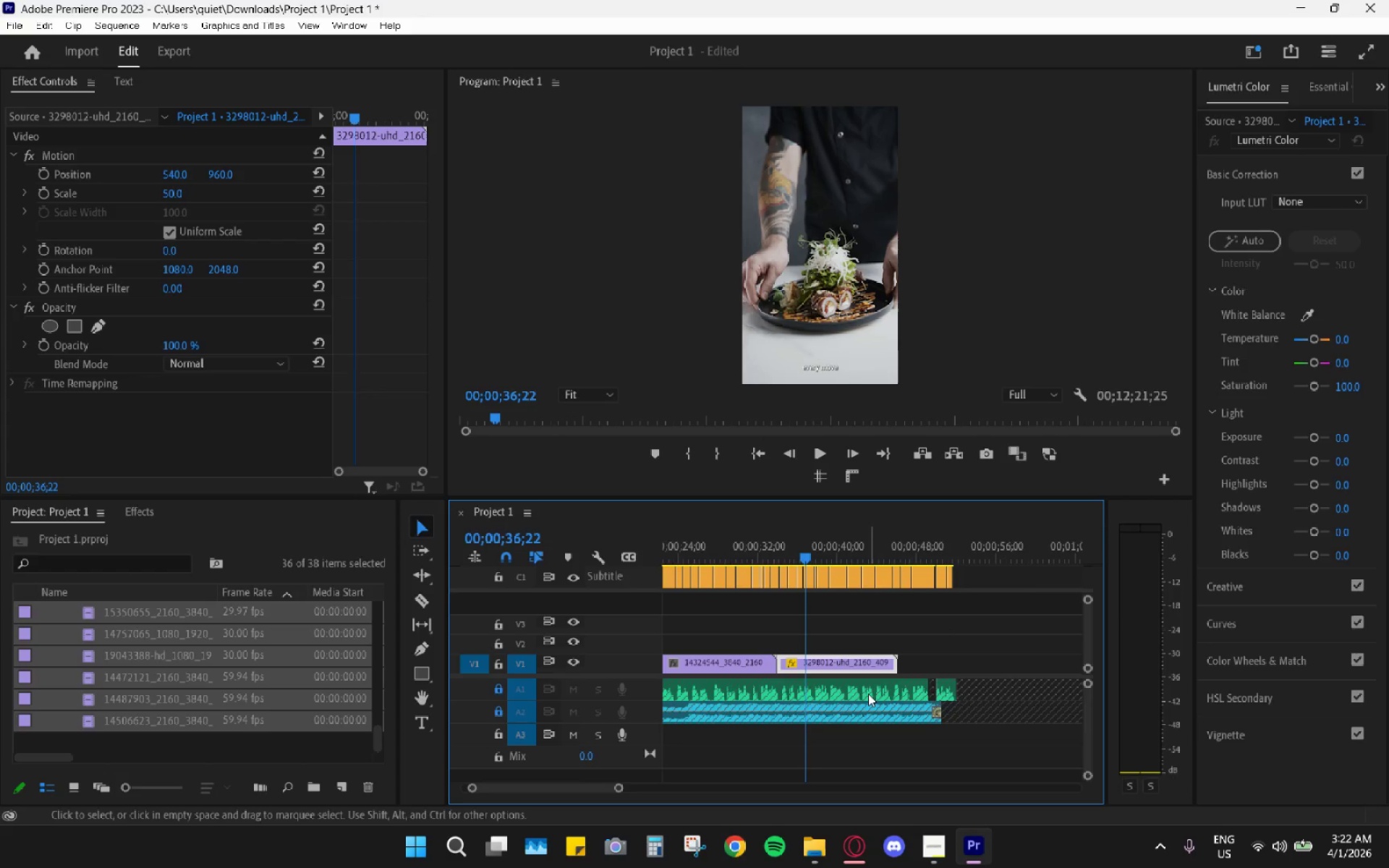 
scroll: coordinate [967, 618], scroll_direction: down, amount: 2.0
 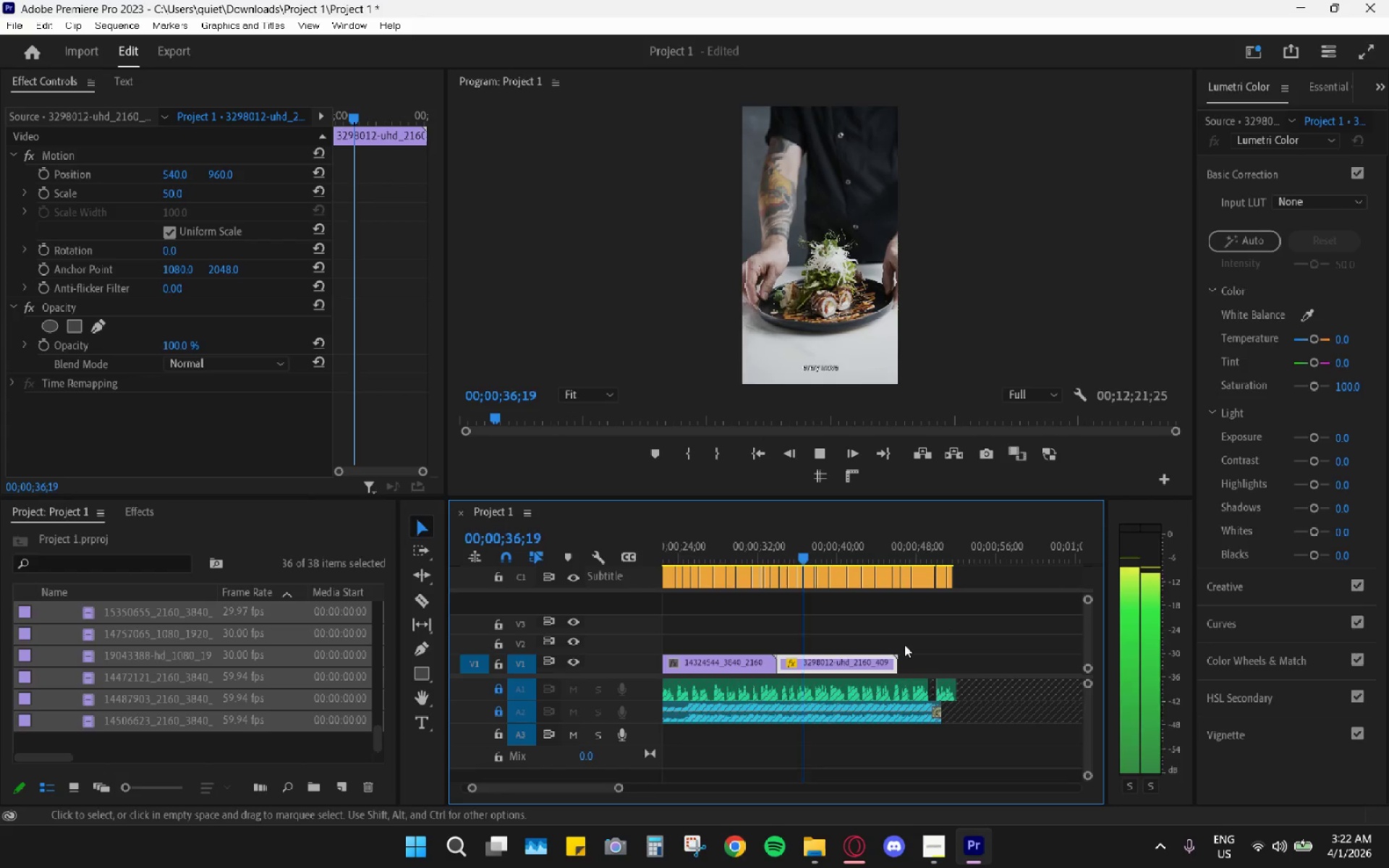 
hold_key(key=AltLeft, duration=1.52)
 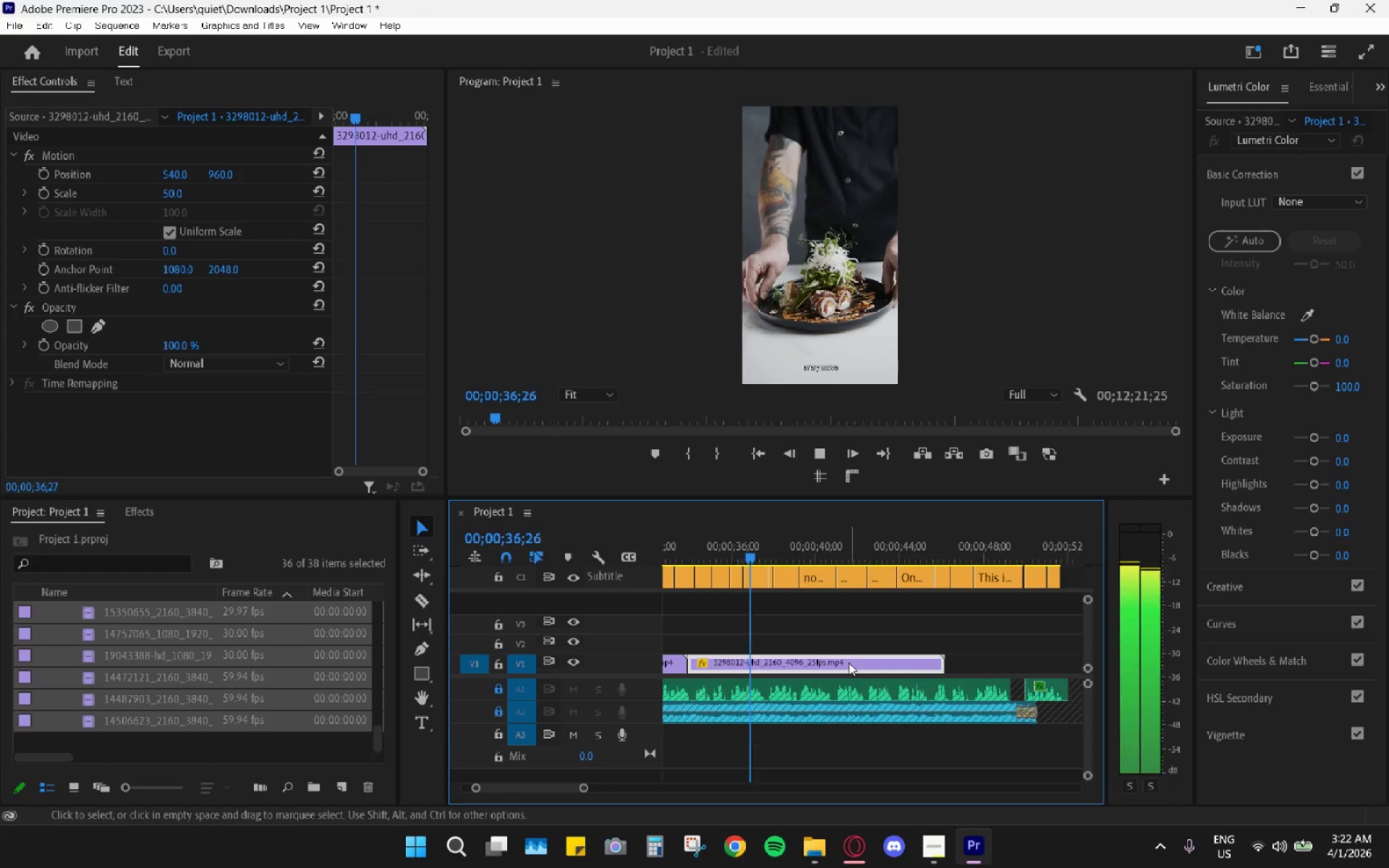 
key(Alt+AltLeft)
 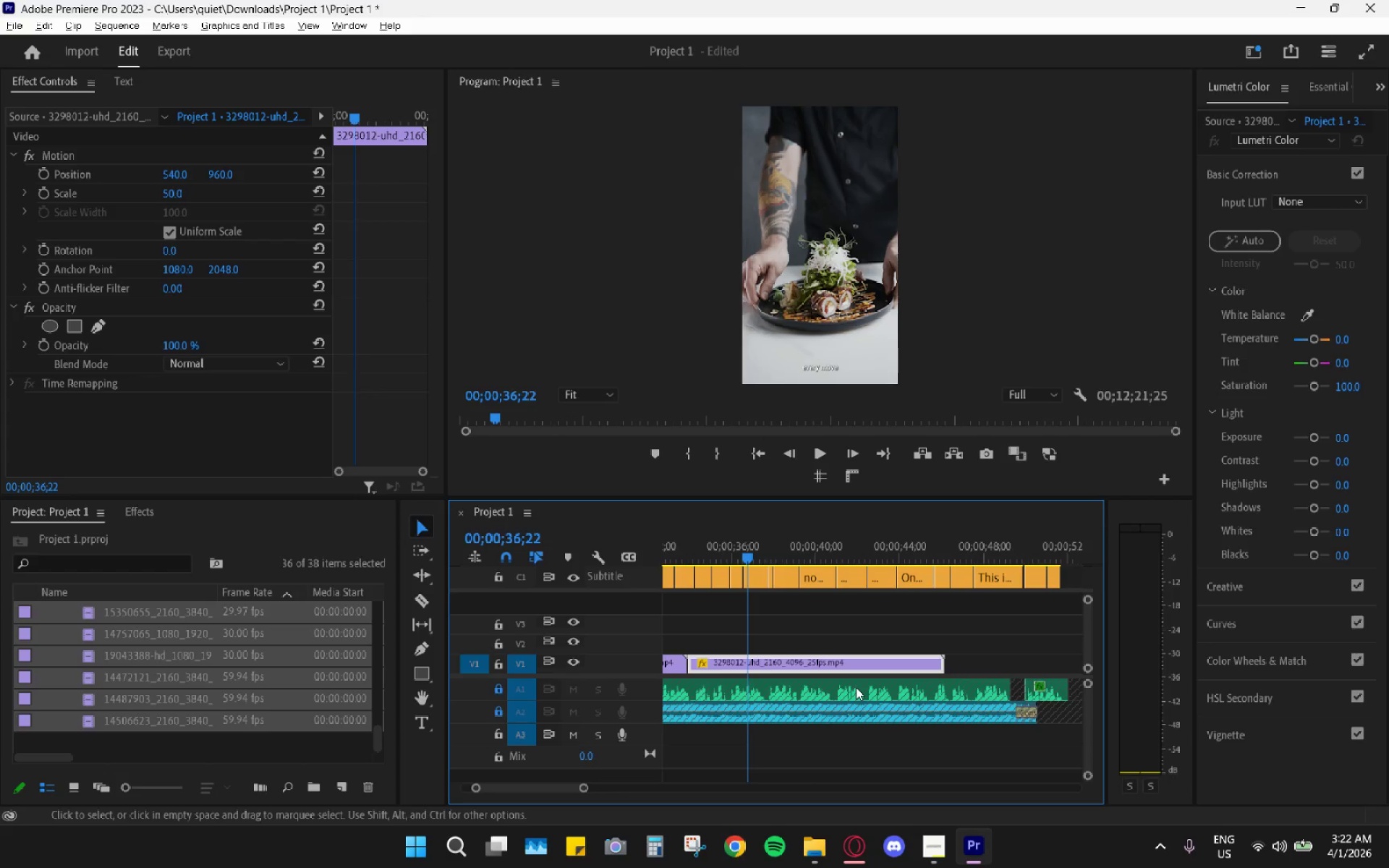 
key(Alt+AltLeft)
 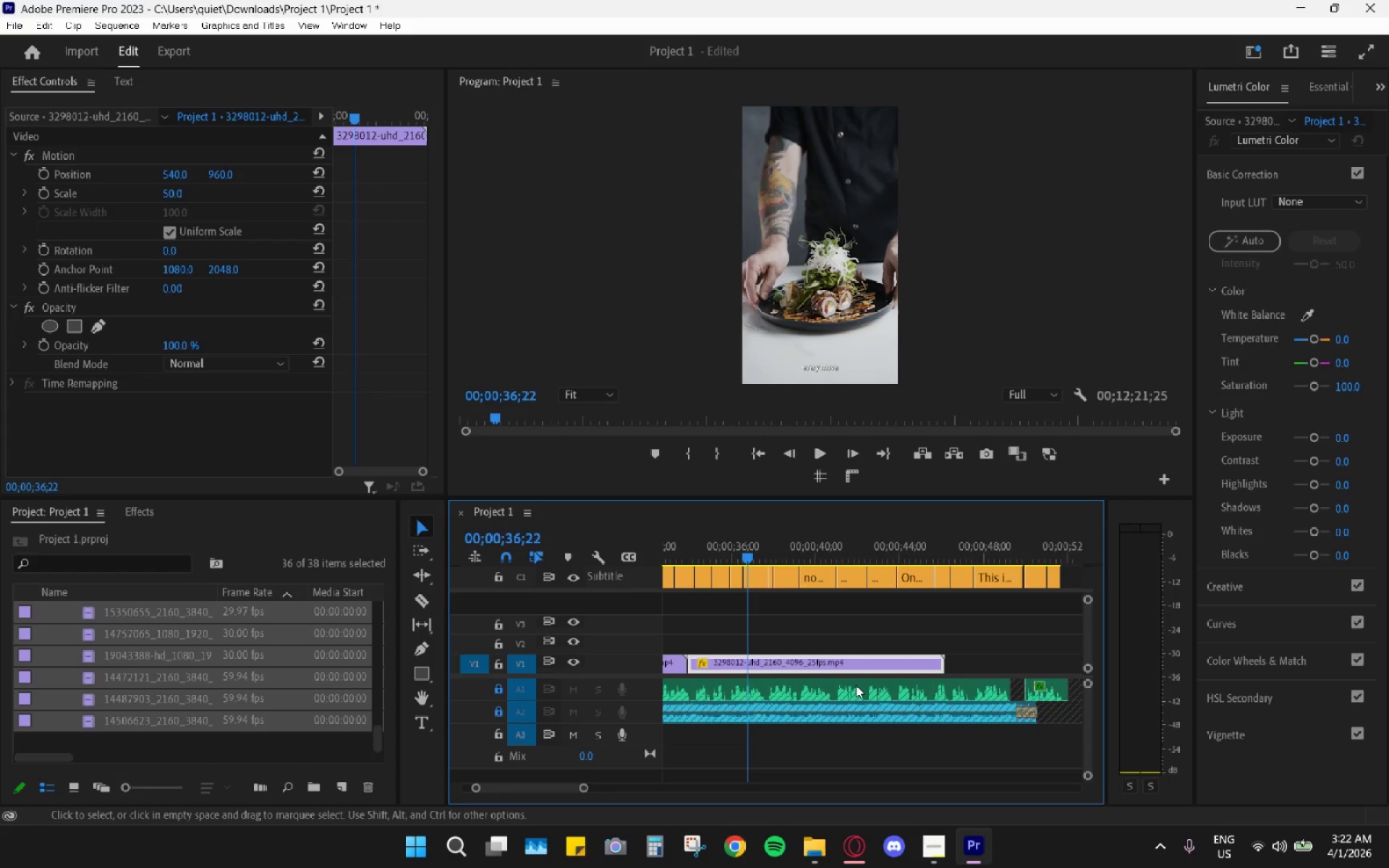 
key(Space)
 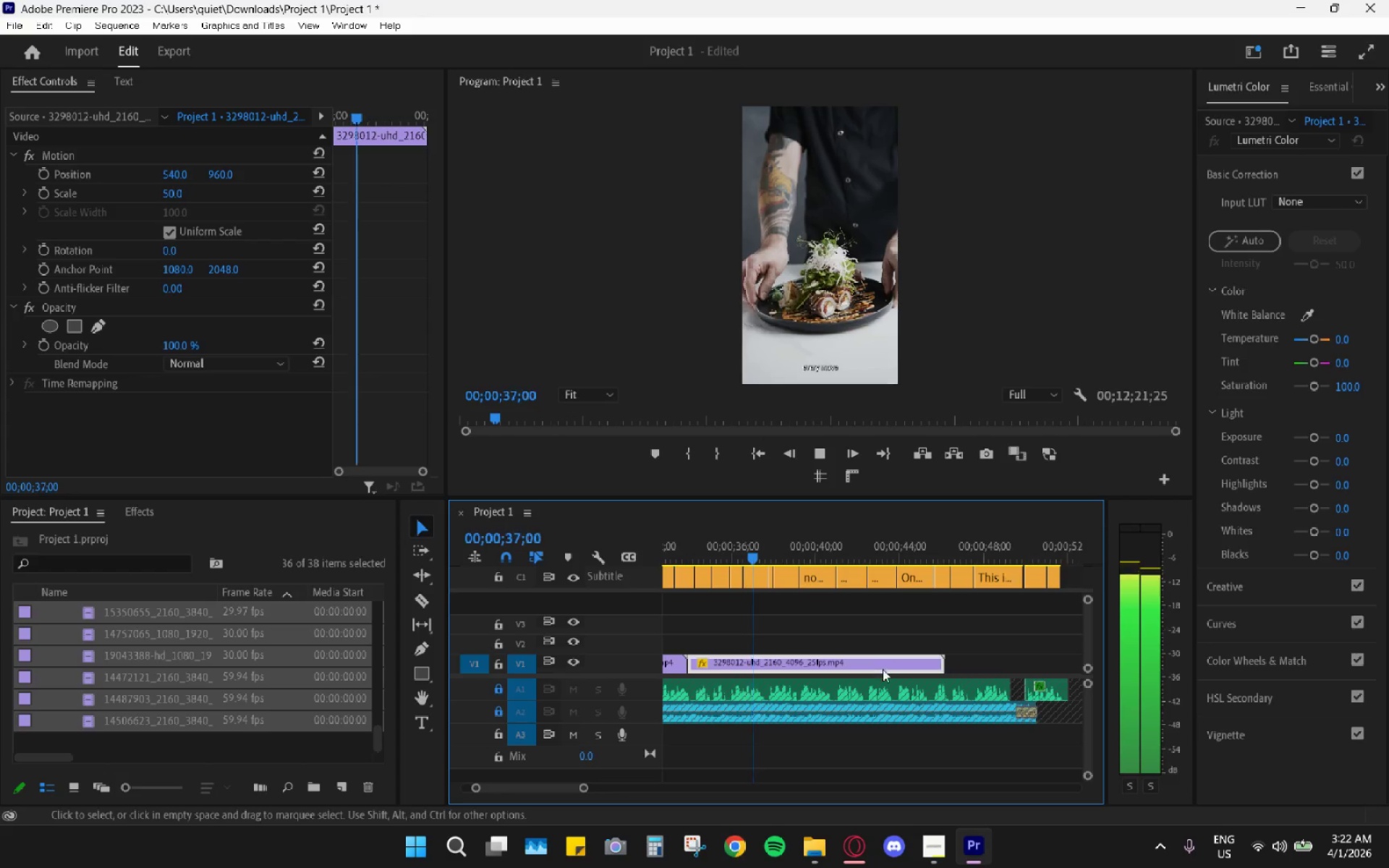 
scroll: coordinate [856, 687], scroll_direction: up, amount: 6.0
 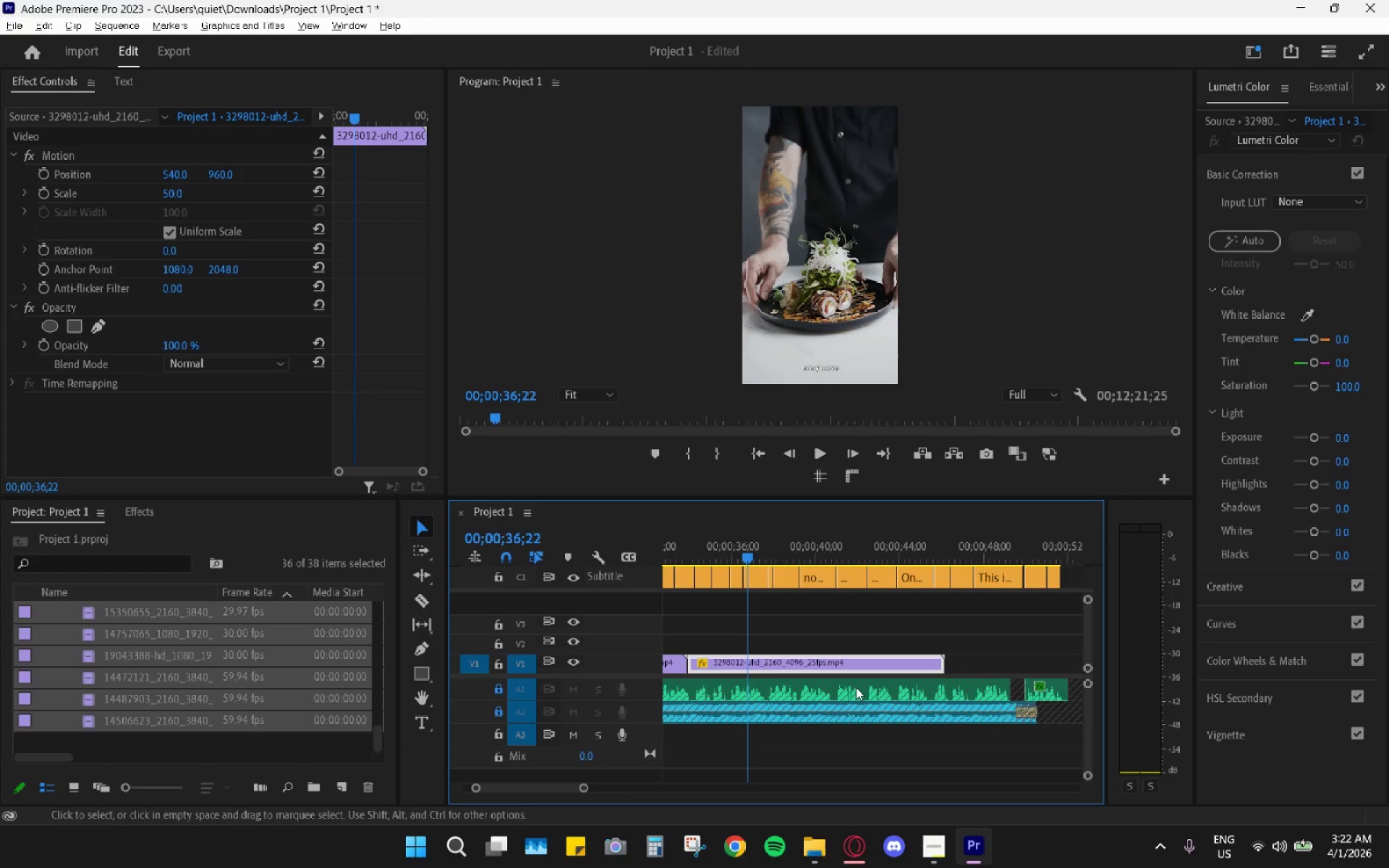 
key(Space)
 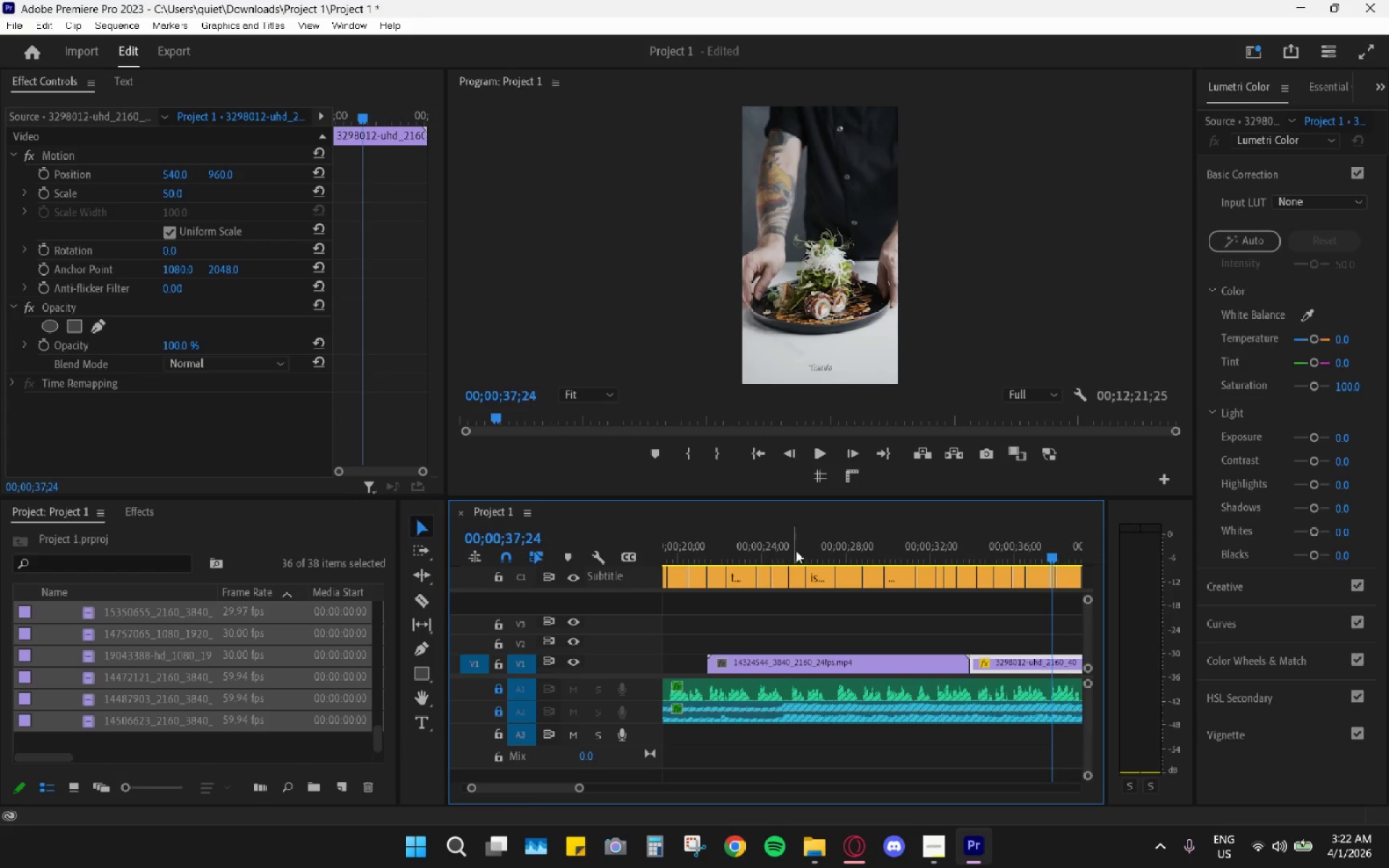 
scroll: coordinate [891, 640], scroll_direction: down, amount: 6.0
 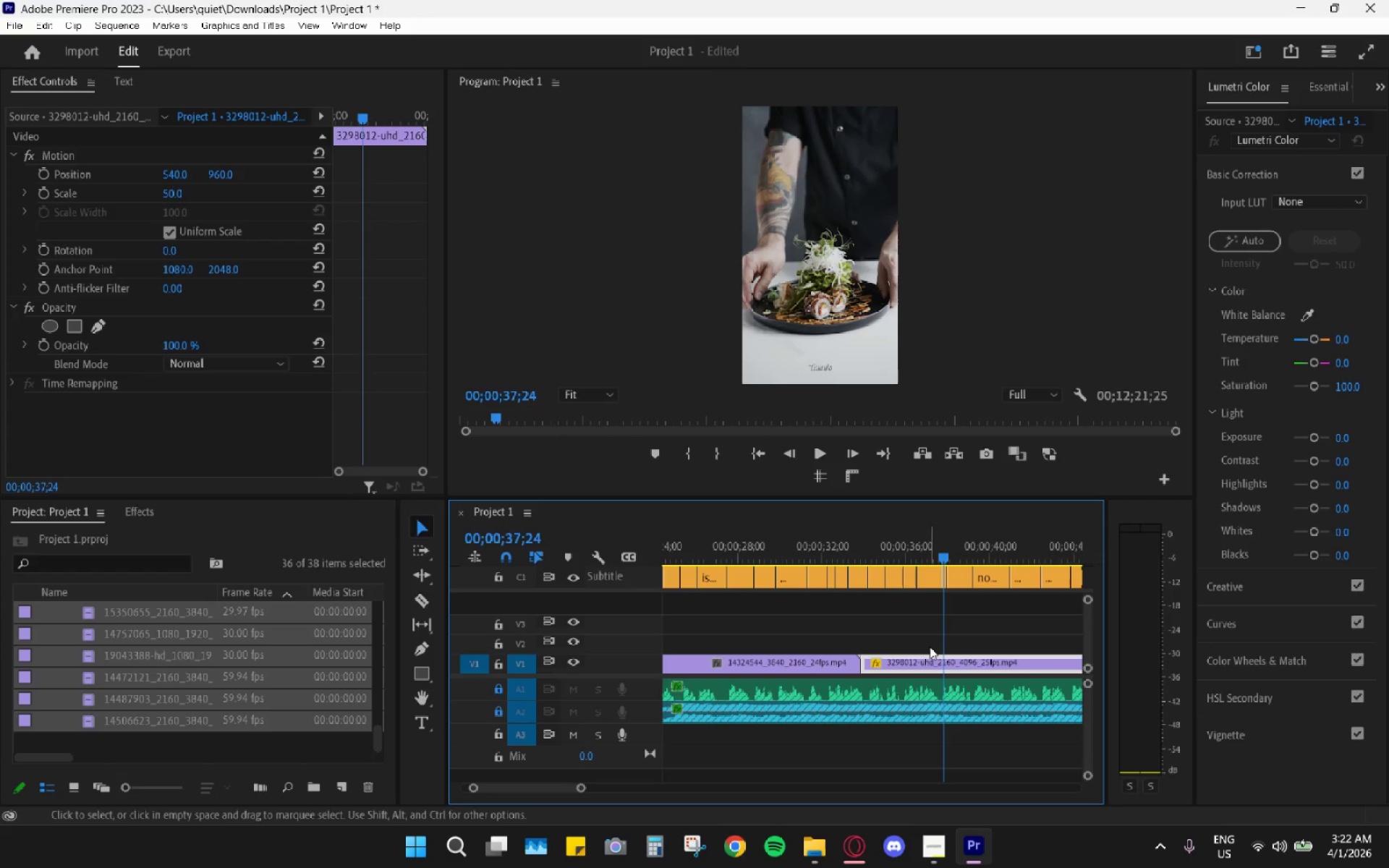 
key(C)
 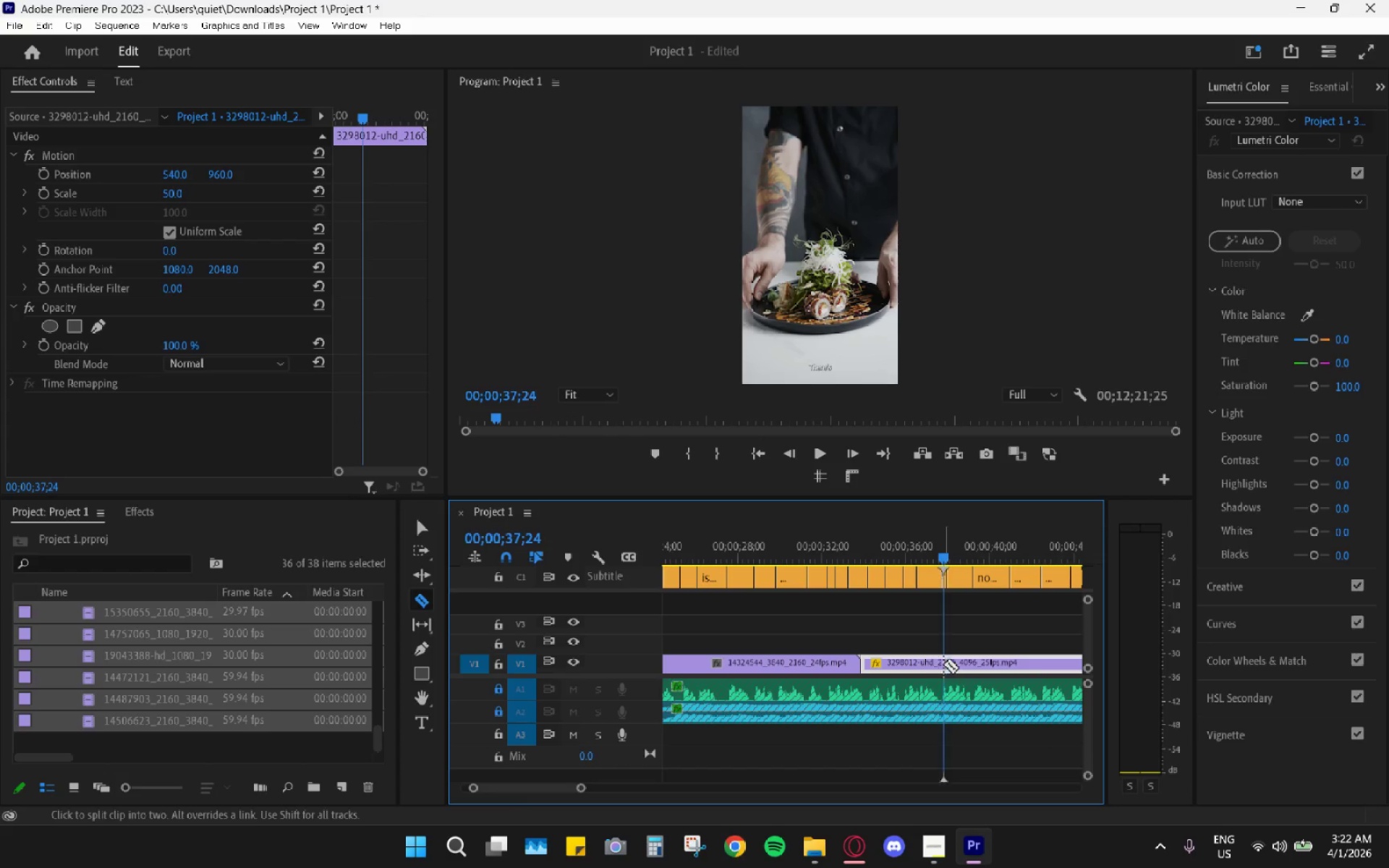 
left_click([947, 663])
 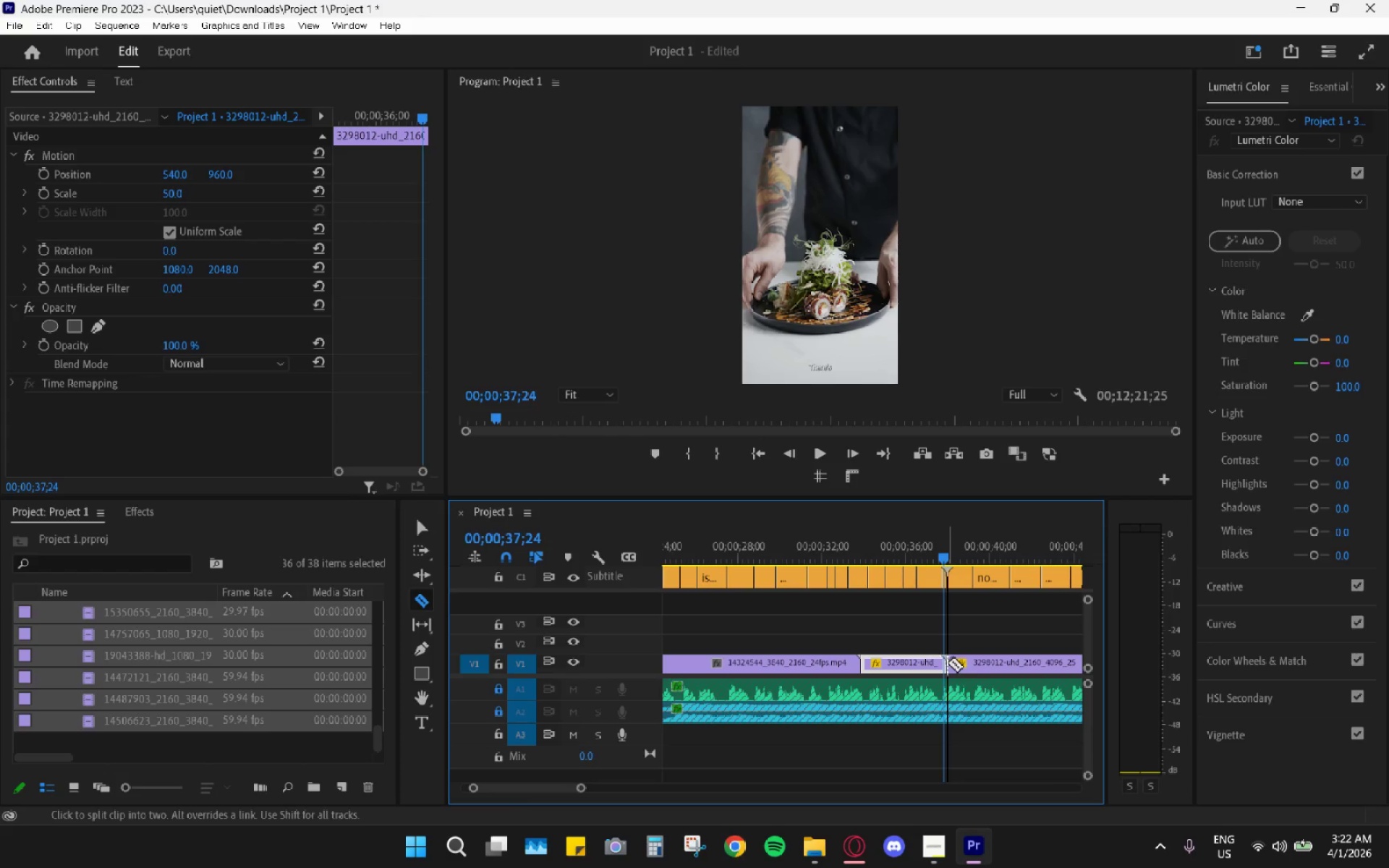 
type(vh)
 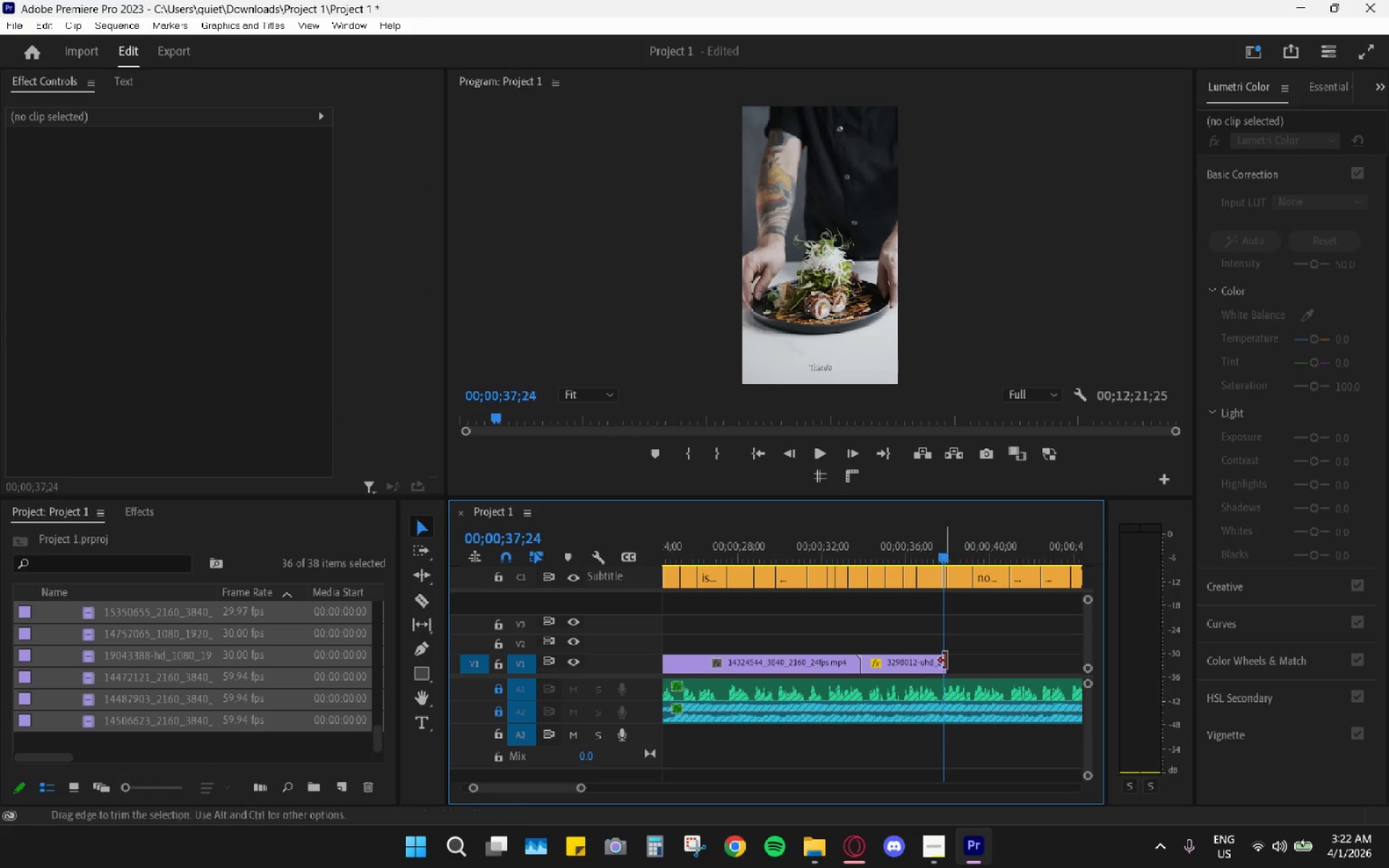 
scroll: coordinate [953, 654], scroll_direction: down, amount: 4.0
 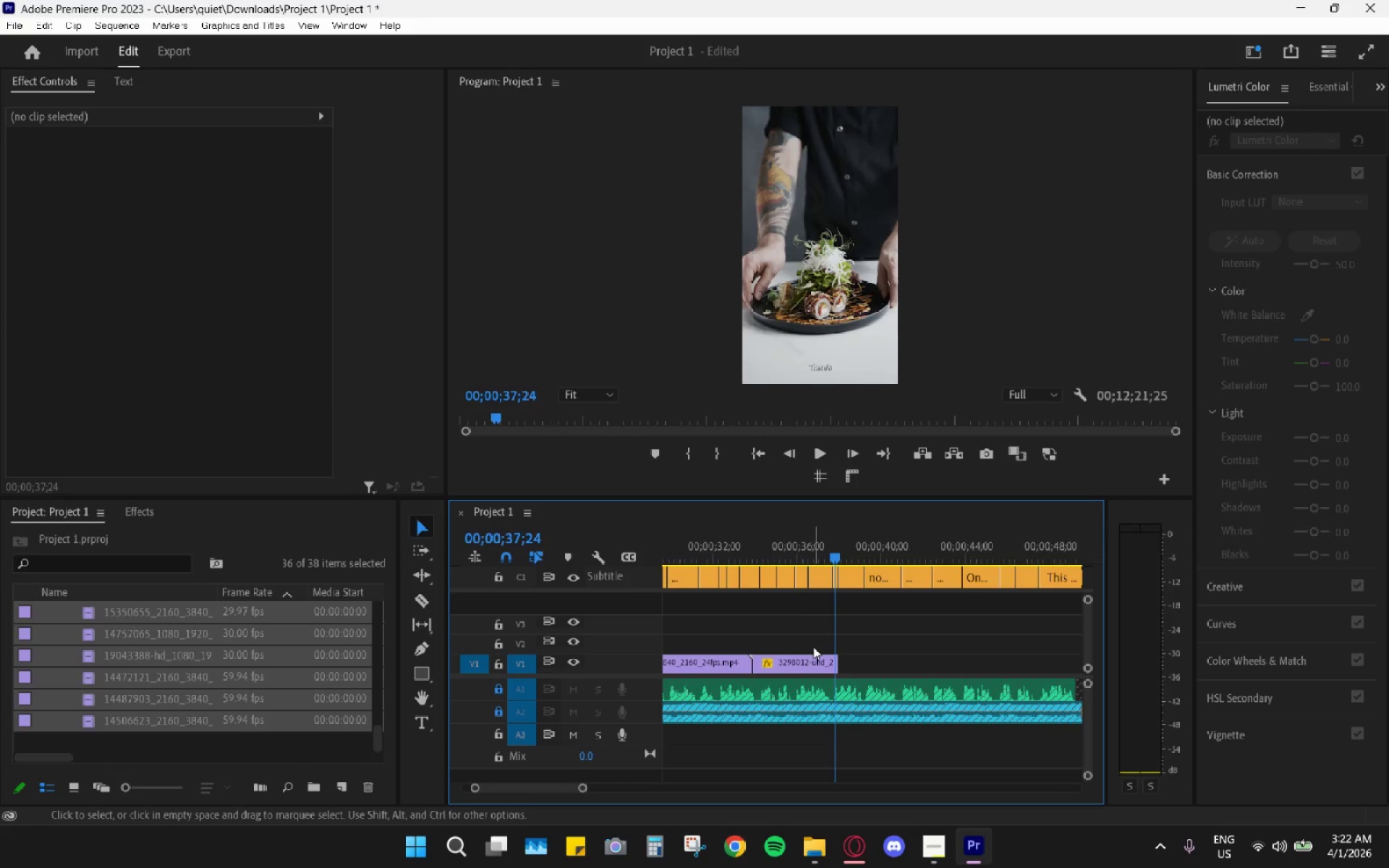 
left_click_drag(start_coordinate=[807, 659], to_coordinate=[969, 668])
 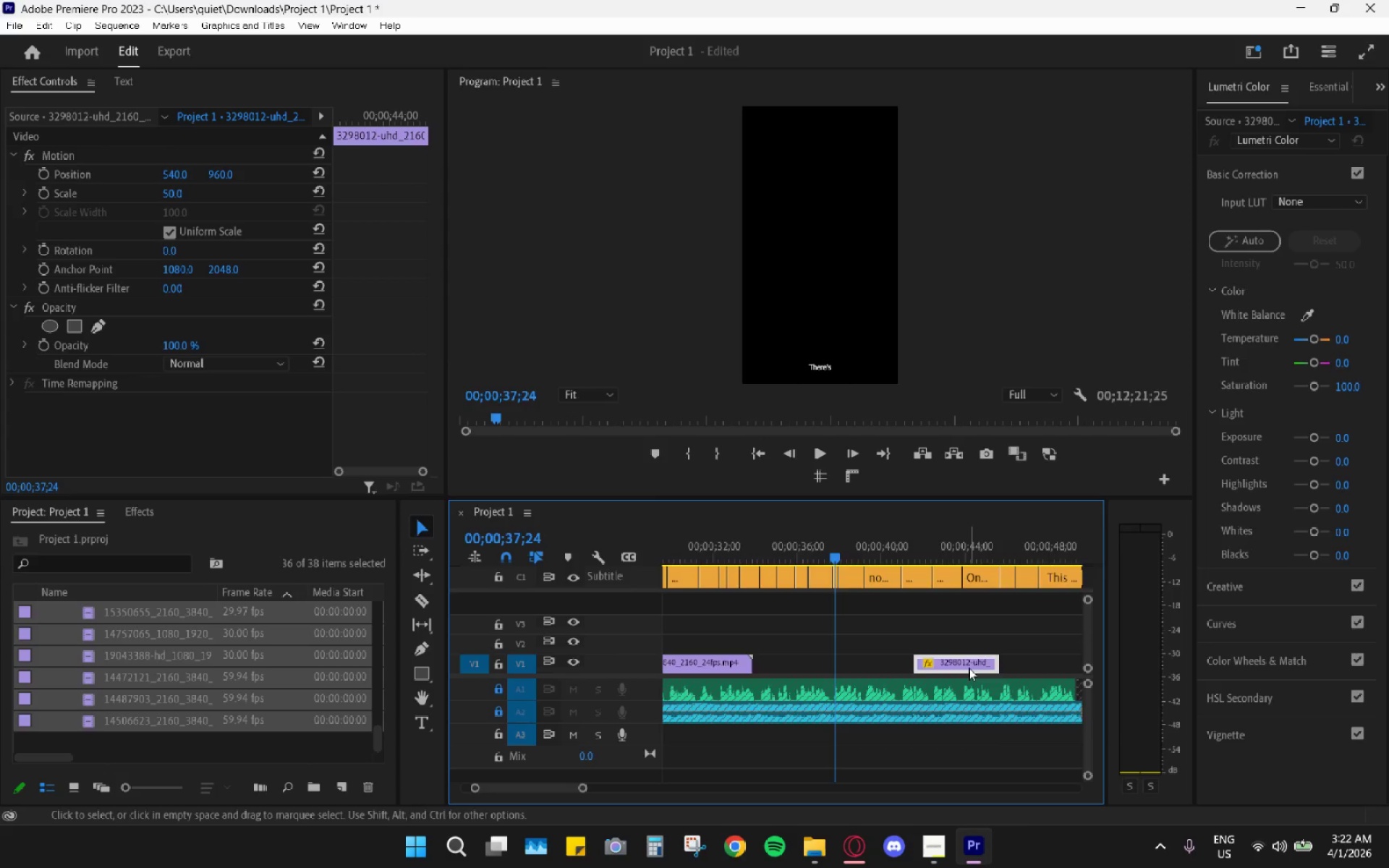 
scroll: coordinate [964, 670], scroll_direction: down, amount: 6.0
 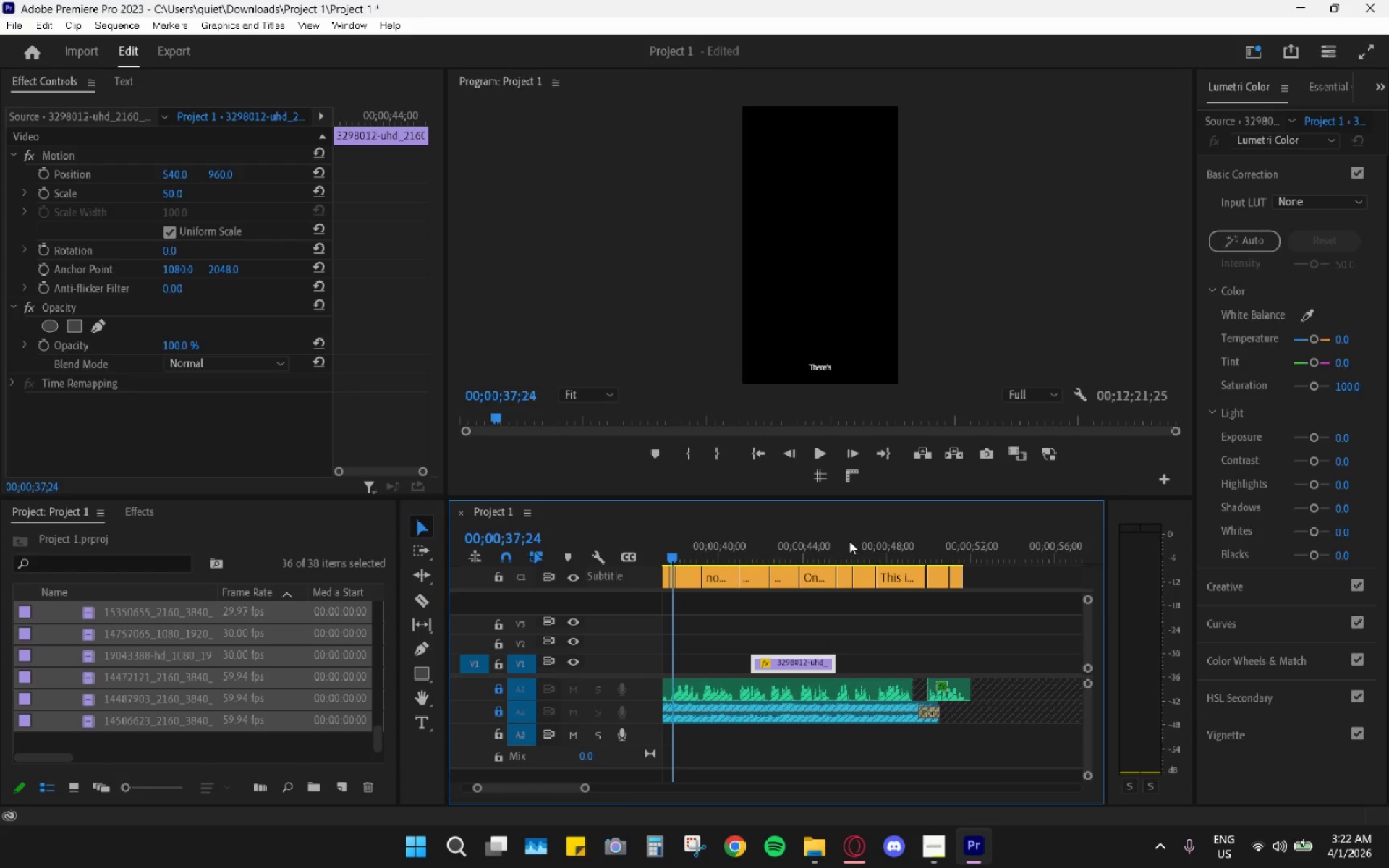 
left_click([841, 525])
 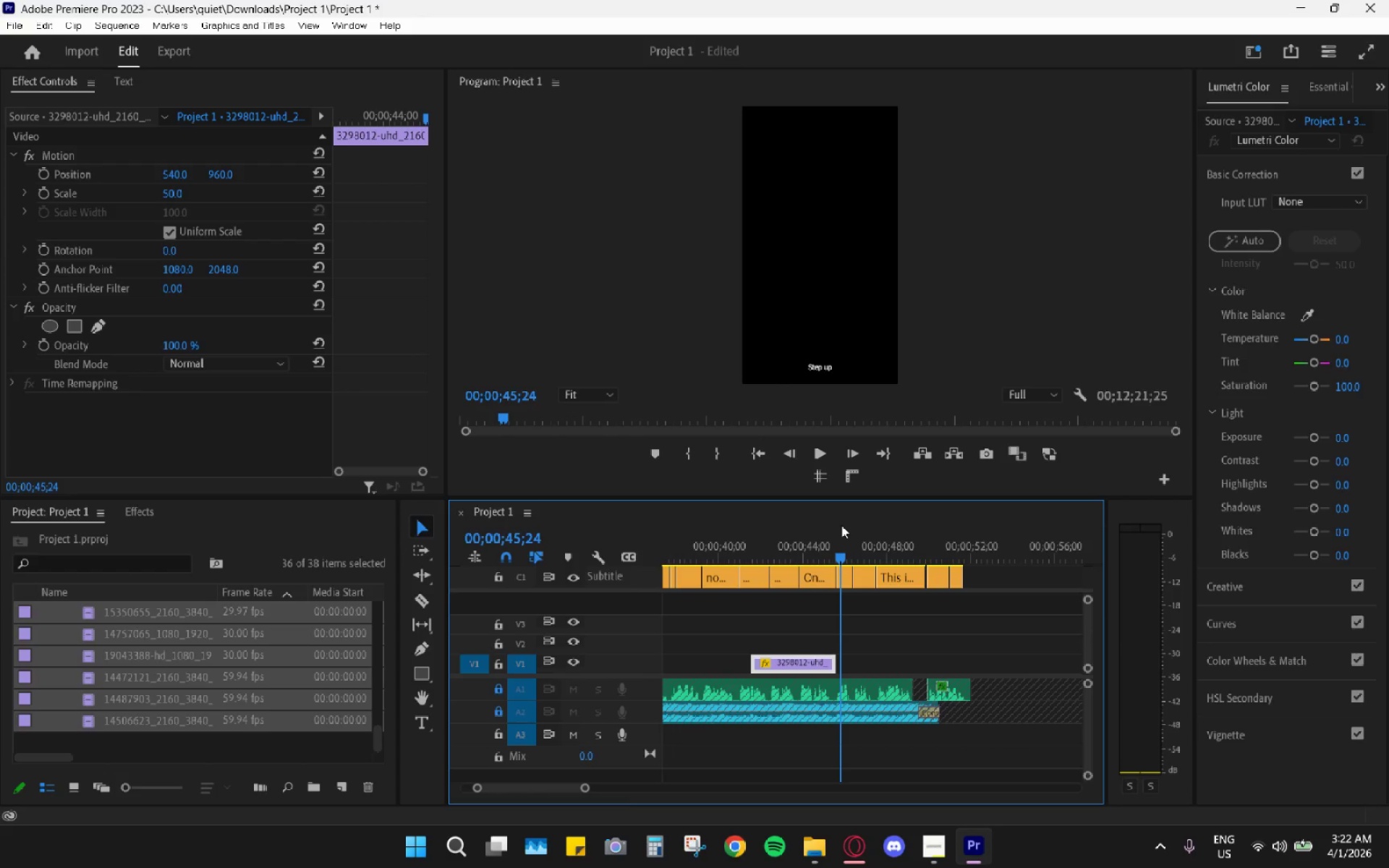 
key(Space)
 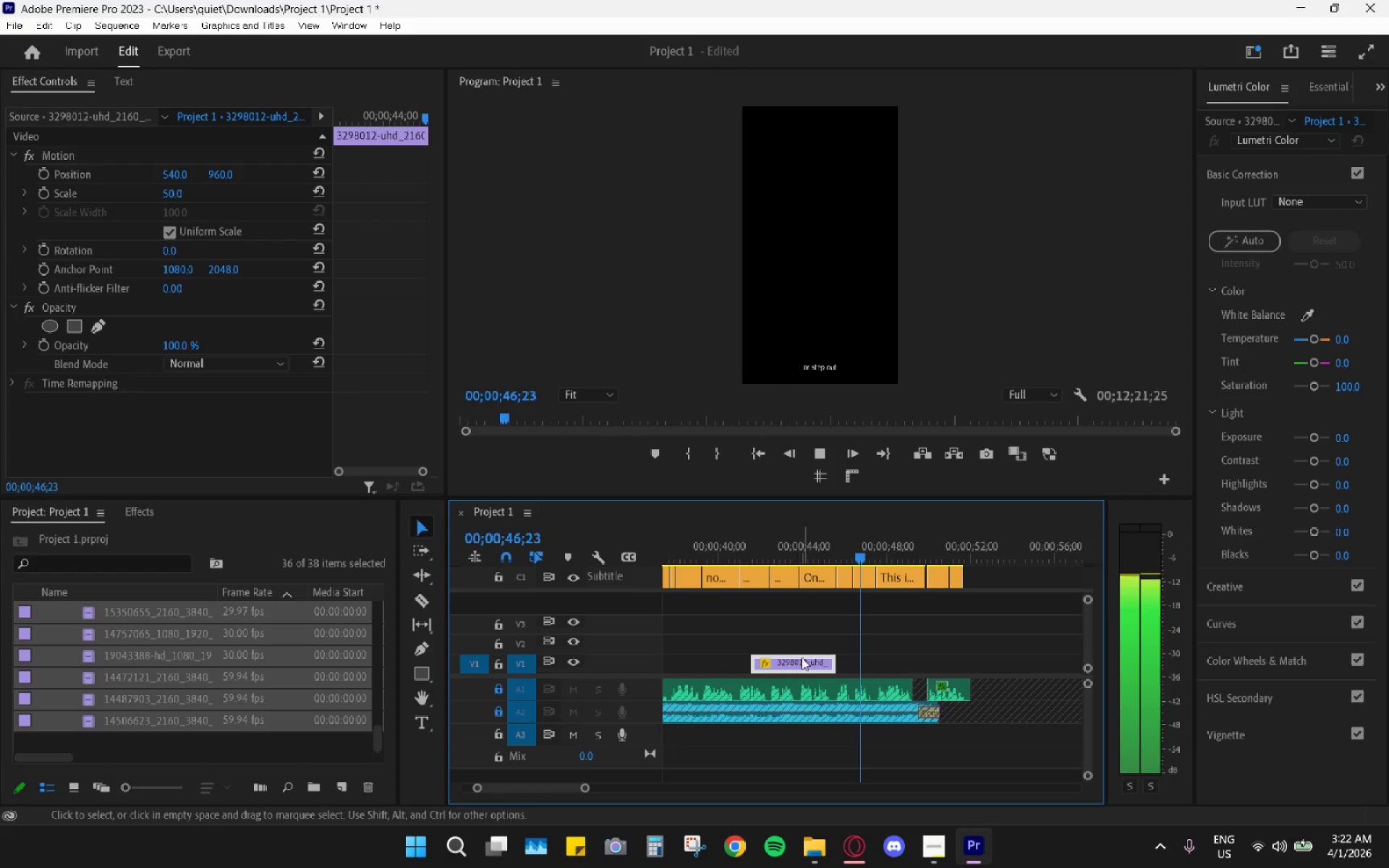 
key(Space)
 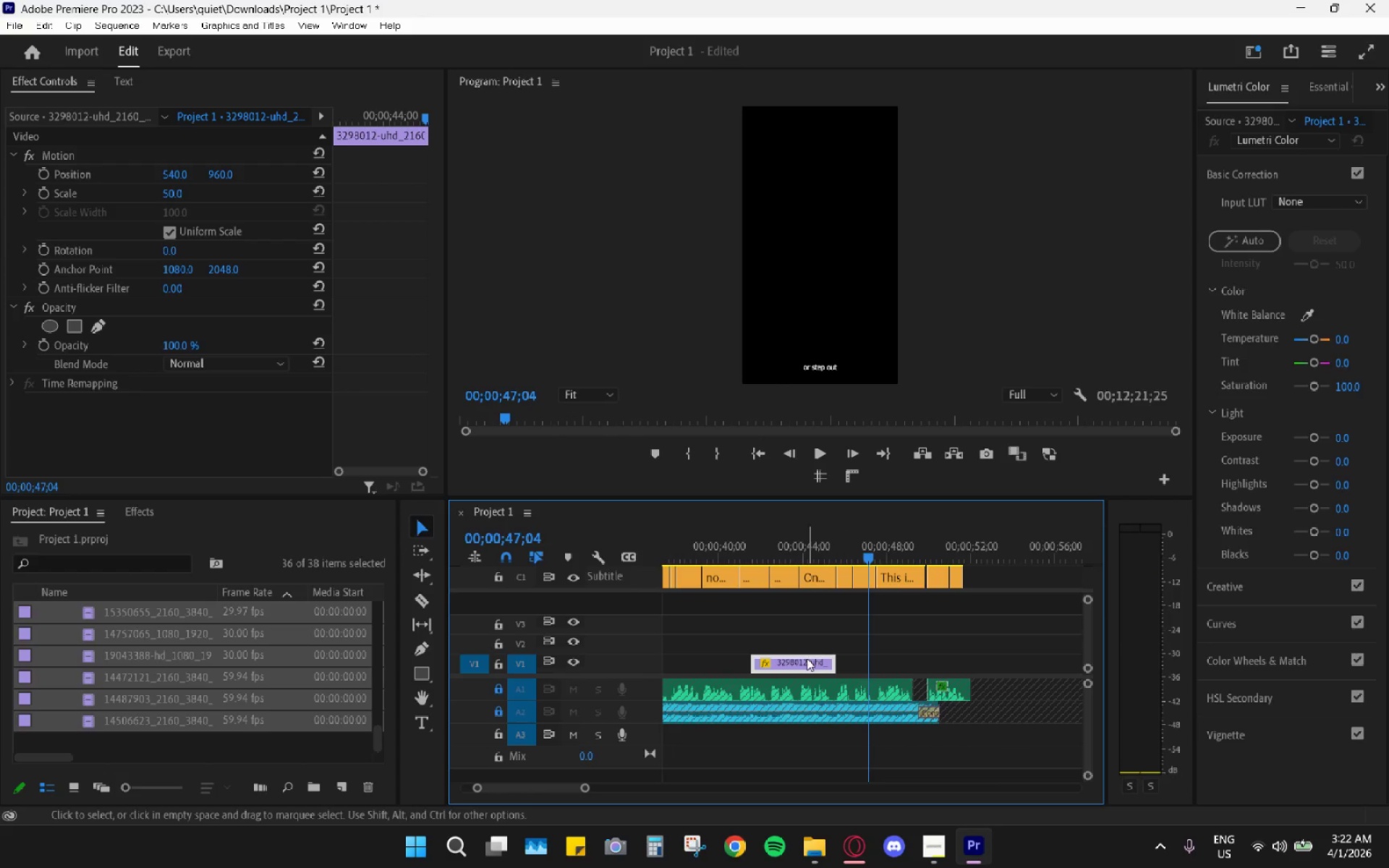 
left_click_drag(start_coordinate=[799, 660], to_coordinate=[922, 664])
 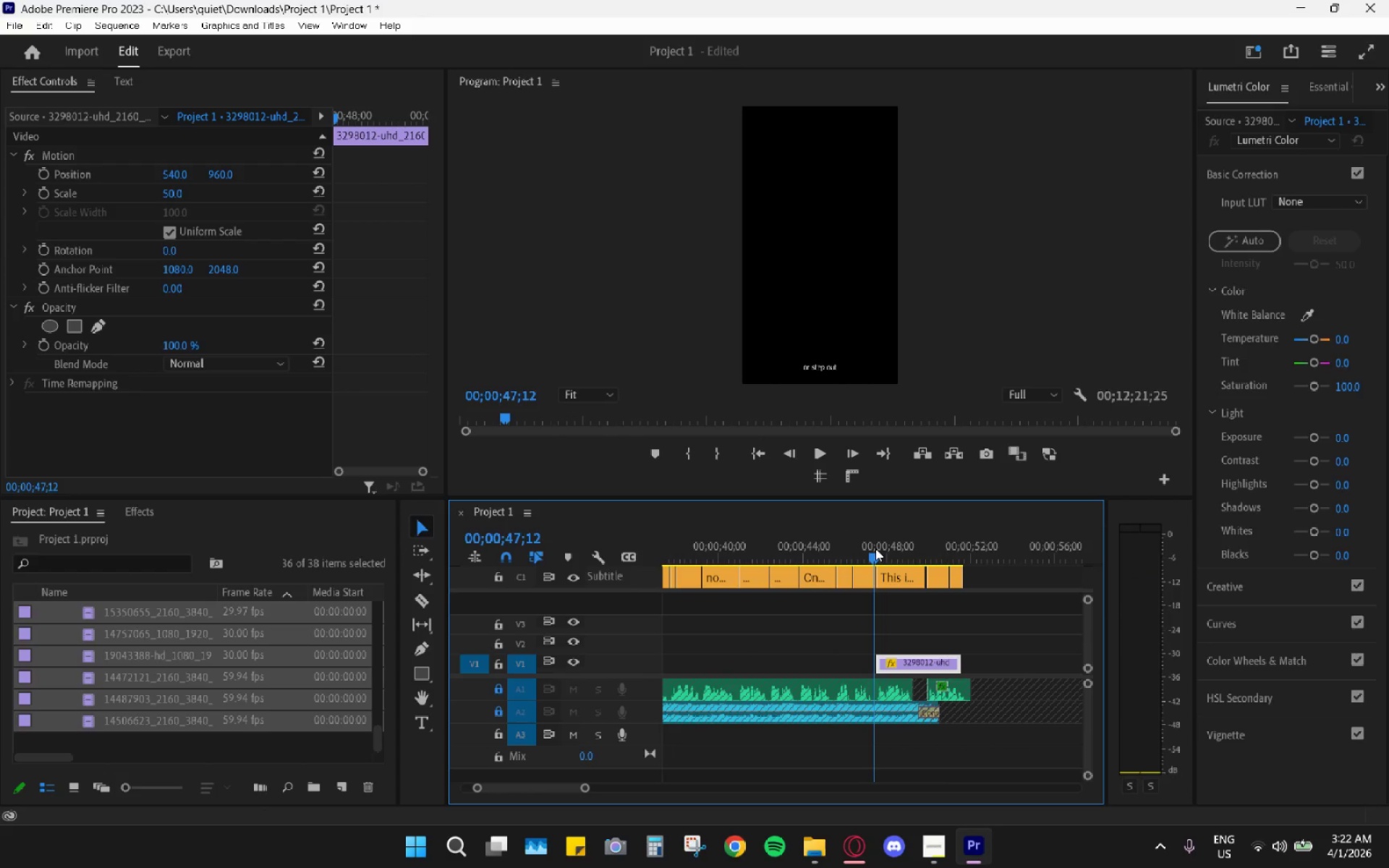 
key(Space)
 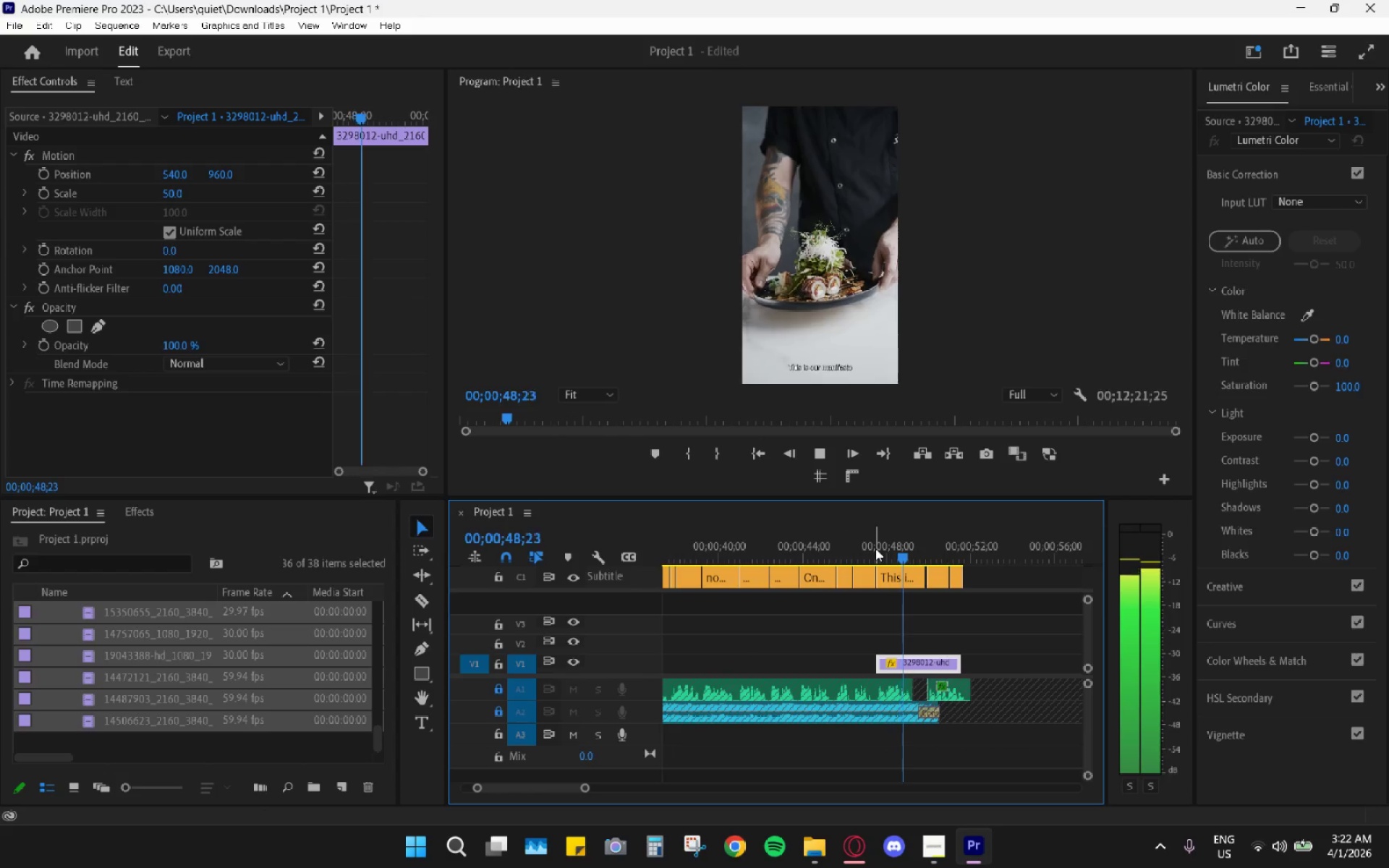 
key(Space)
 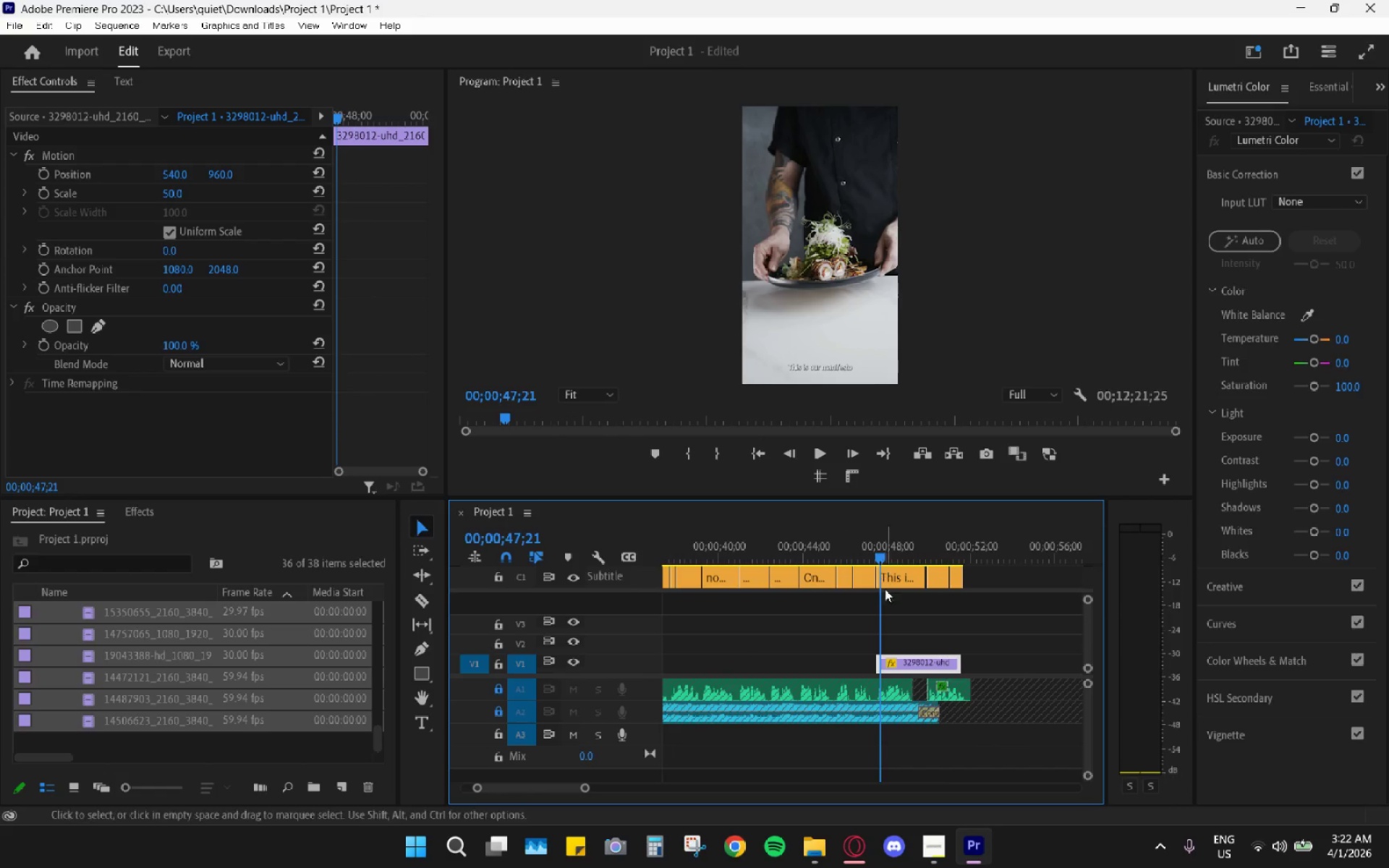 
type(rv)
 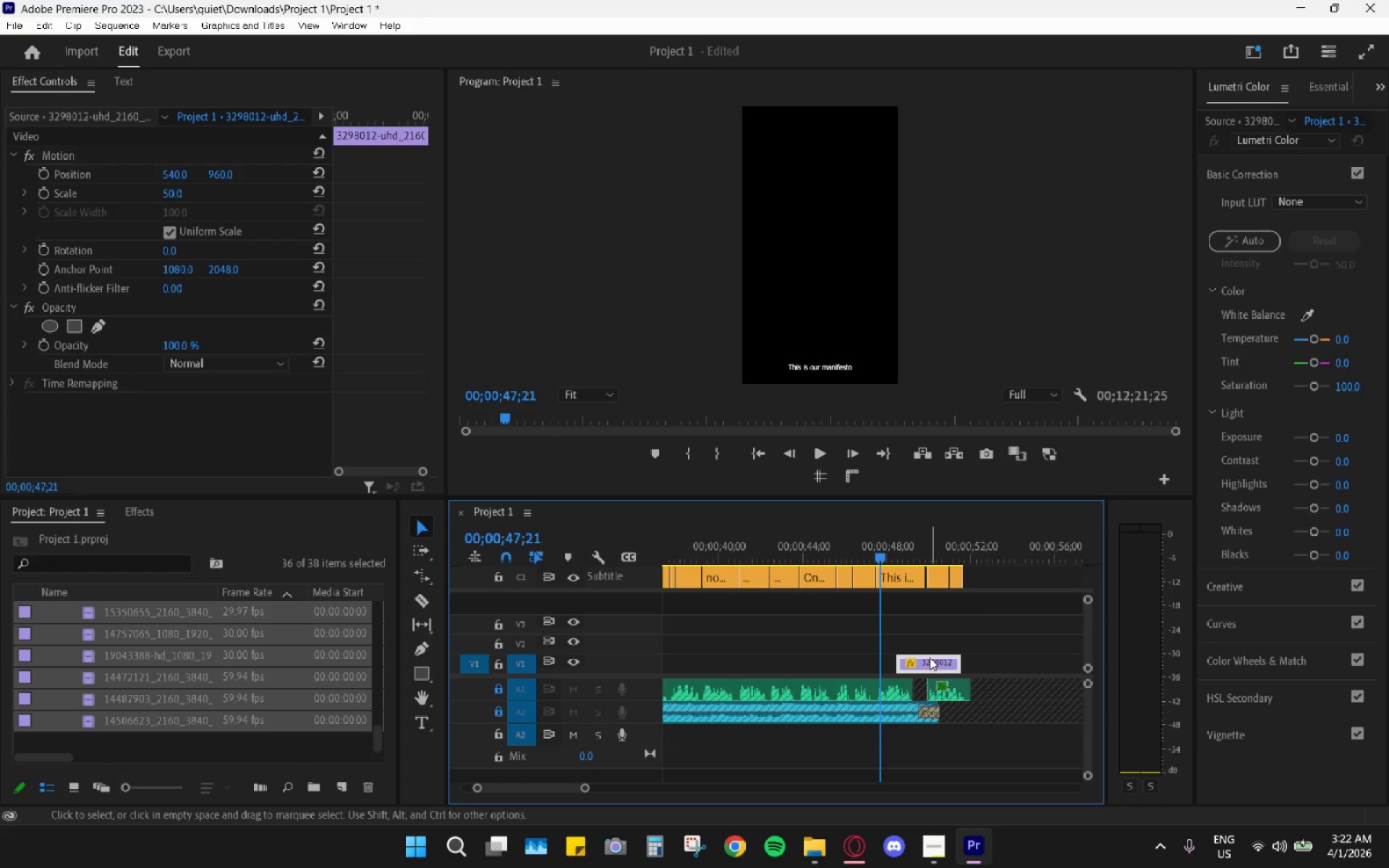 
left_click_drag(start_coordinate=[881, 663], to_coordinate=[901, 666])
 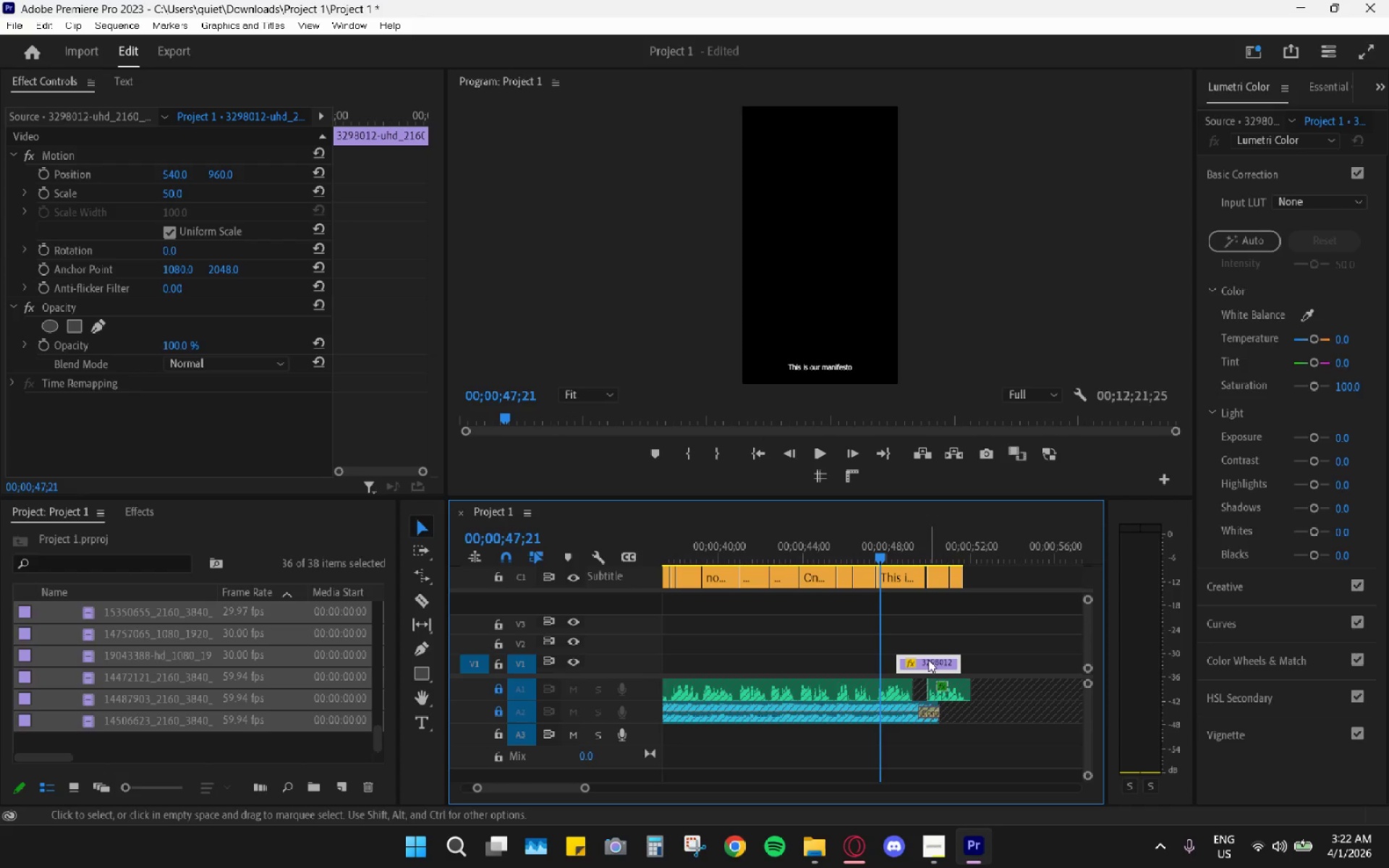 
left_click_drag(start_coordinate=[930, 658], to_coordinate=[914, 658])
 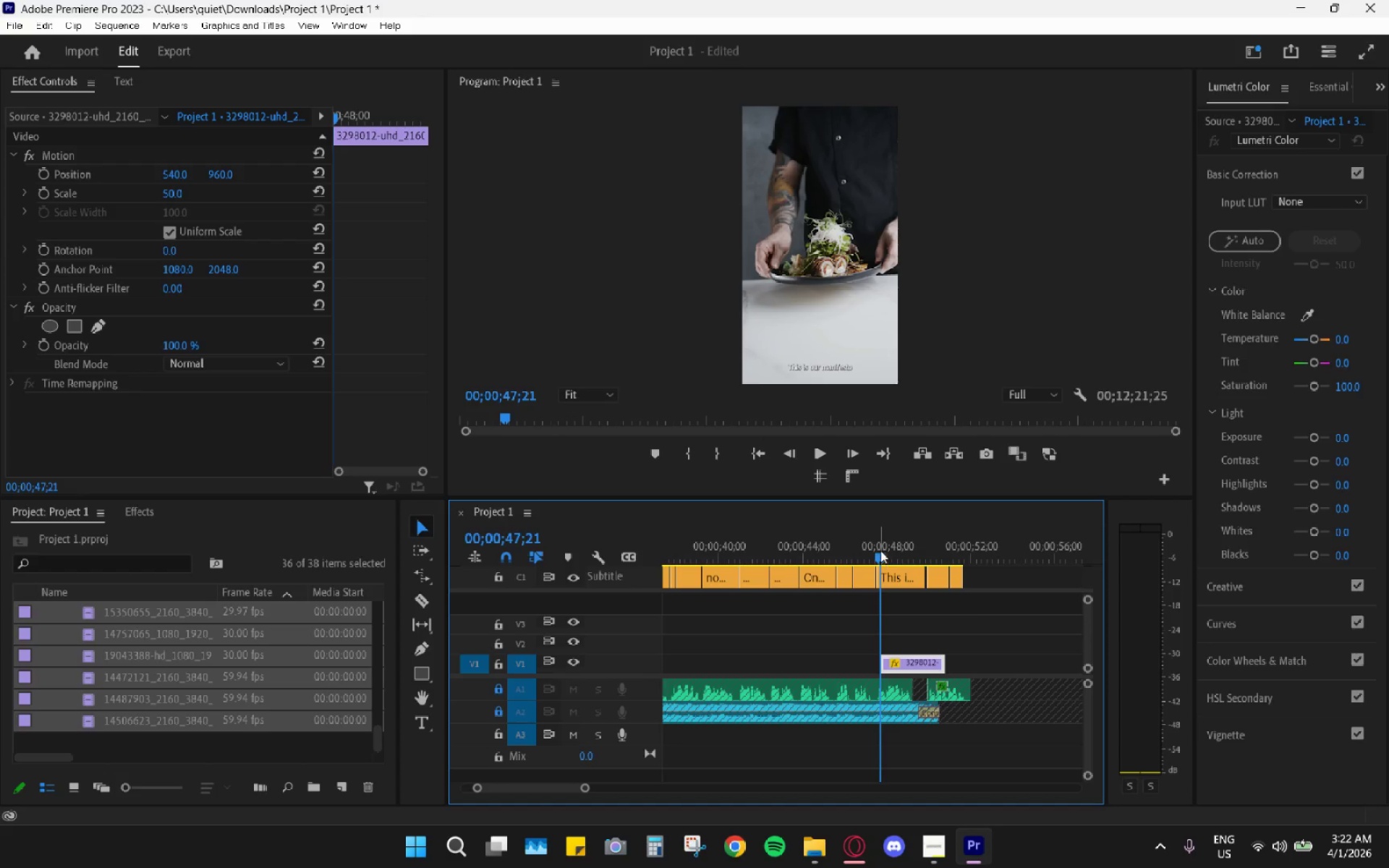 
left_click_drag(start_coordinate=[880, 550], to_coordinate=[879, 561])
 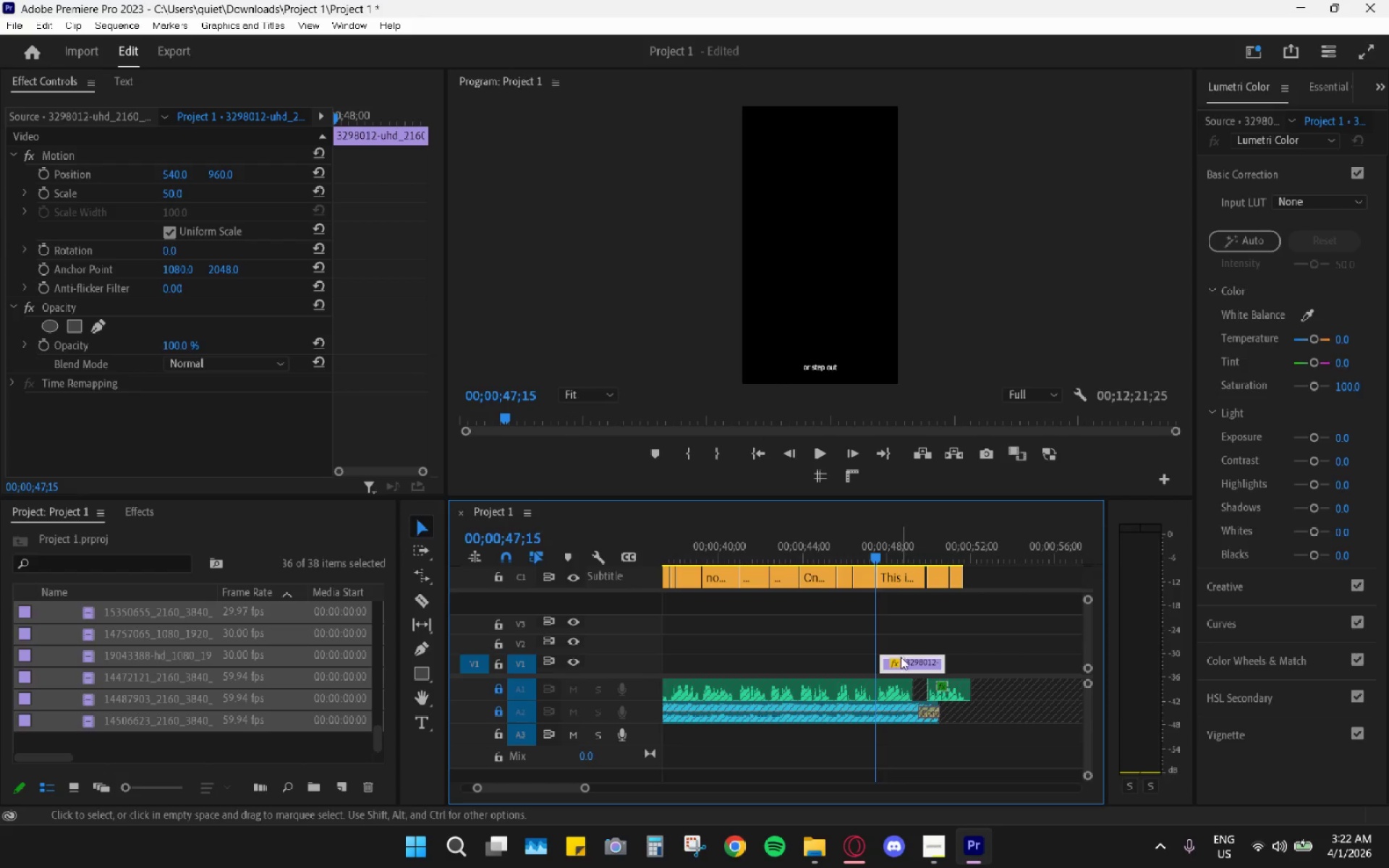 
left_click_drag(start_coordinate=[901, 663], to_coordinate=[898, 666])
 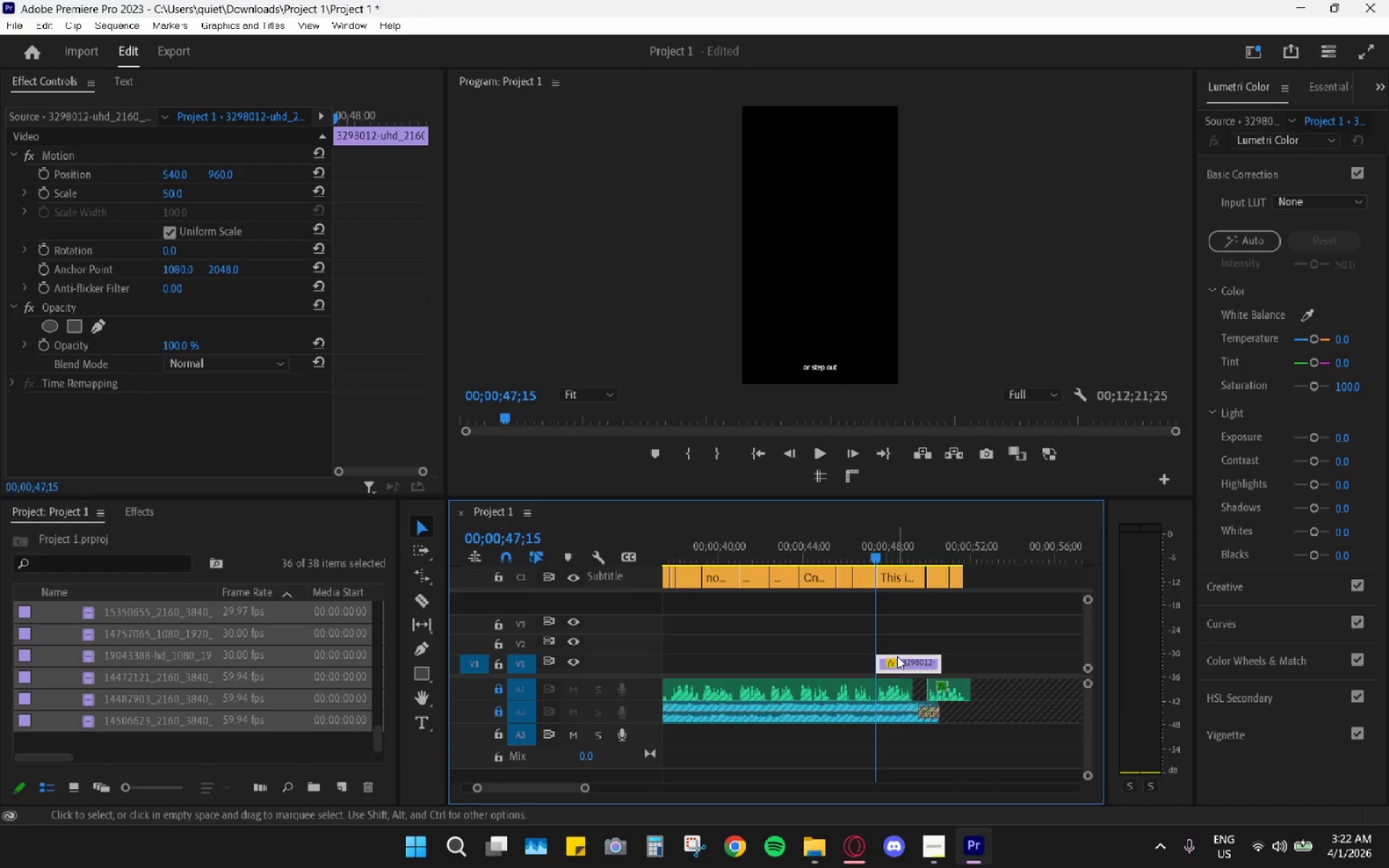 
hold_key(key=AltLeft, duration=1.14)
scroll: coordinate [894, 642], scroll_direction: up, amount: 15.0
 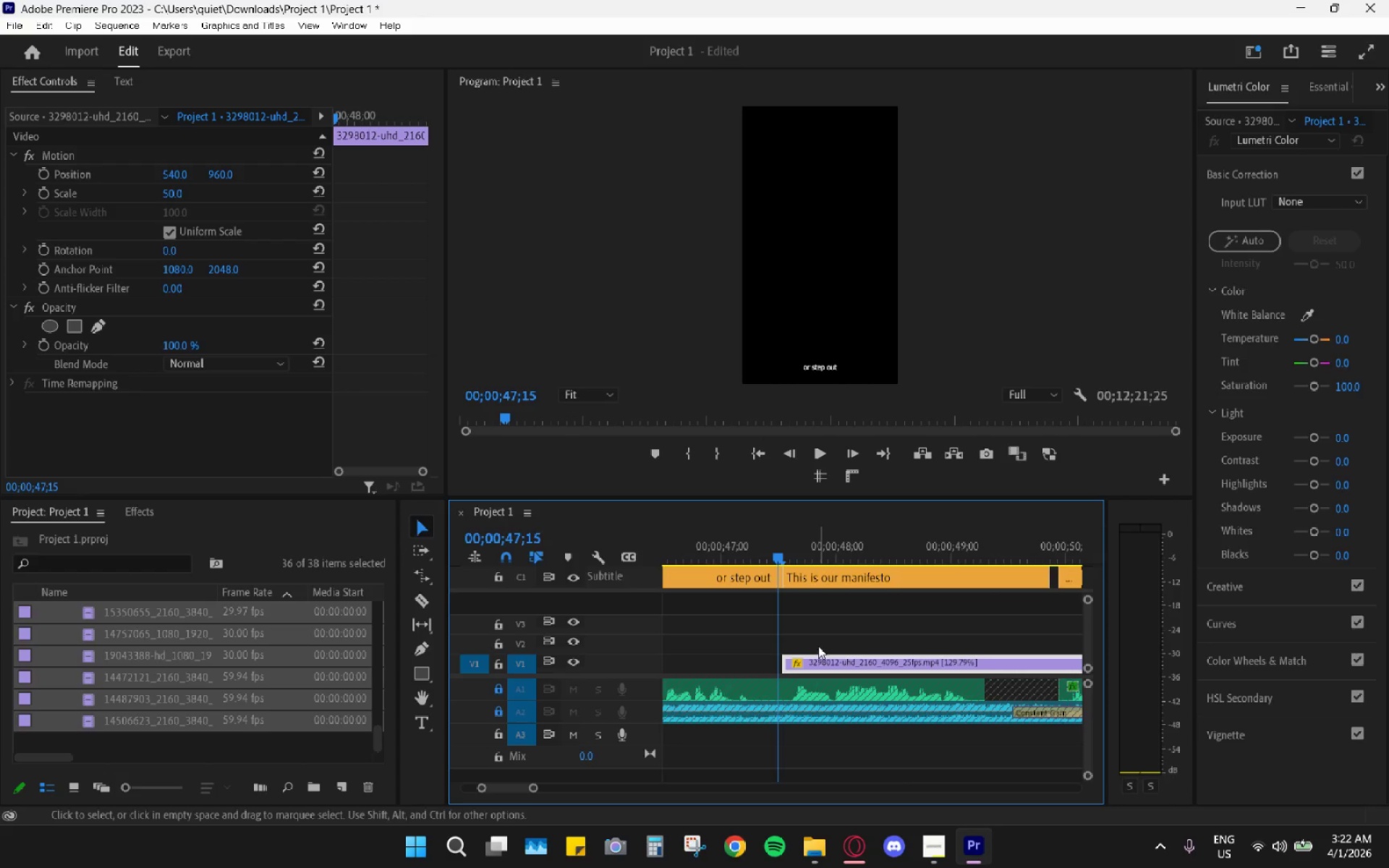 
left_click_drag(start_coordinate=[785, 550], to_coordinate=[786, 561])
 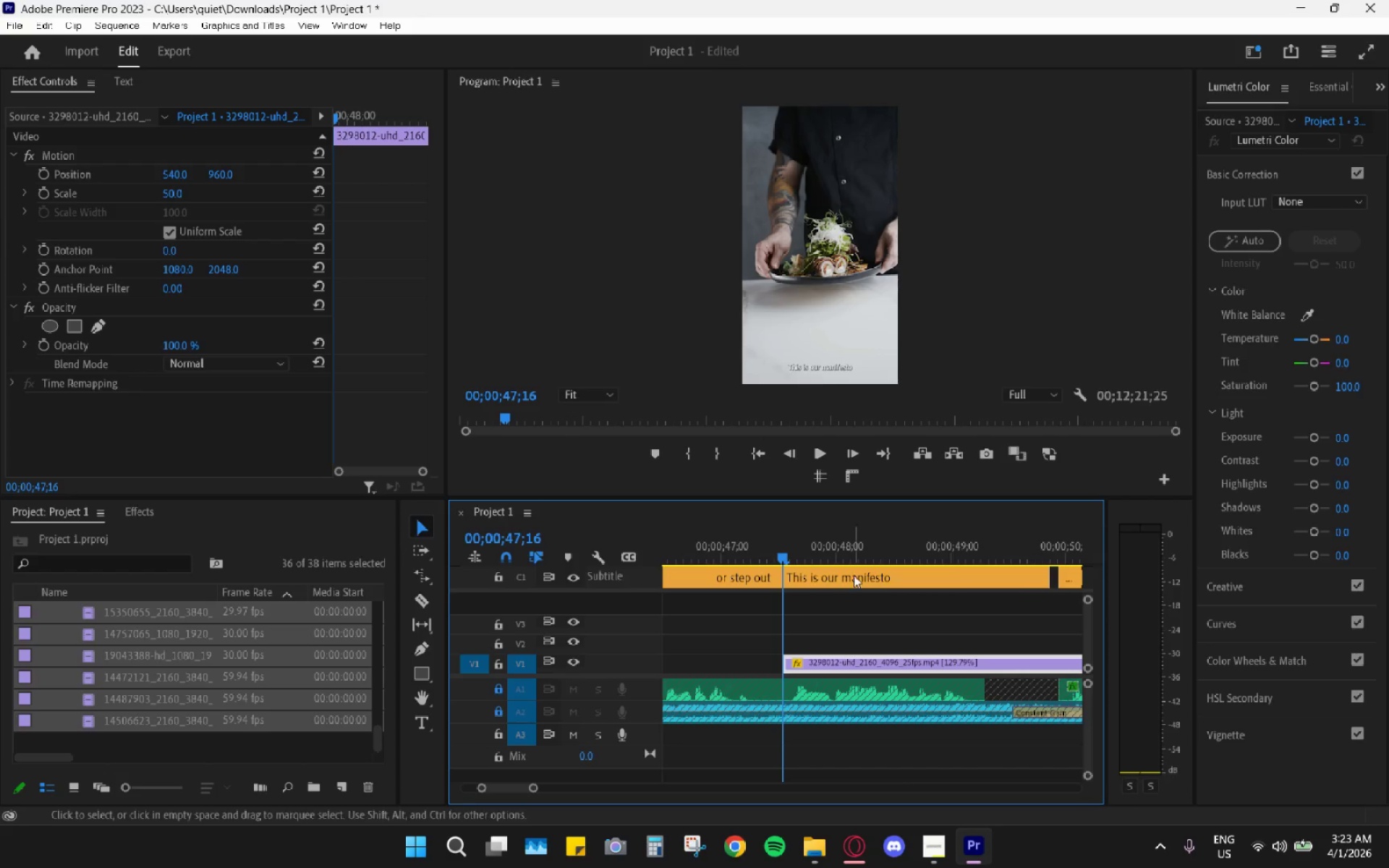 
key(Space)
 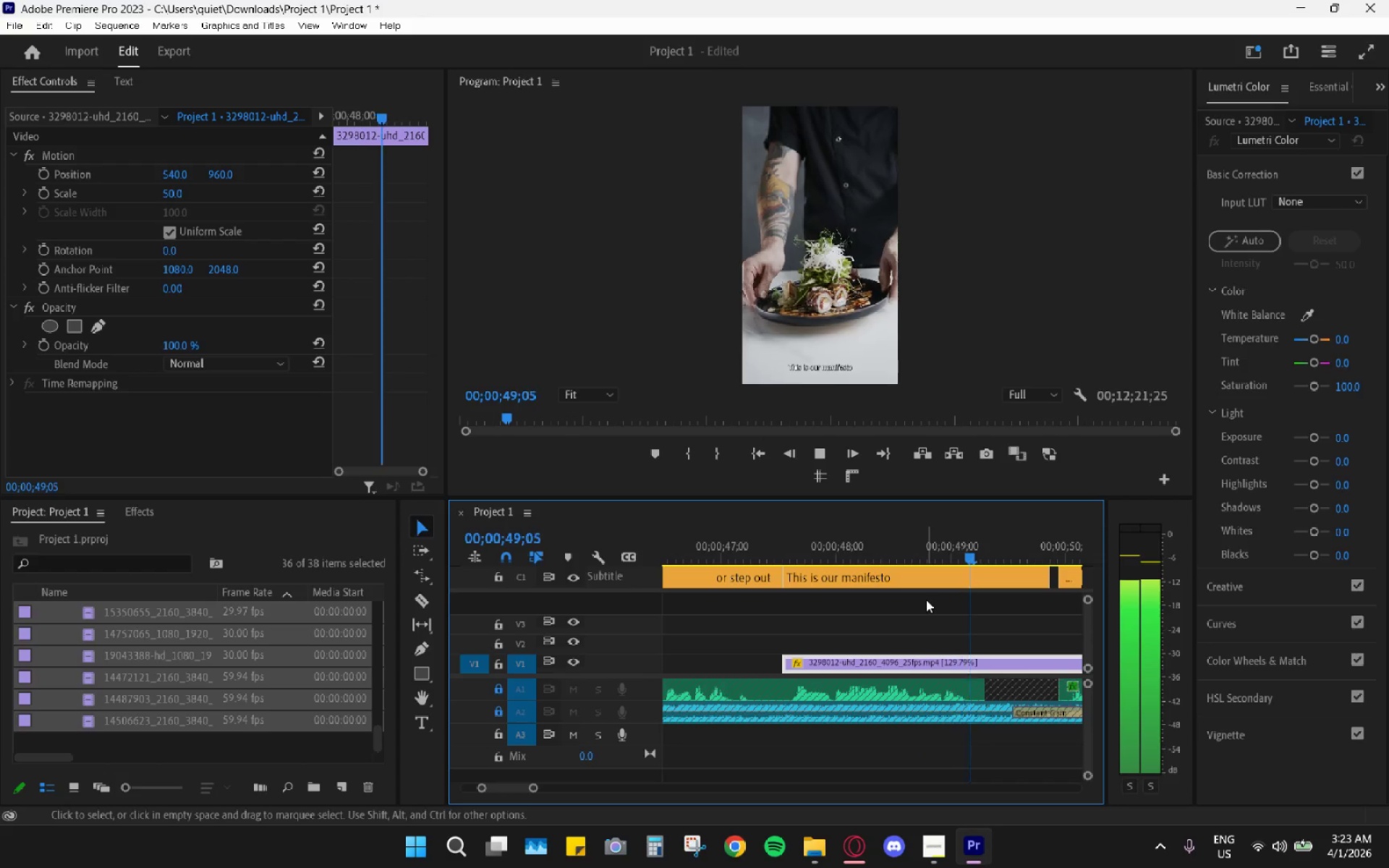 
key(Space)
 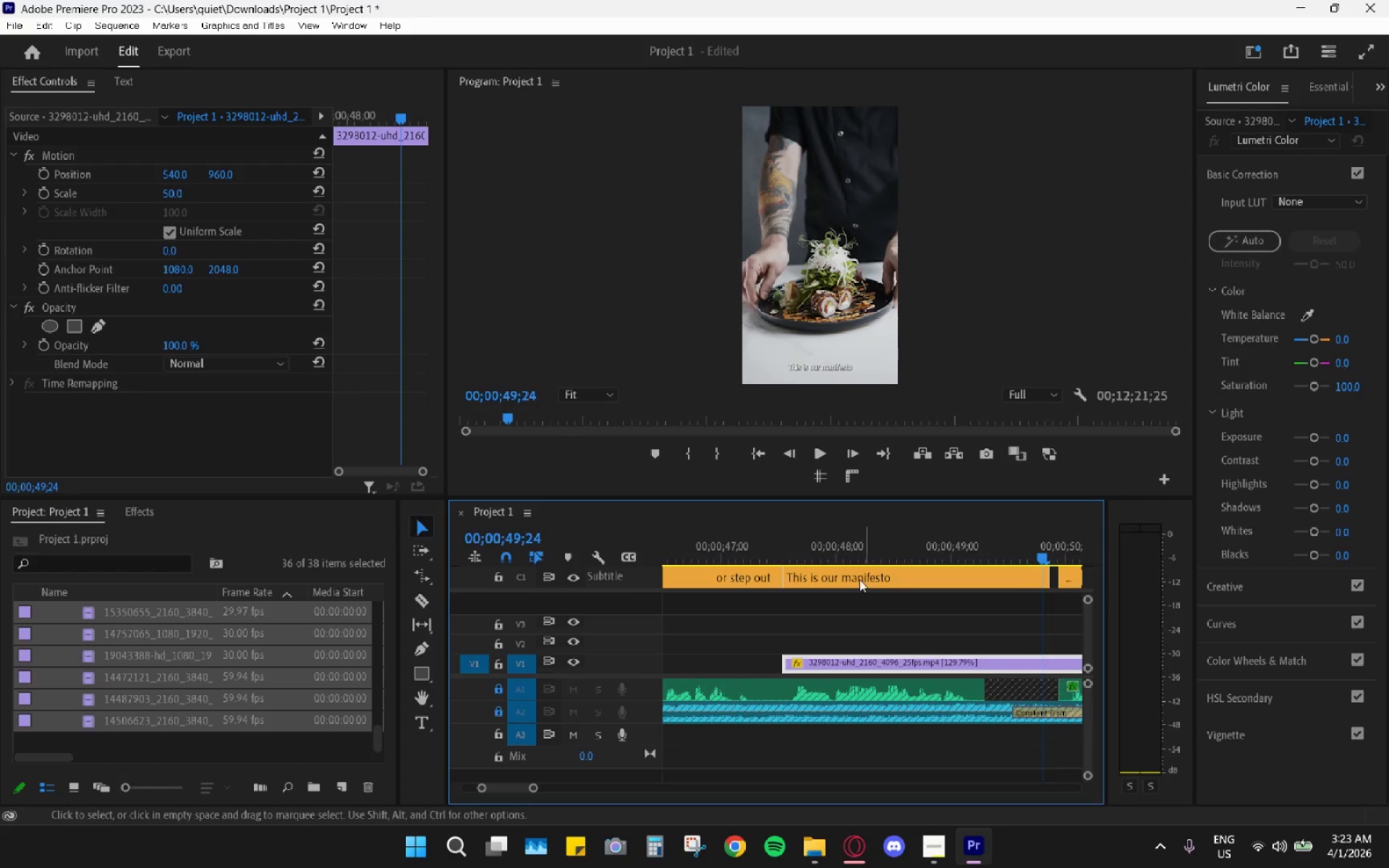 
left_click_drag(start_coordinate=[811, 545], to_coordinate=[908, 596])
 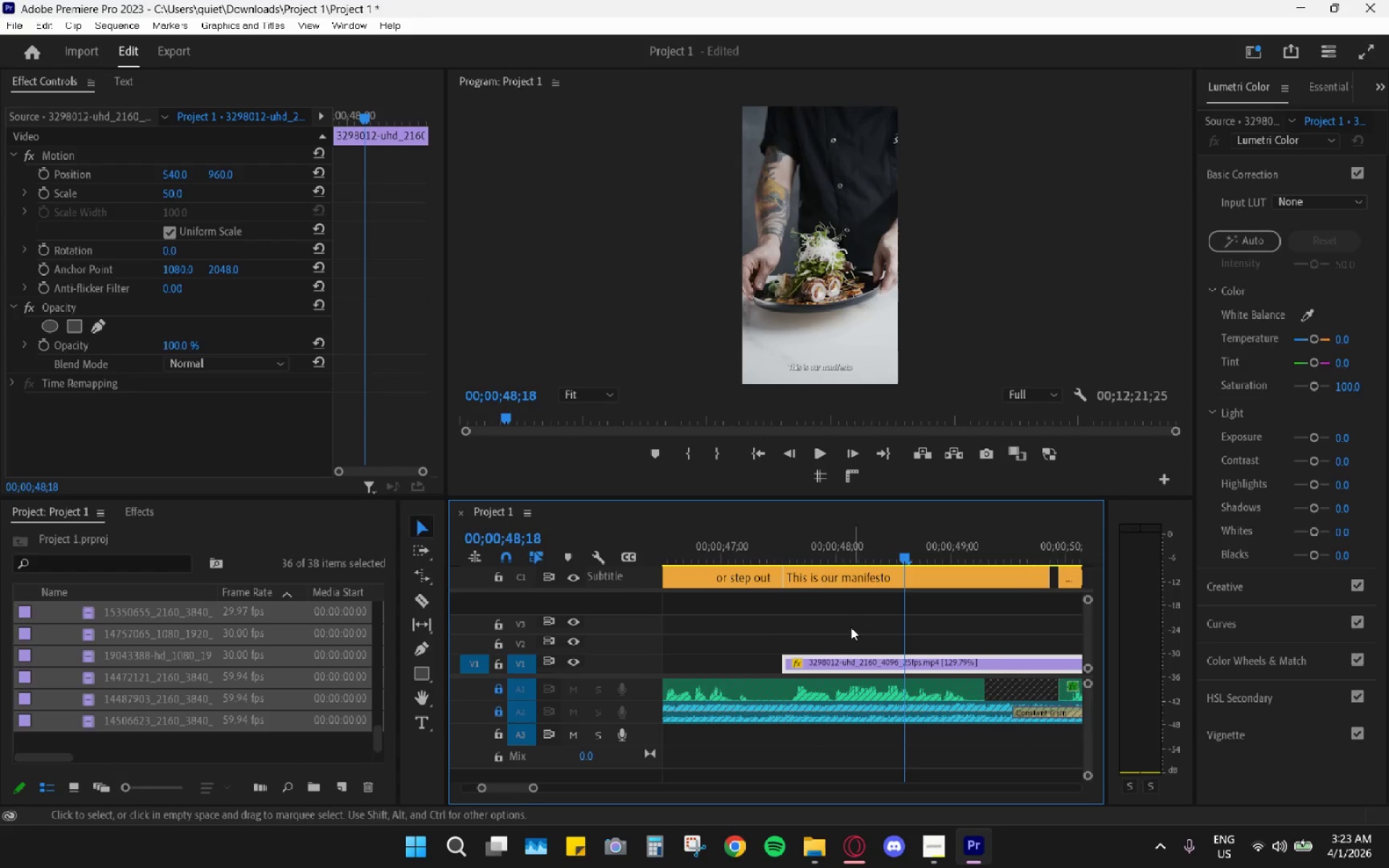 
type(rv  )
 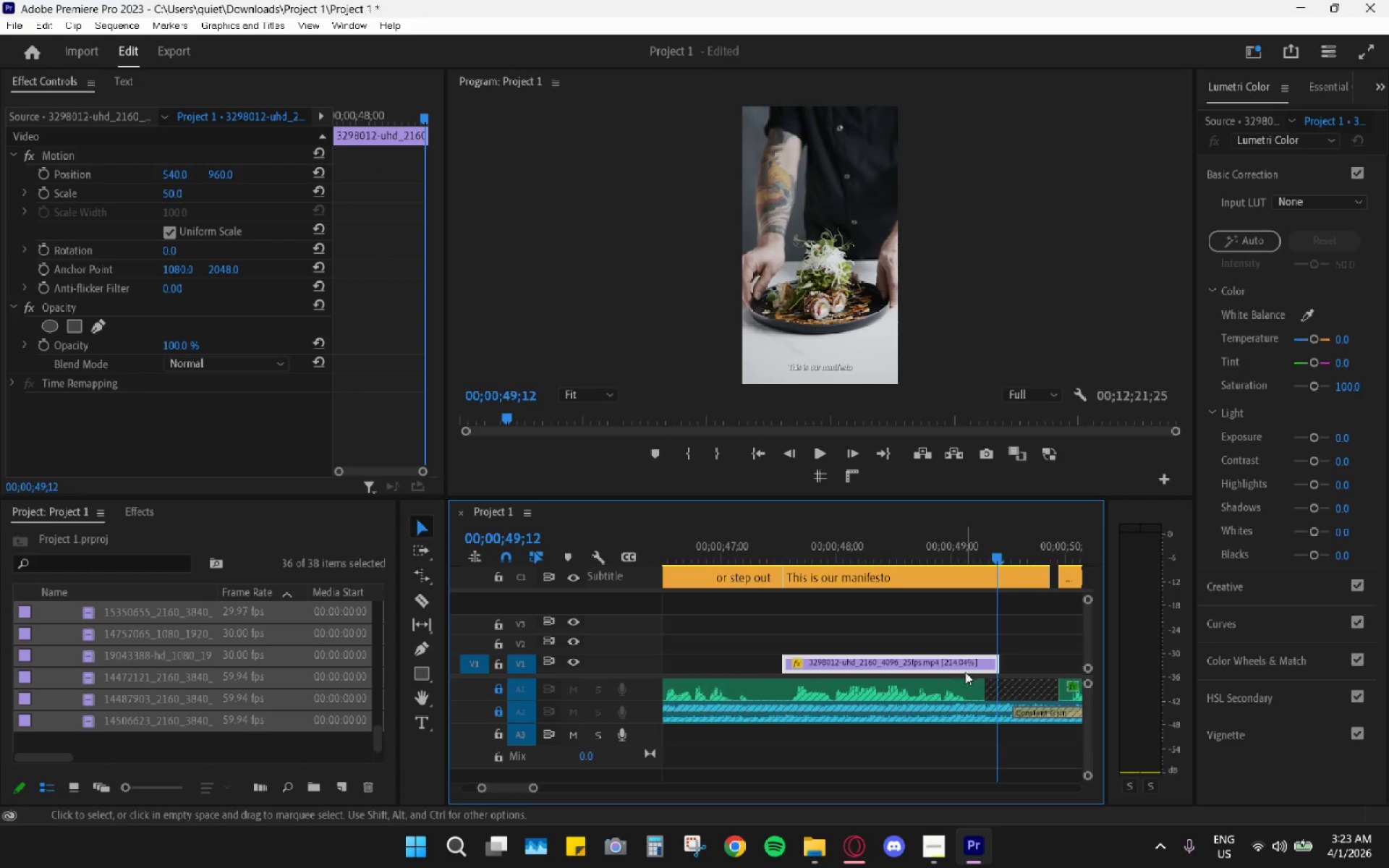 
left_click_drag(start_coordinate=[786, 664], to_coordinate=[927, 668])
 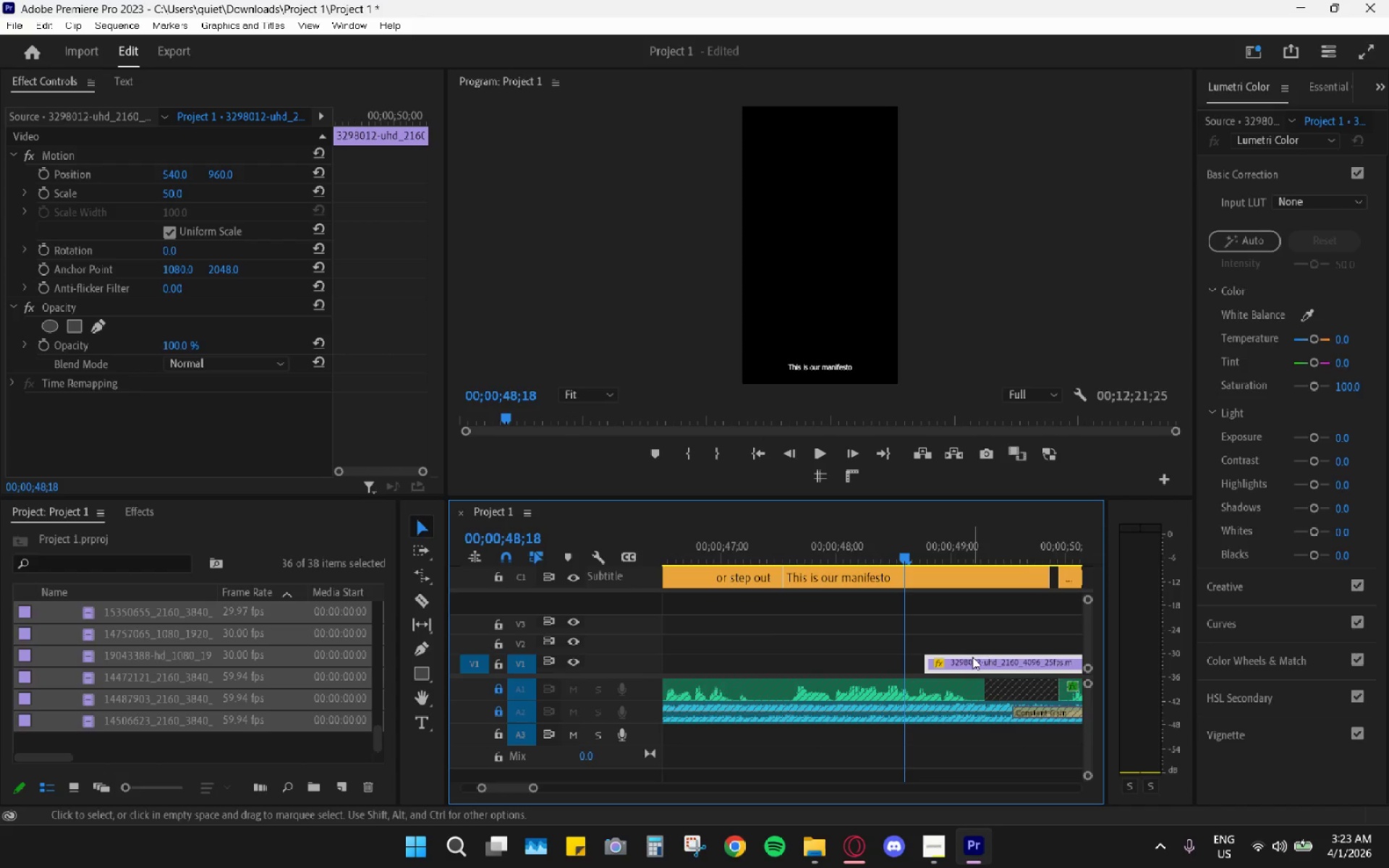 
left_click_drag(start_coordinate=[977, 660], to_coordinate=[833, 655])
 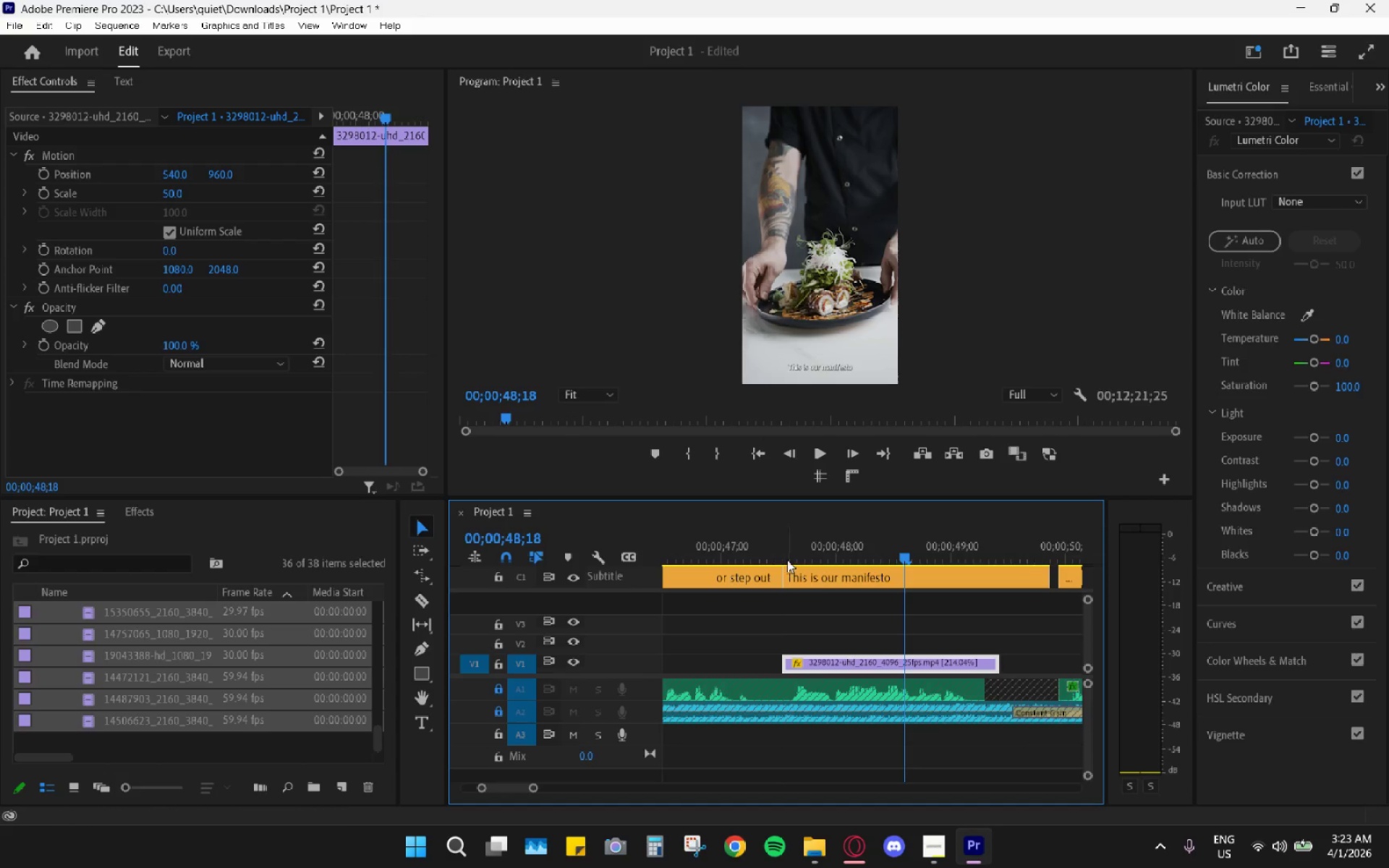 
left_click_drag(start_coordinate=[784, 558], to_coordinate=[779, 558])
 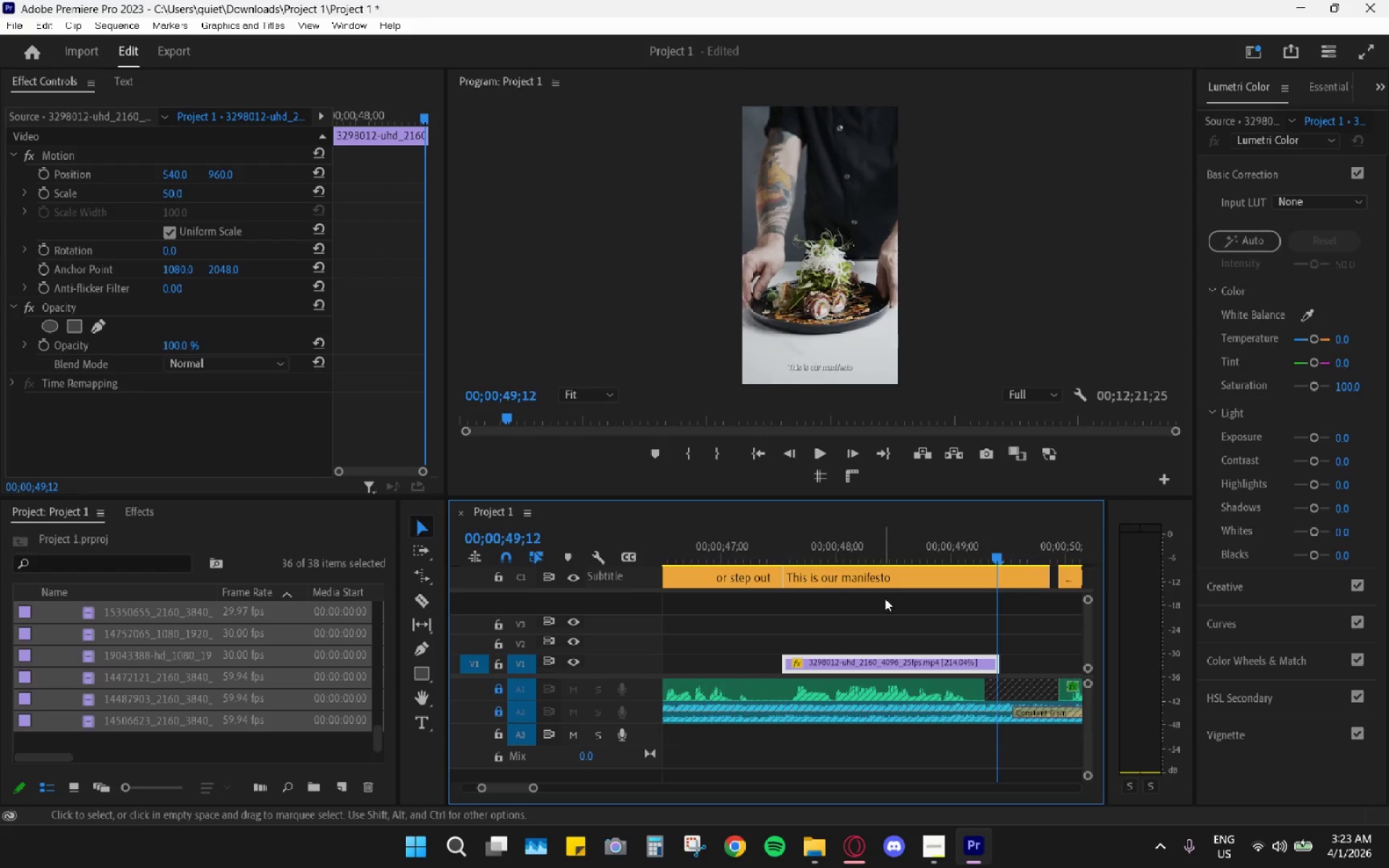 
left_click_drag(start_coordinate=[995, 659], to_coordinate=[1043, 671])
 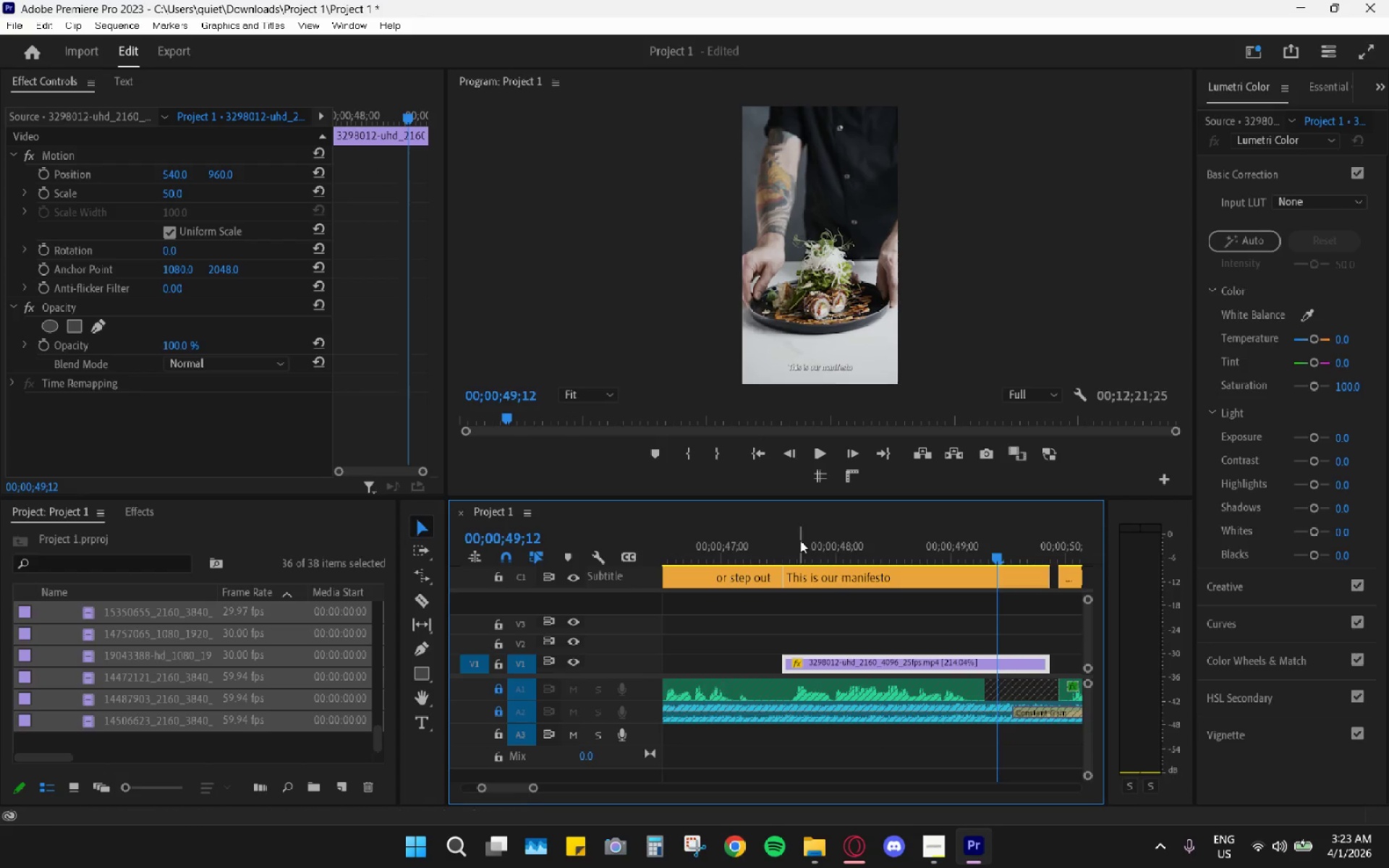 
left_click_drag(start_coordinate=[800, 540], to_coordinate=[760, 551])
 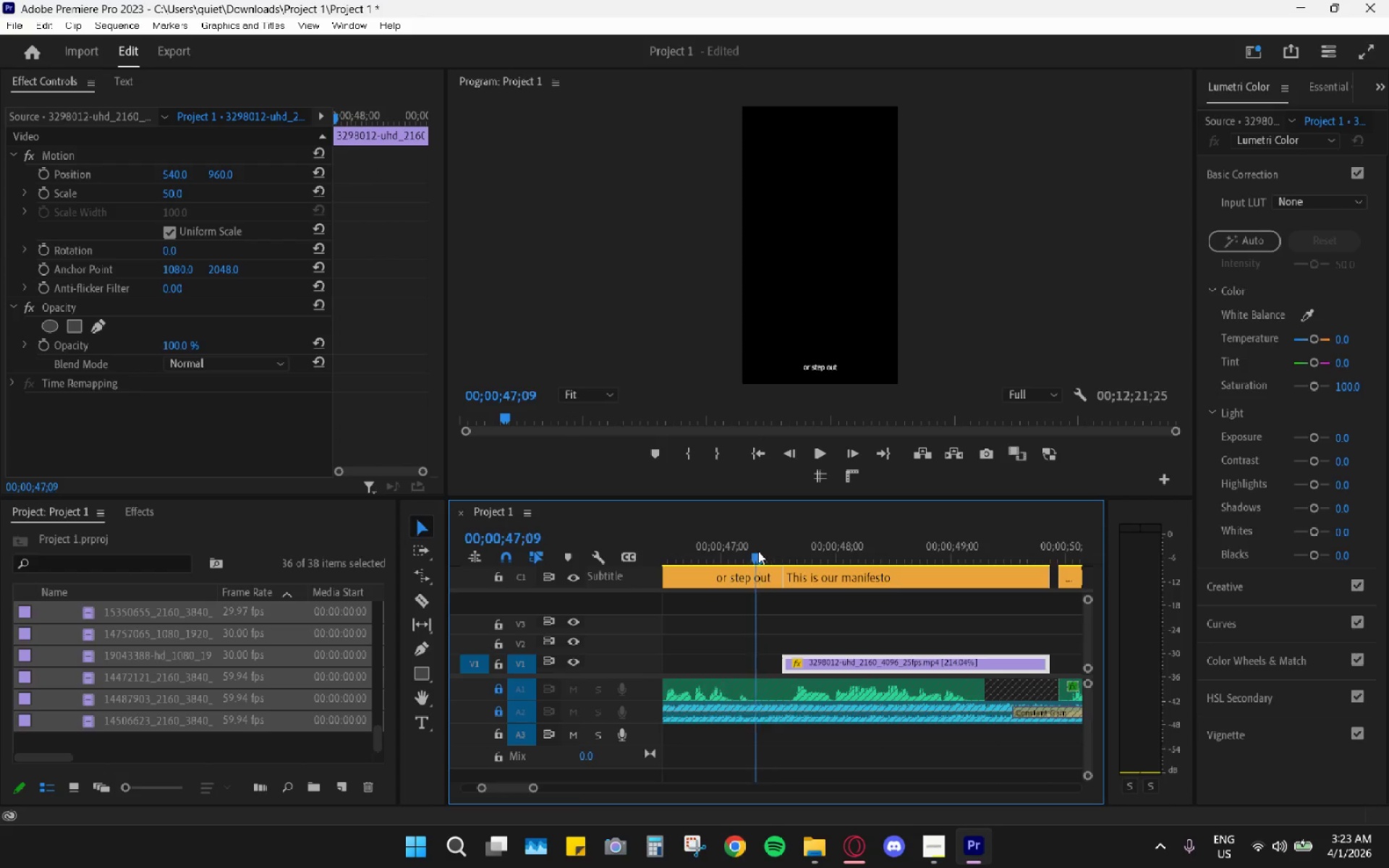 
key(Space)
 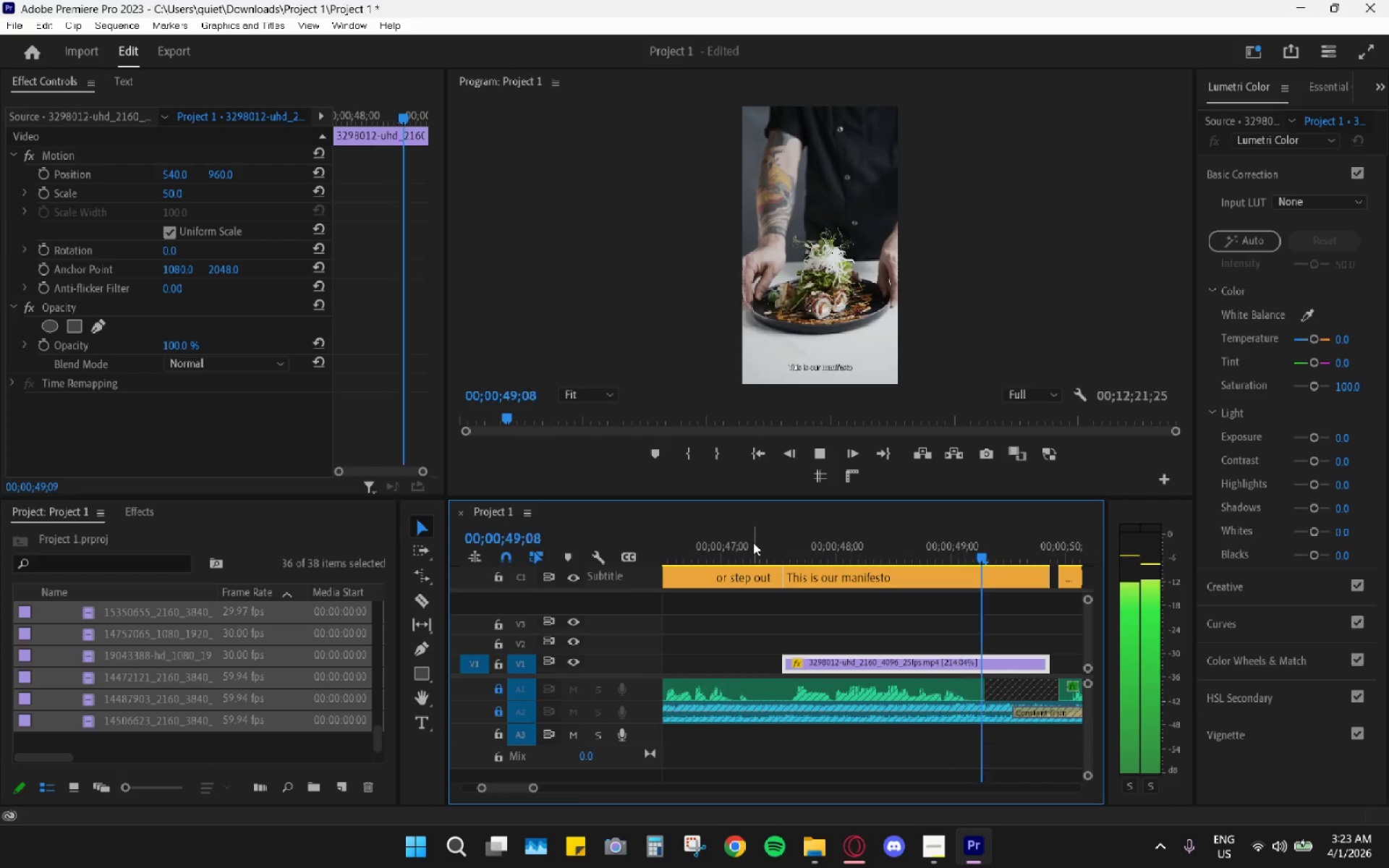 
key(Space)
 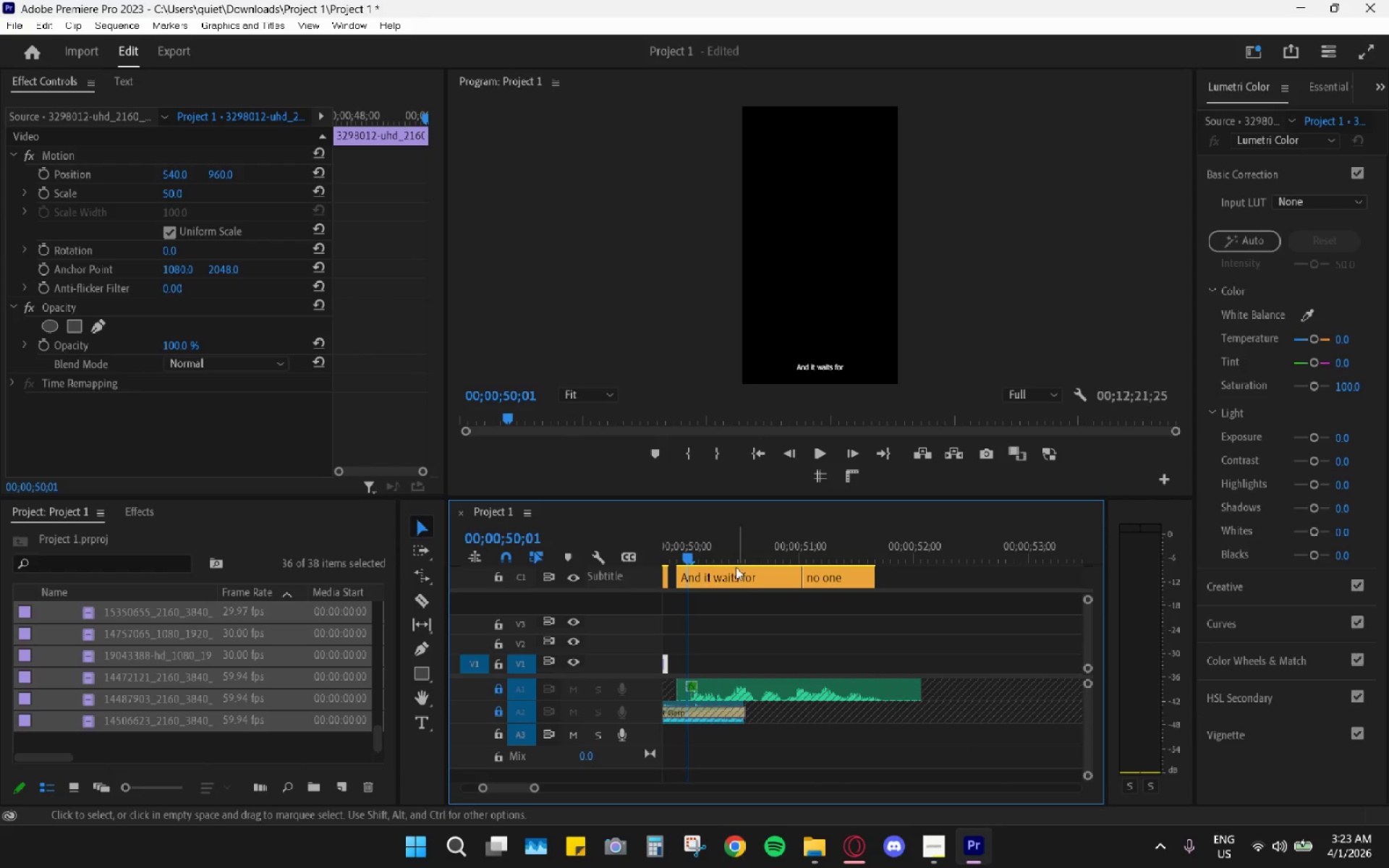 
hold_key(key=AltLeft, duration=1.06)
hold_key(key=AltLeft, duration=0.31)
scroll: coordinate [823, 640], scroll_direction: down, amount: 32.0
 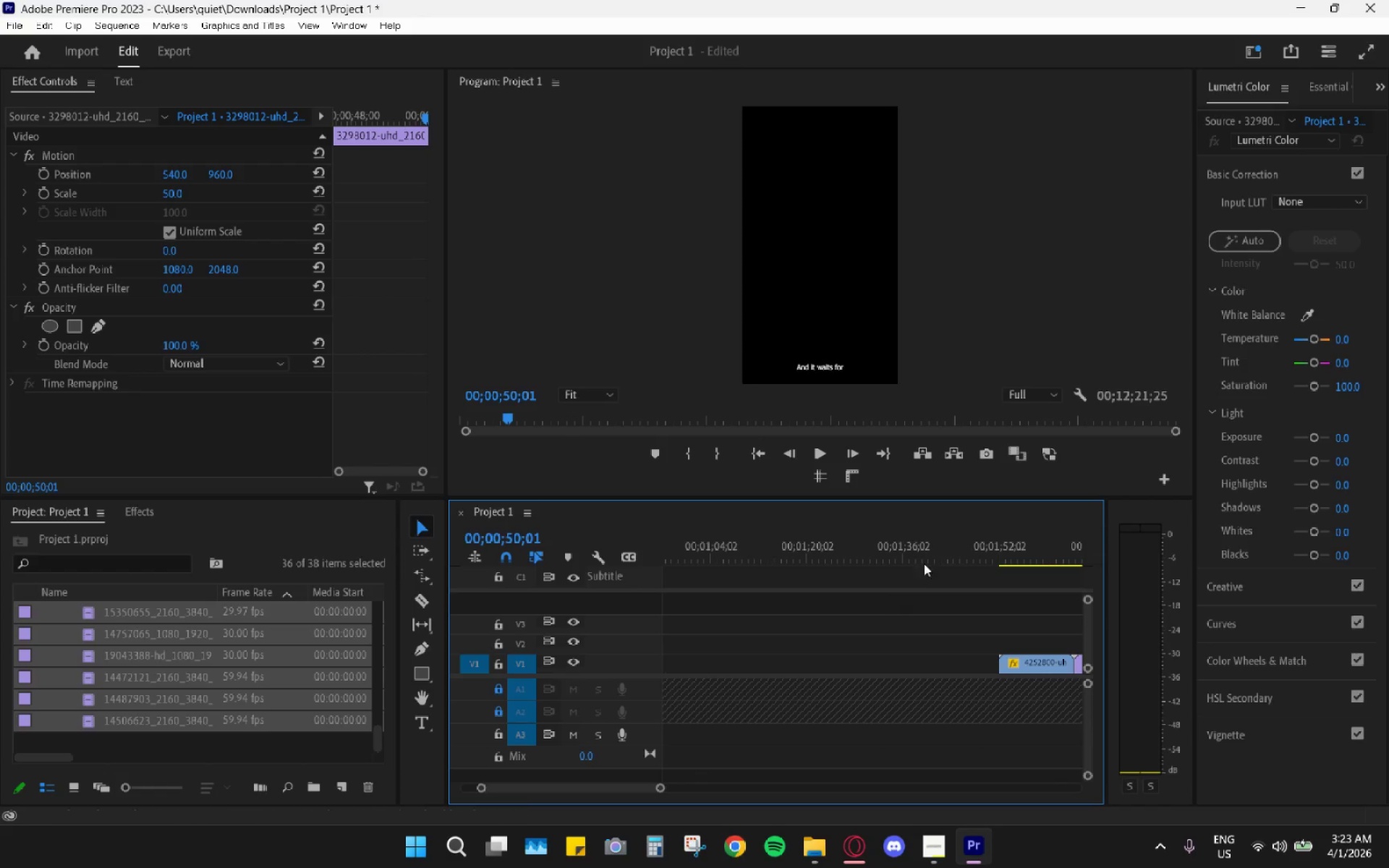 
left_click_drag(start_coordinate=[990, 545], to_coordinate=[1019, 548])
 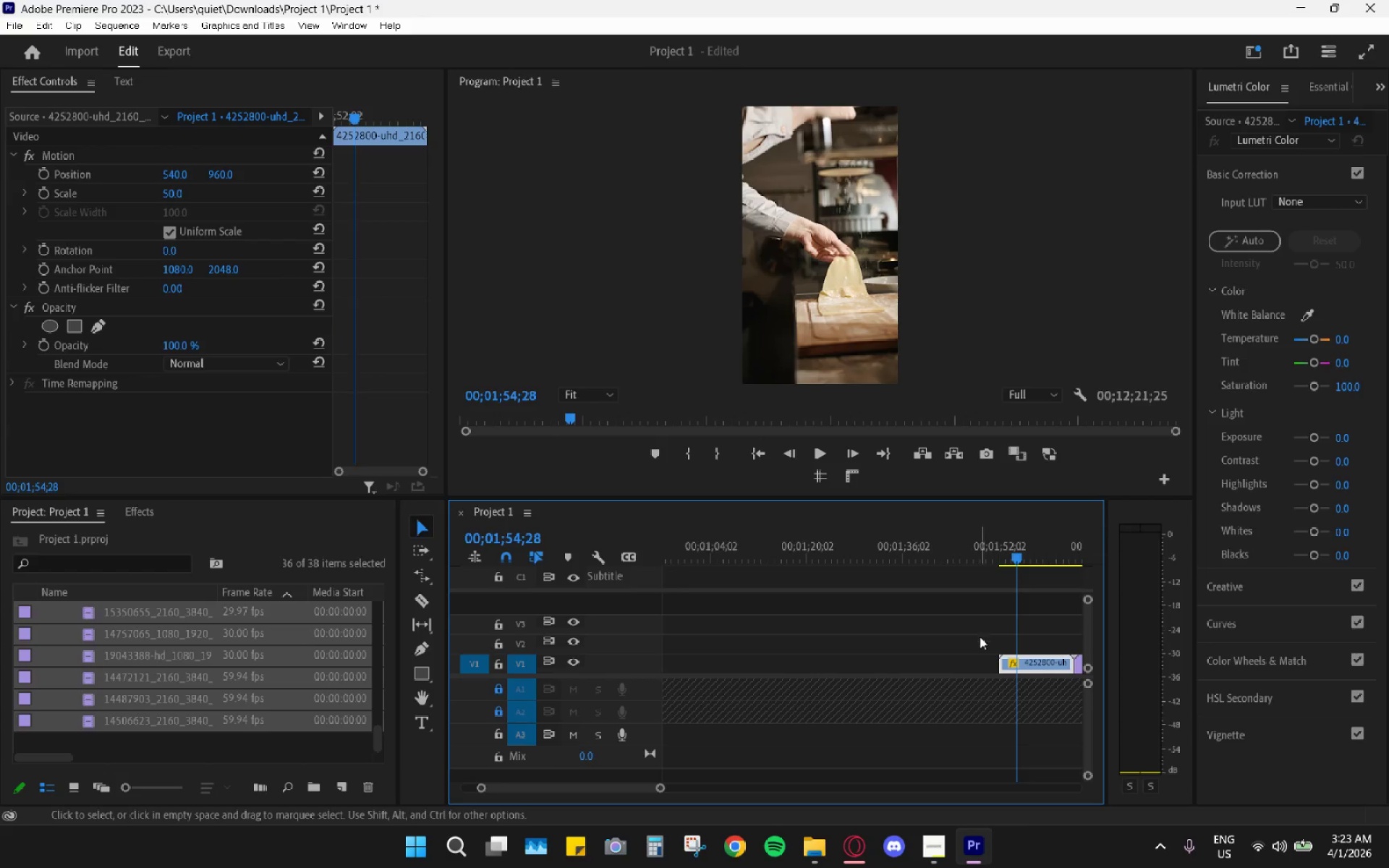 
hold_key(key=AltLeft, duration=0.34)
scroll: coordinate [946, 608], scroll_direction: down, amount: 26.0
 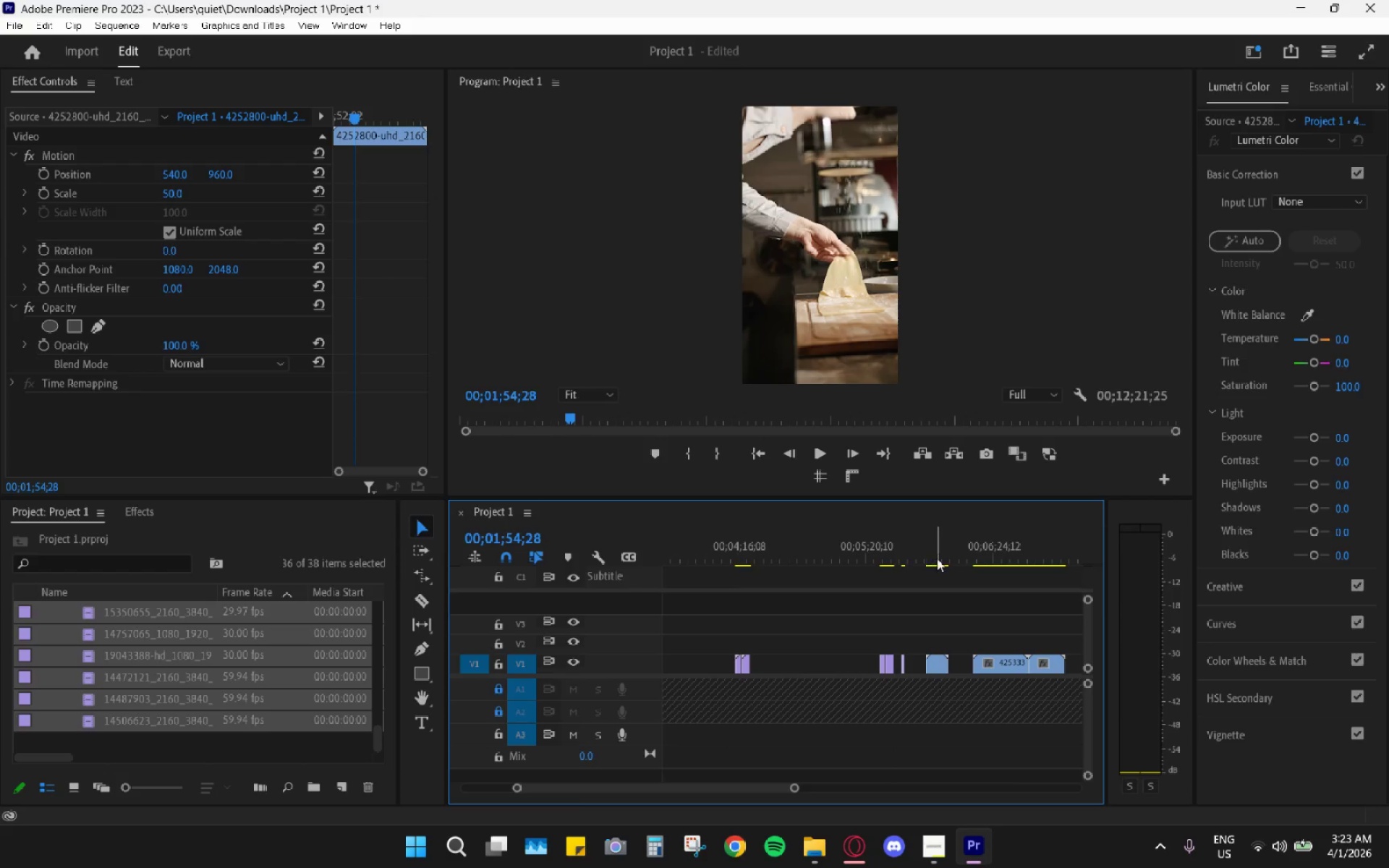 
left_click_drag(start_coordinate=[968, 548], to_coordinate=[1010, 545])
 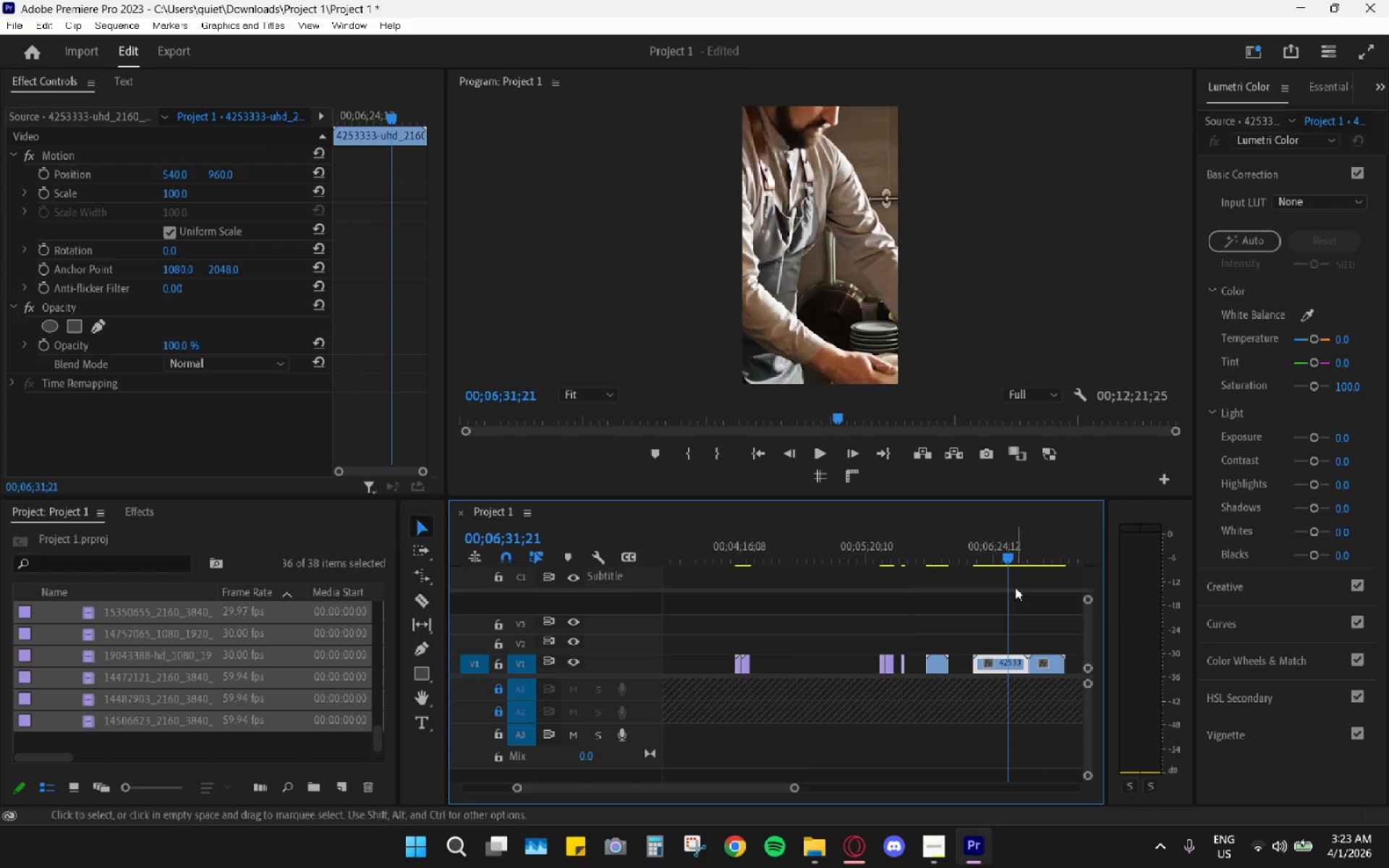 
scroll: coordinate [1007, 605], scroll_direction: down, amount: 5.0
 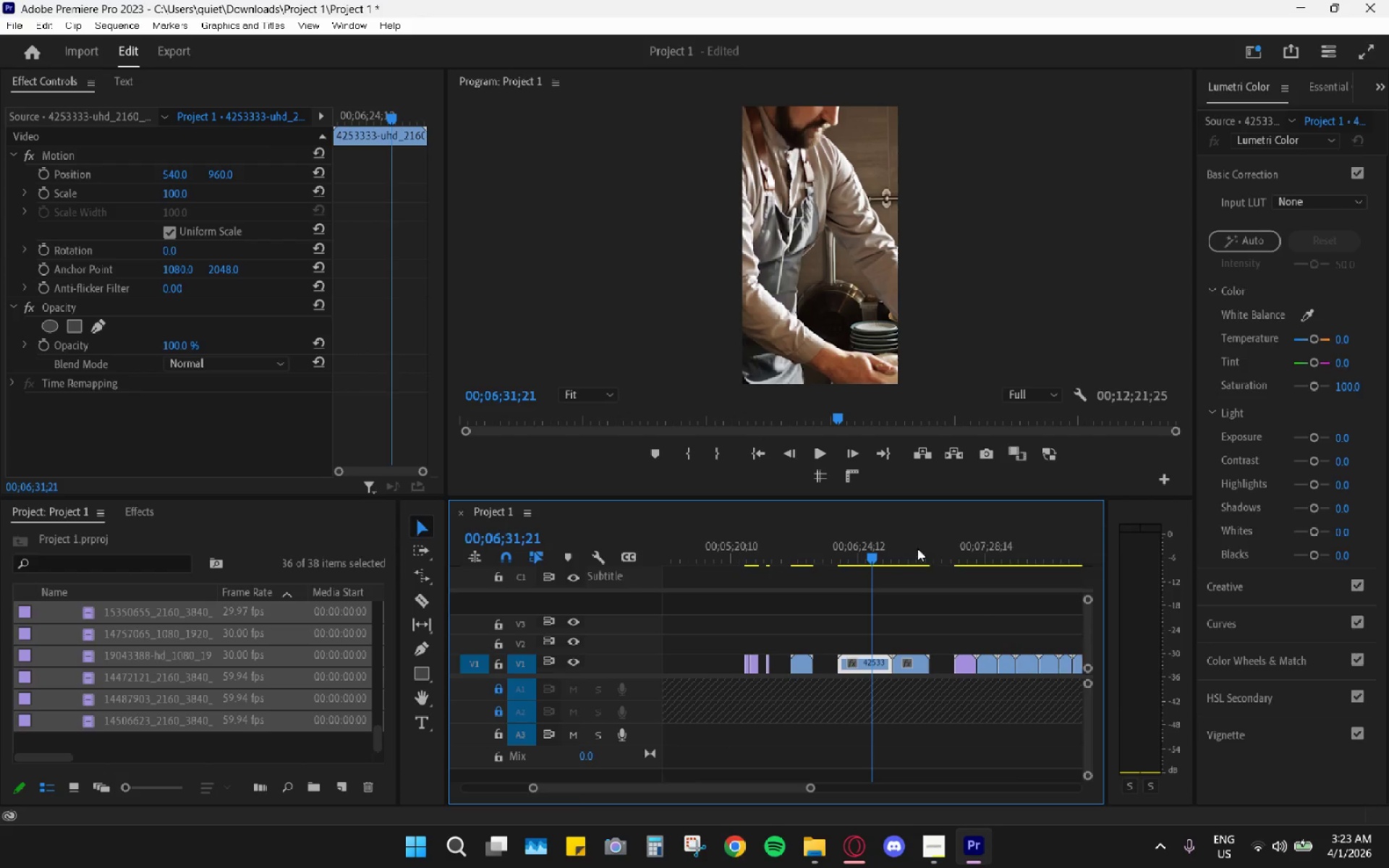 
left_click([899, 542])
 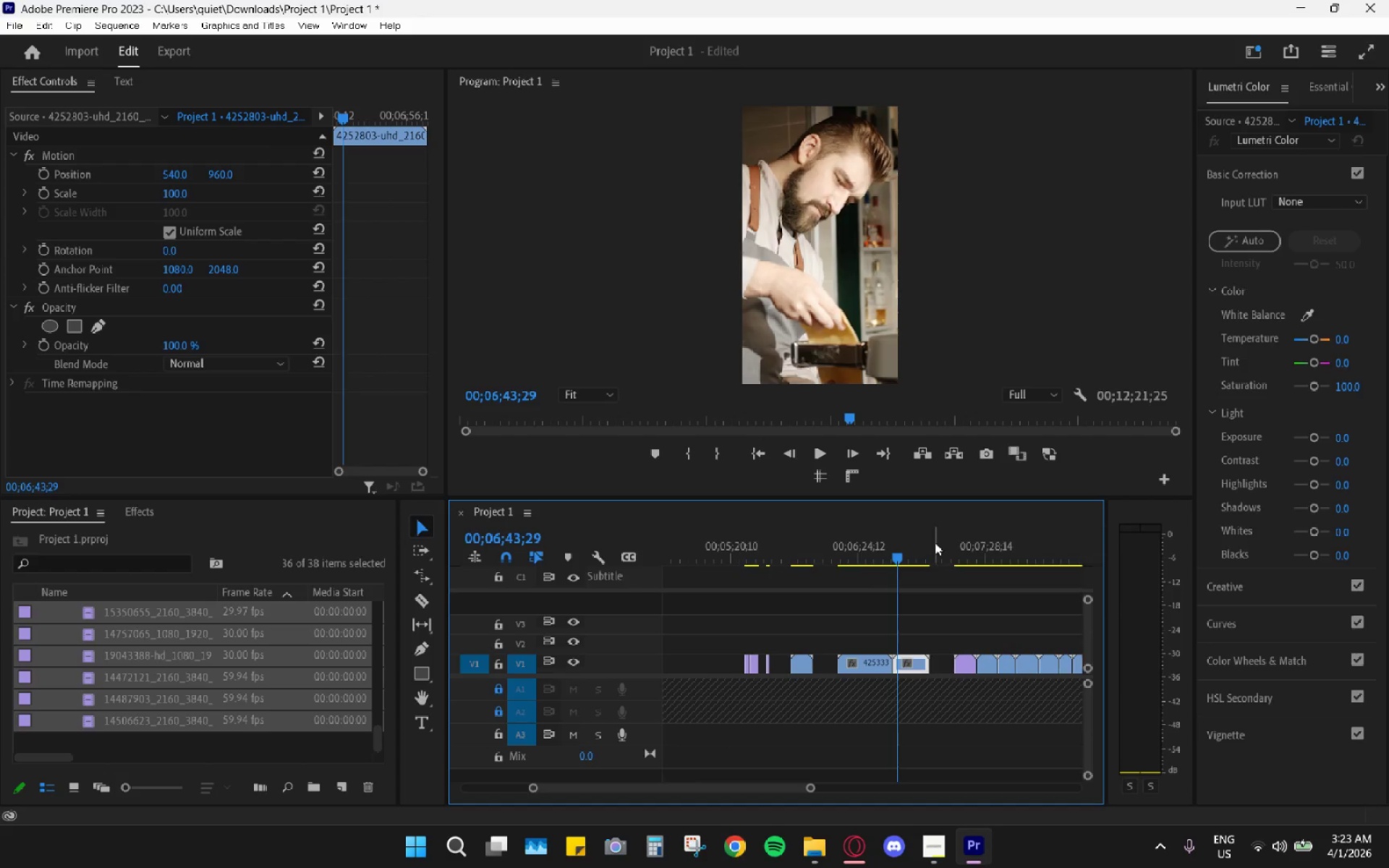 
left_click_drag(start_coordinate=[948, 535], to_coordinate=[961, 534])
 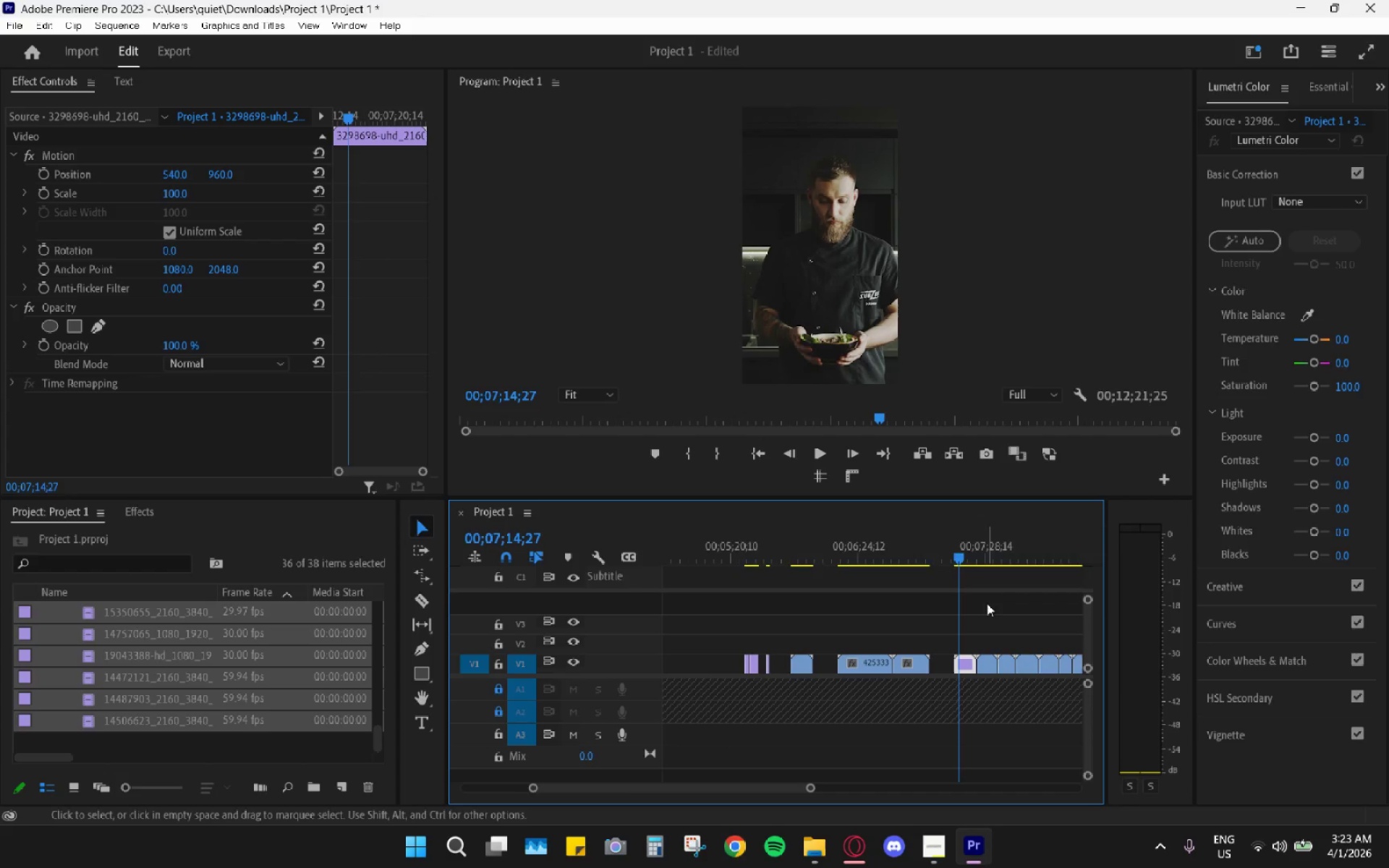 
scroll: coordinate [980, 613], scroll_direction: down, amount: 4.0
 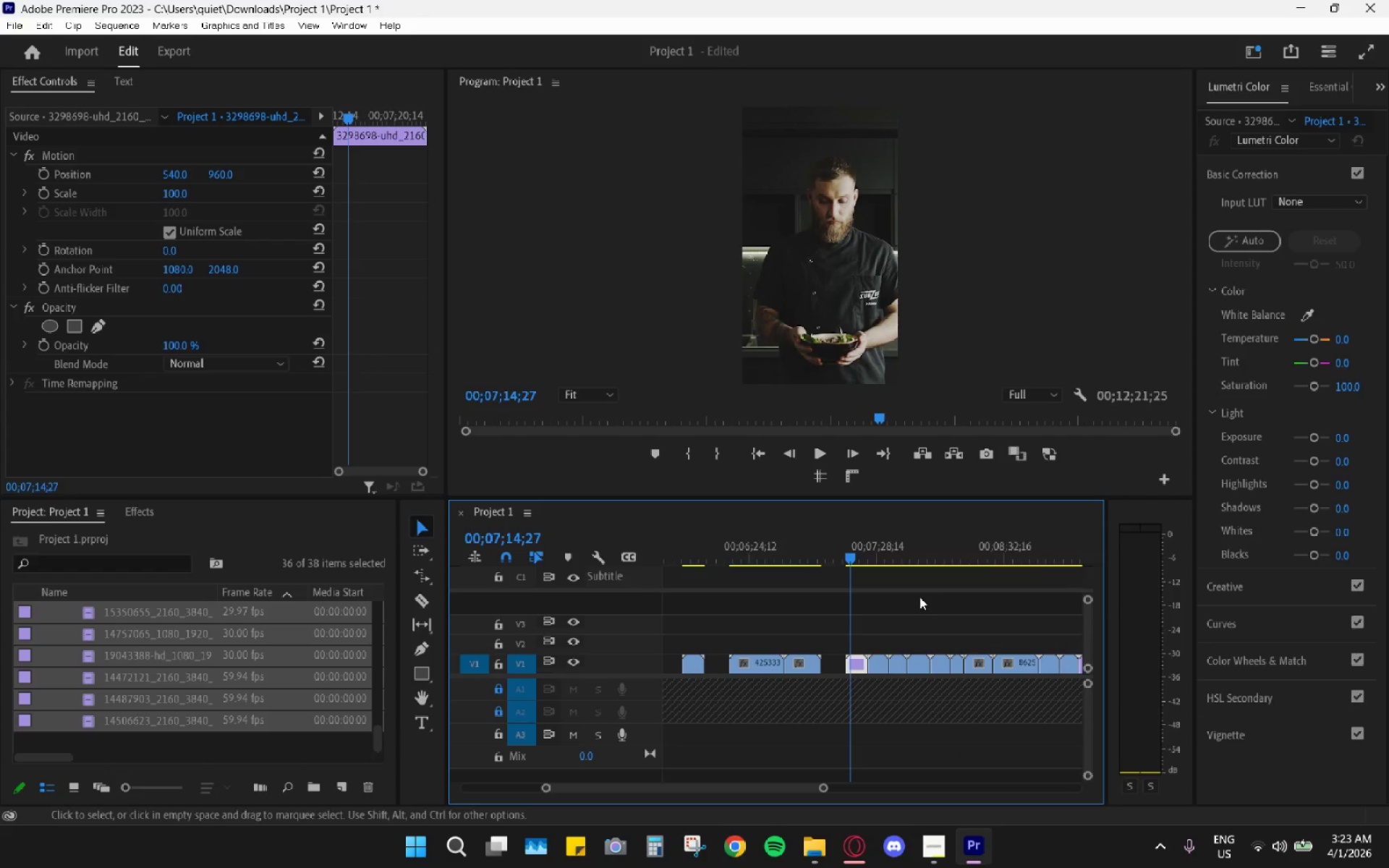 
key(Space)
 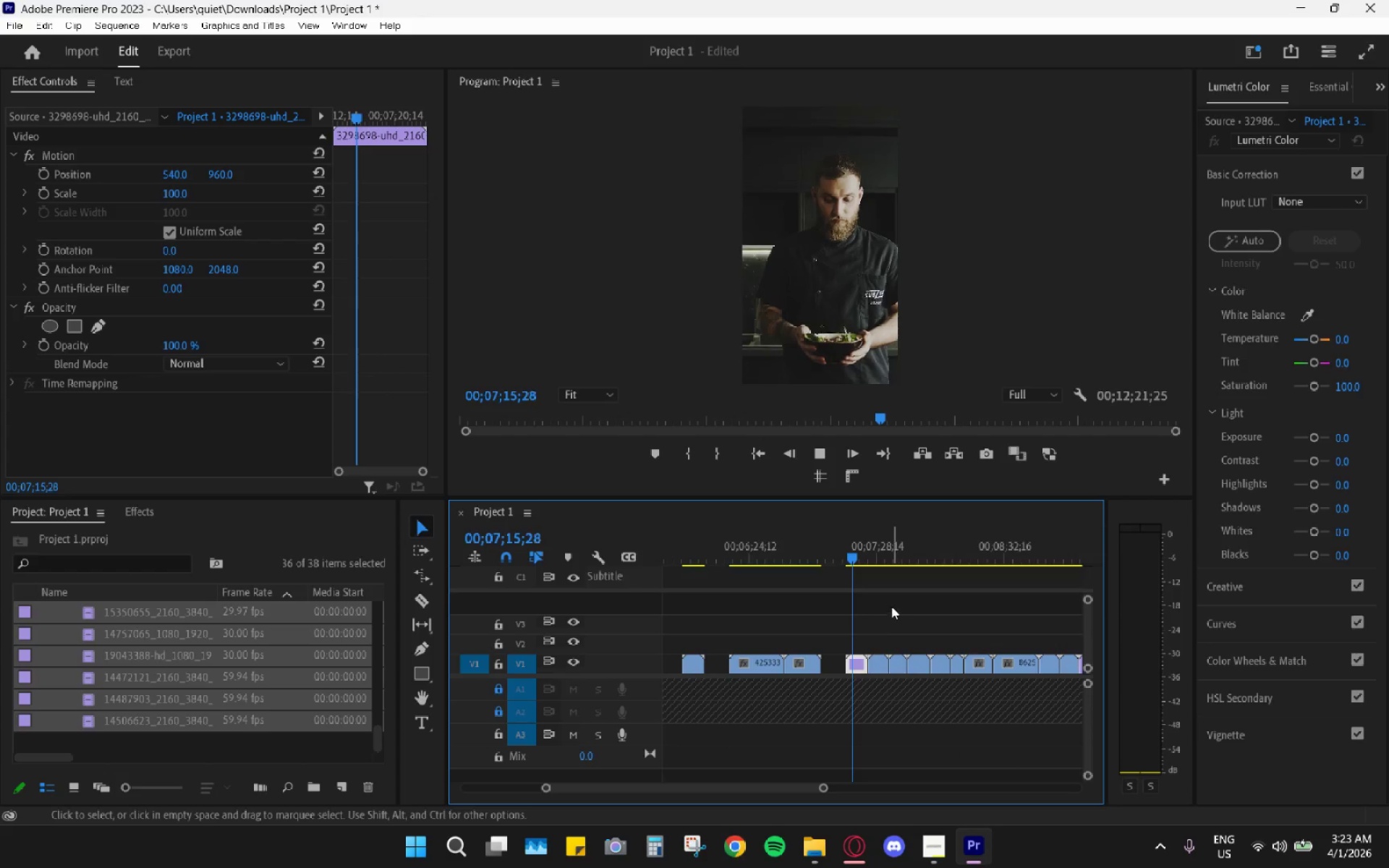 
key(Space)
 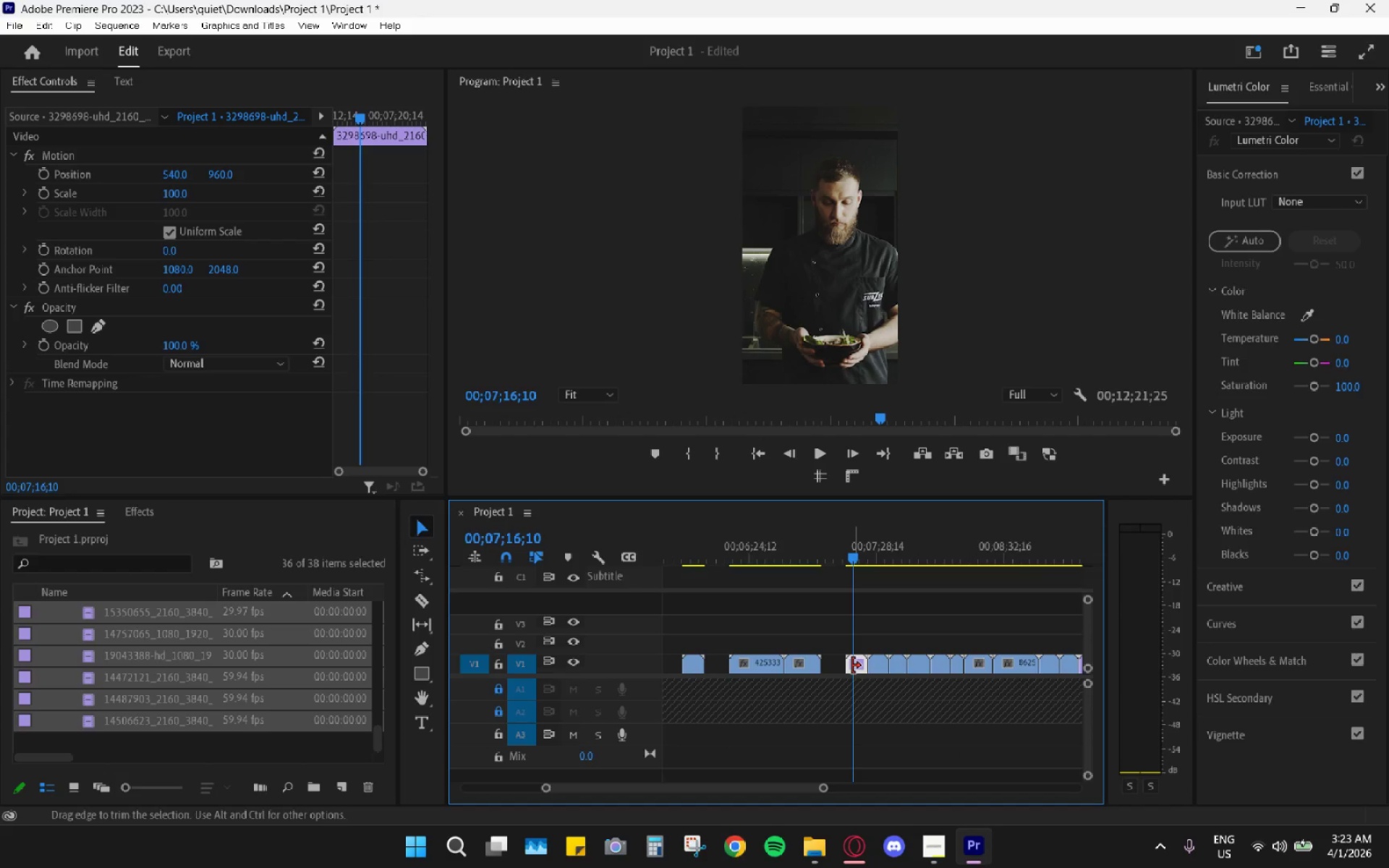 
left_click_drag(start_coordinate=[854, 664], to_coordinate=[776, 661])
 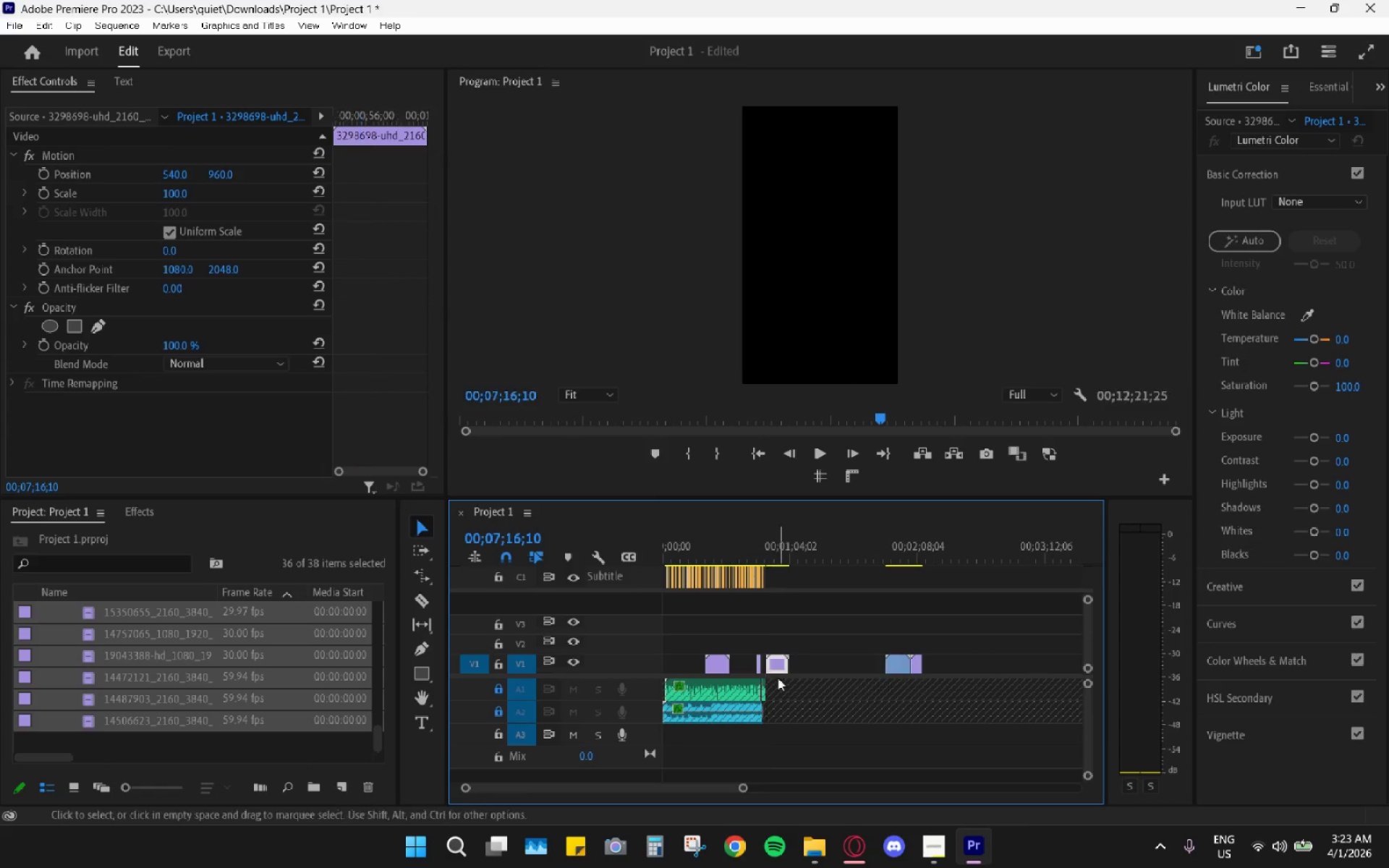 
hold_key(key=AltLeft, duration=1.09)
scroll: coordinate [772, 676], scroll_direction: up, amount: 33.0
 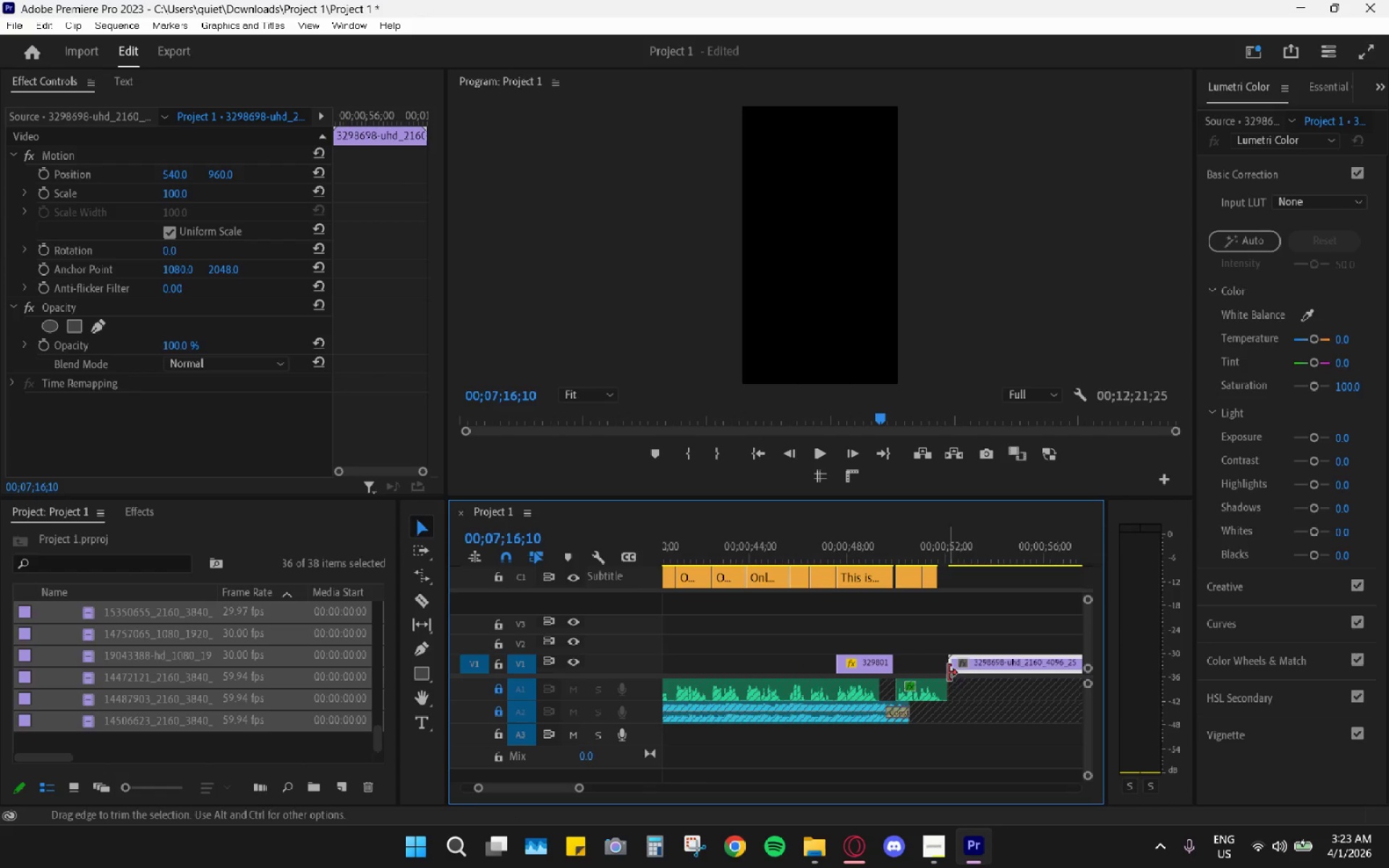 
left_click_drag(start_coordinate=[973, 668], to_coordinate=[924, 665])
 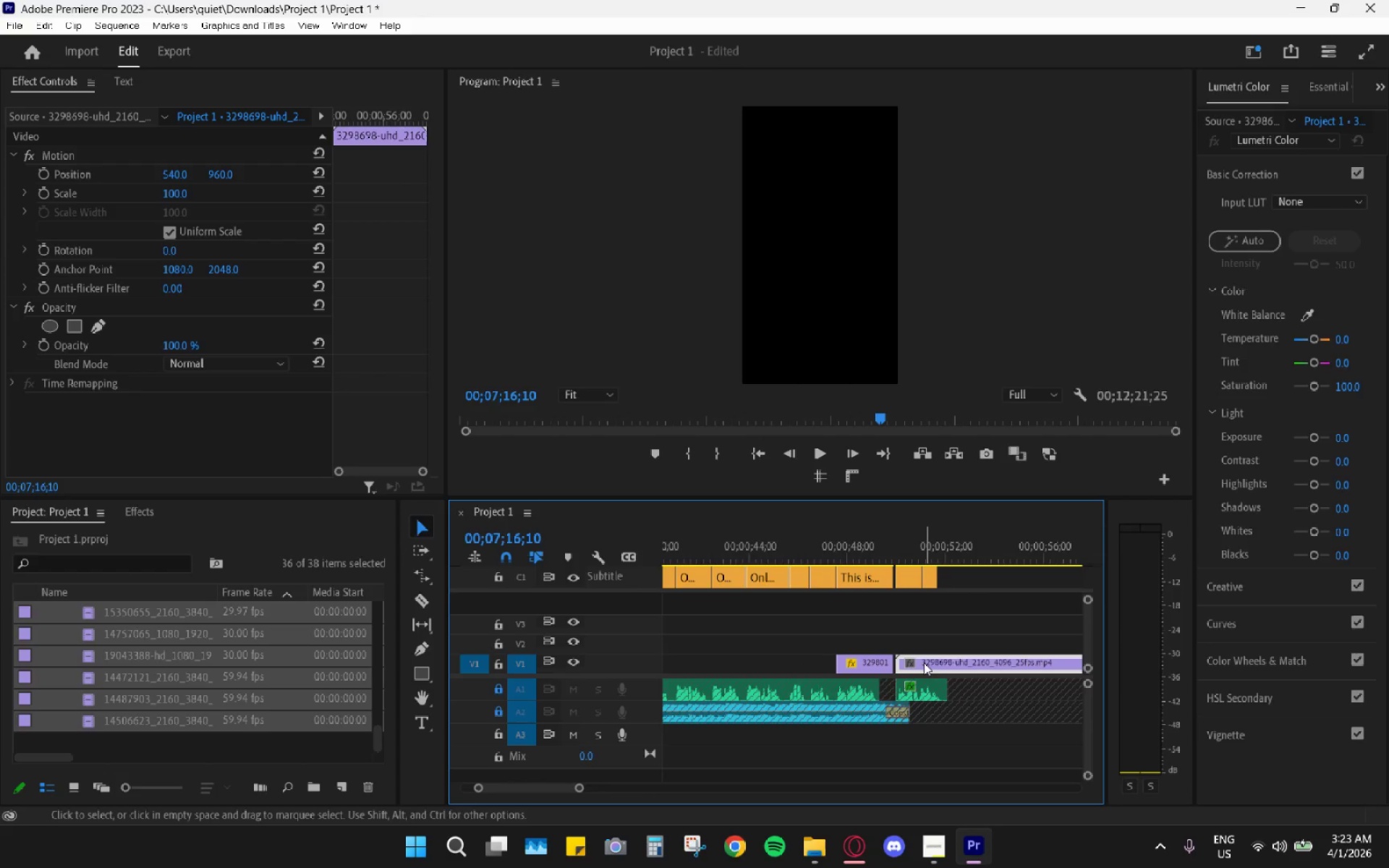 
hold_key(key=AltLeft, duration=0.61)
 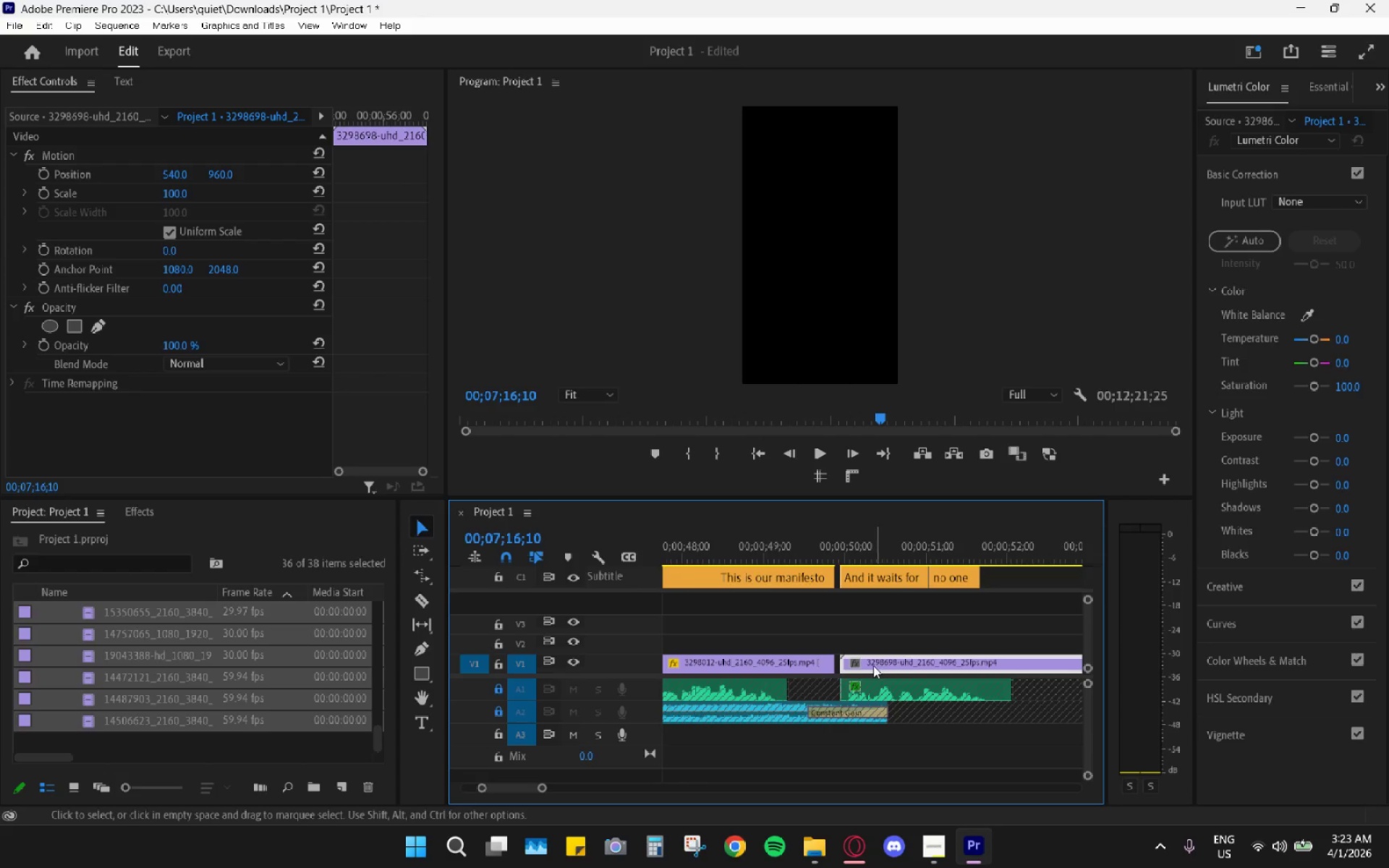 
left_click_drag(start_coordinate=[883, 666], to_coordinate=[873, 665])
 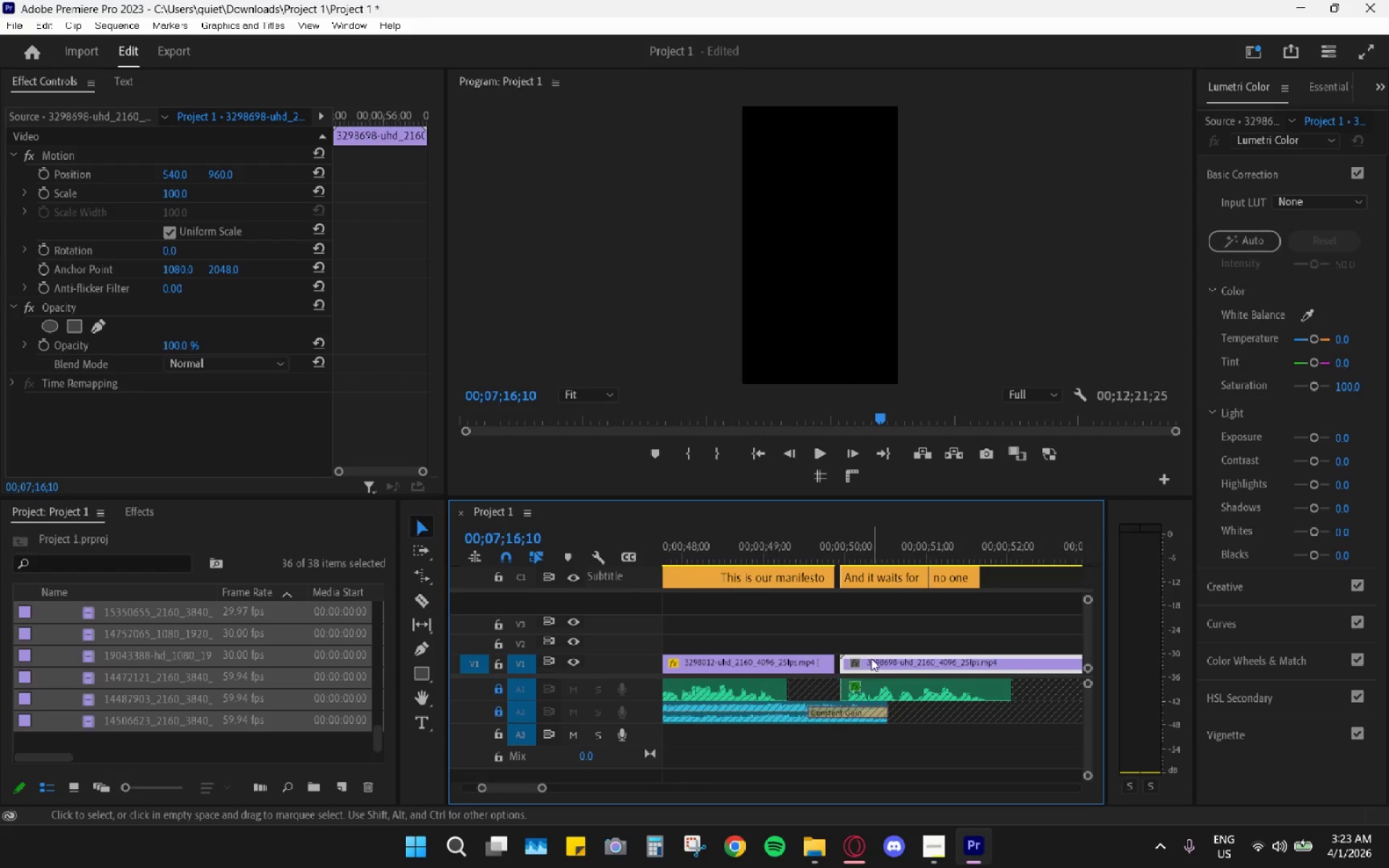 
scroll: coordinate [916, 674], scroll_direction: up, amount: 11.0
 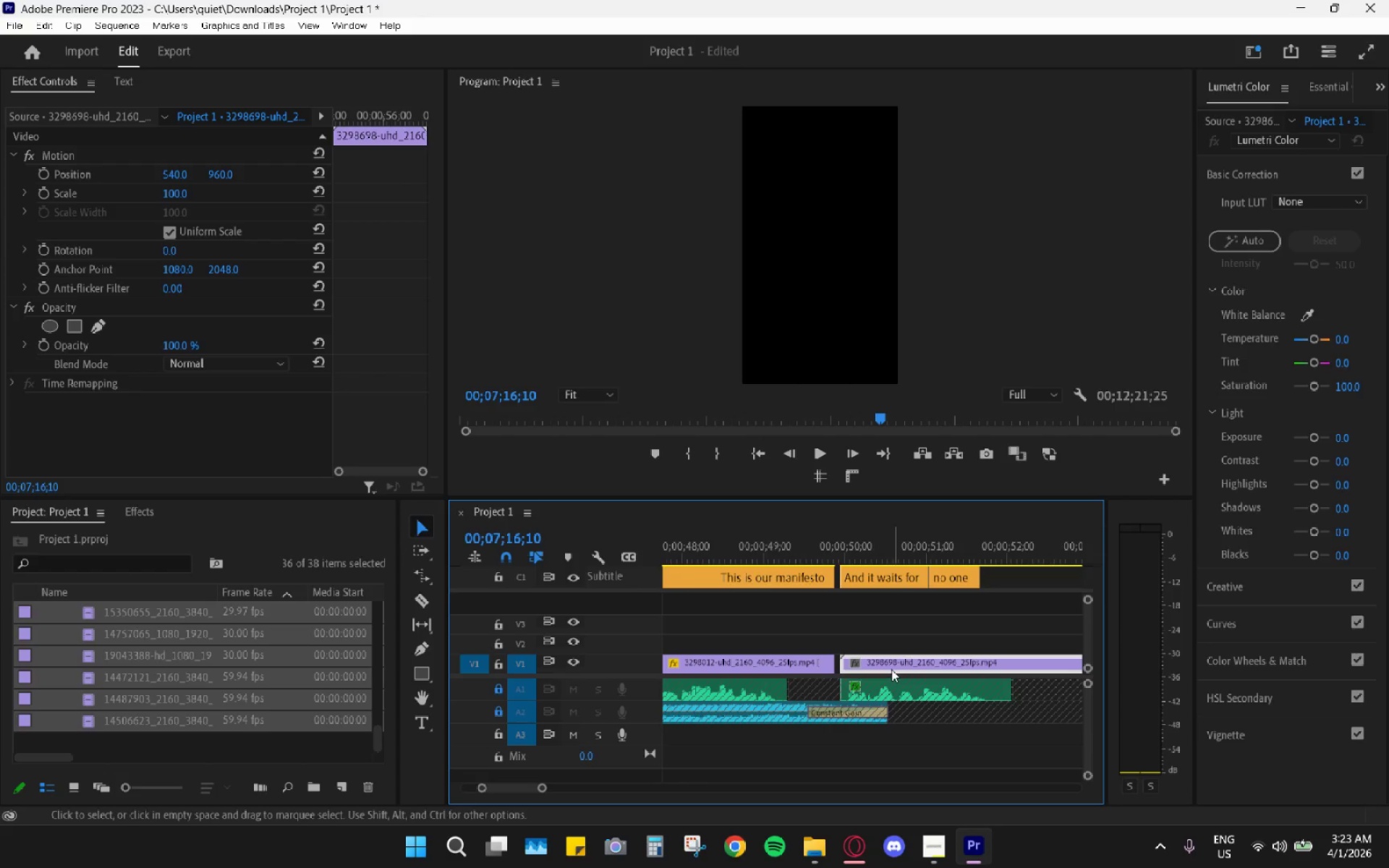 
left_click_drag(start_coordinate=[871, 658], to_coordinate=[865, 658])
 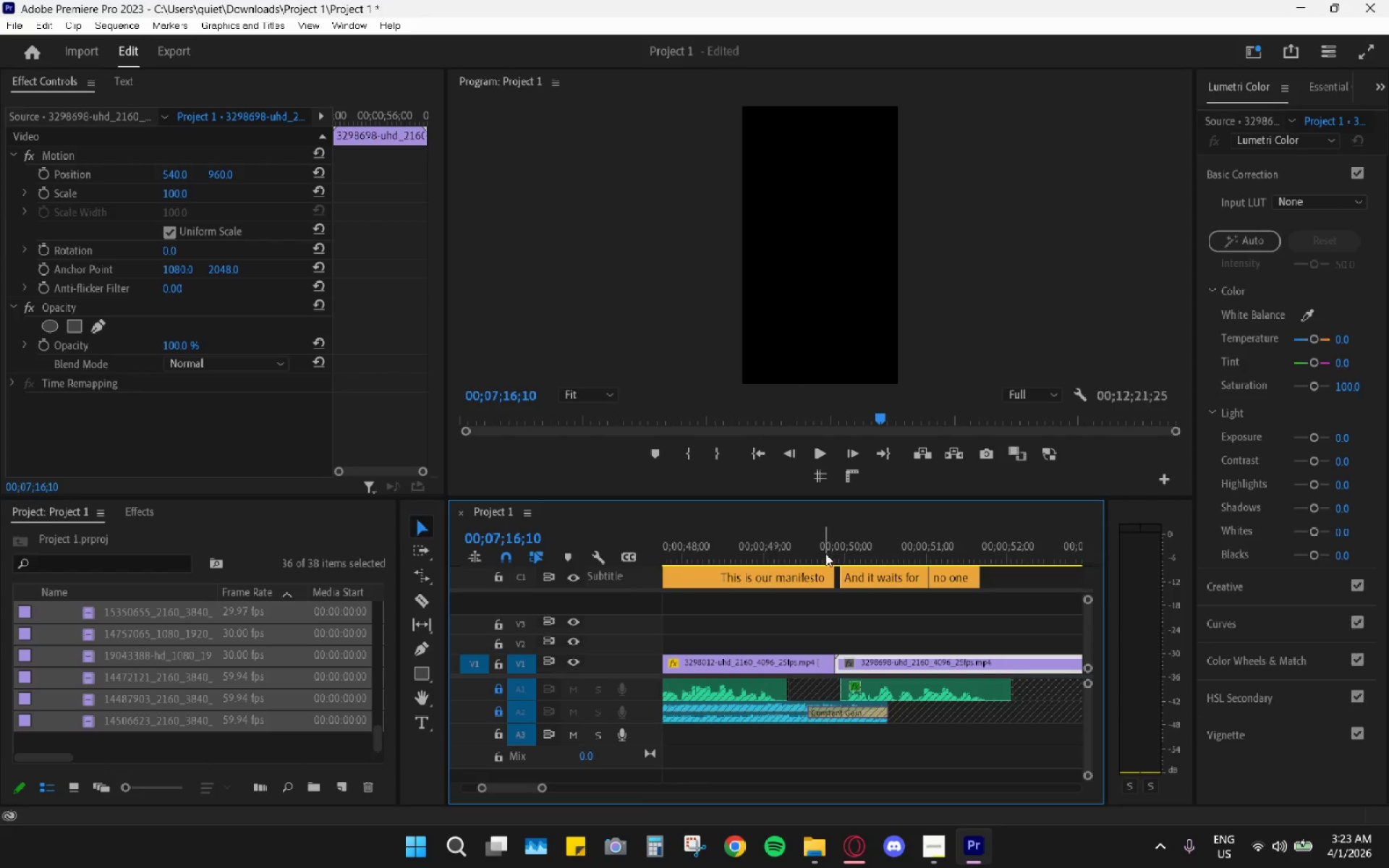 
left_click_drag(start_coordinate=[825, 552], to_coordinate=[854, 548])
 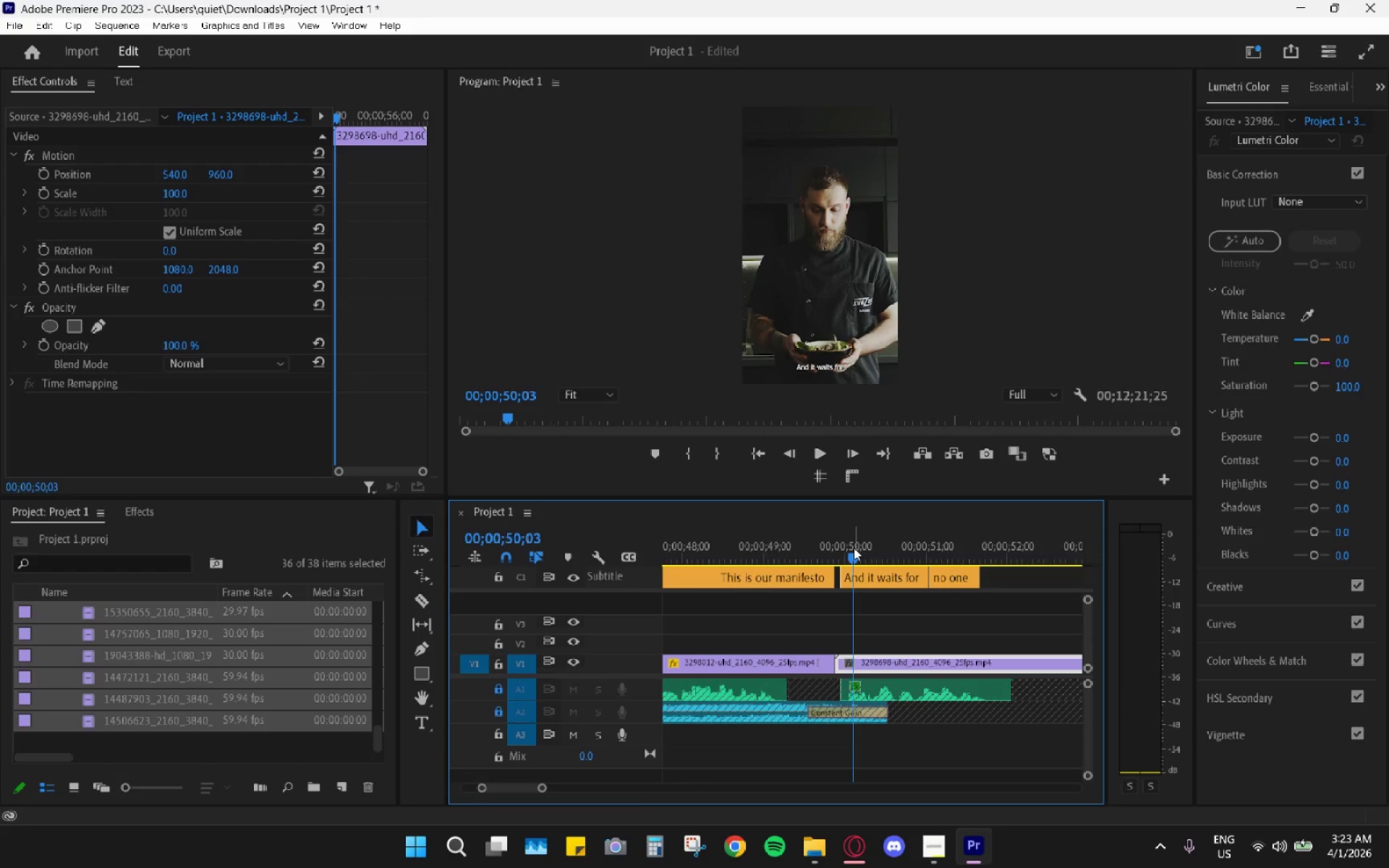 
key(Space)
 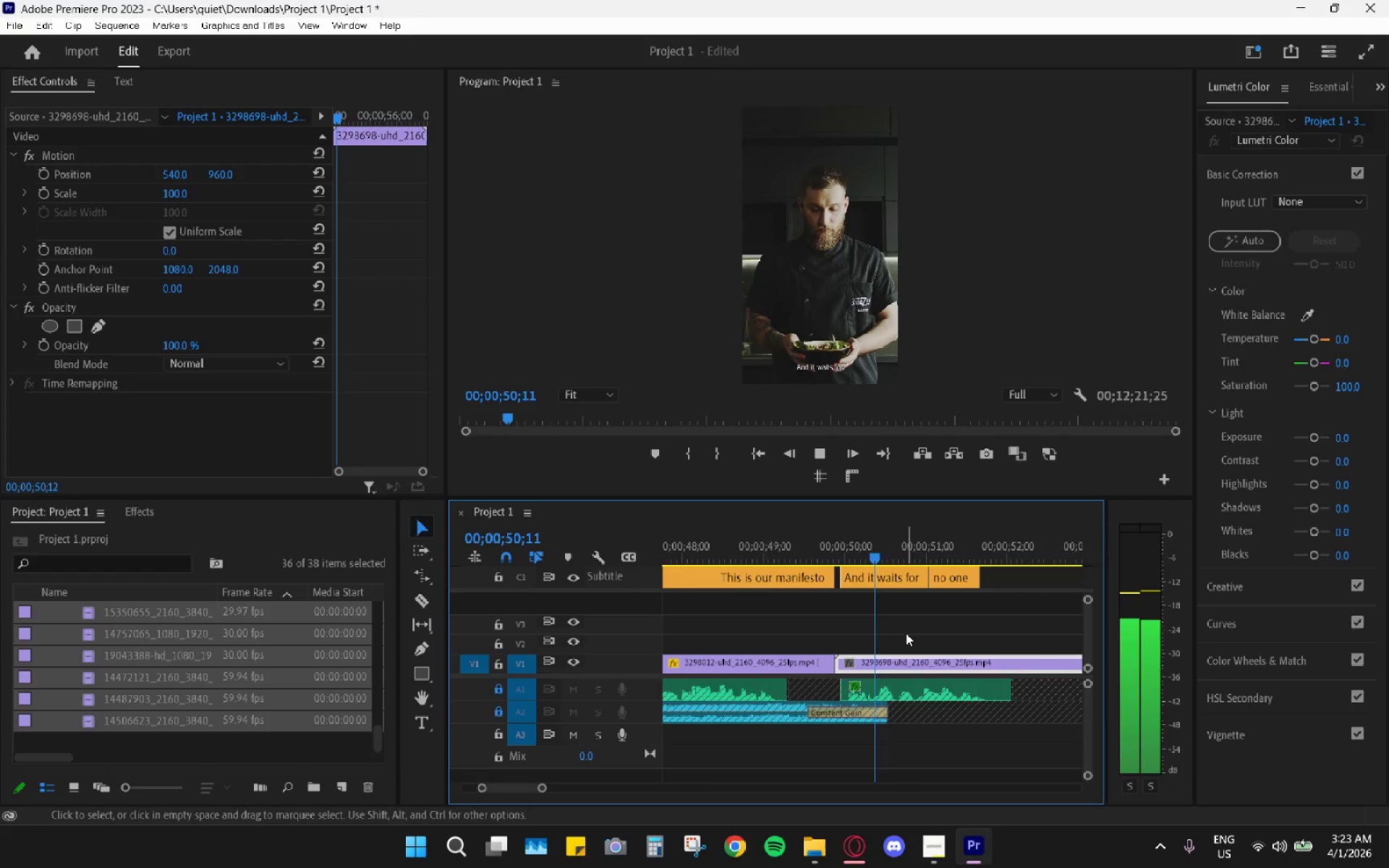 
key(Space)
 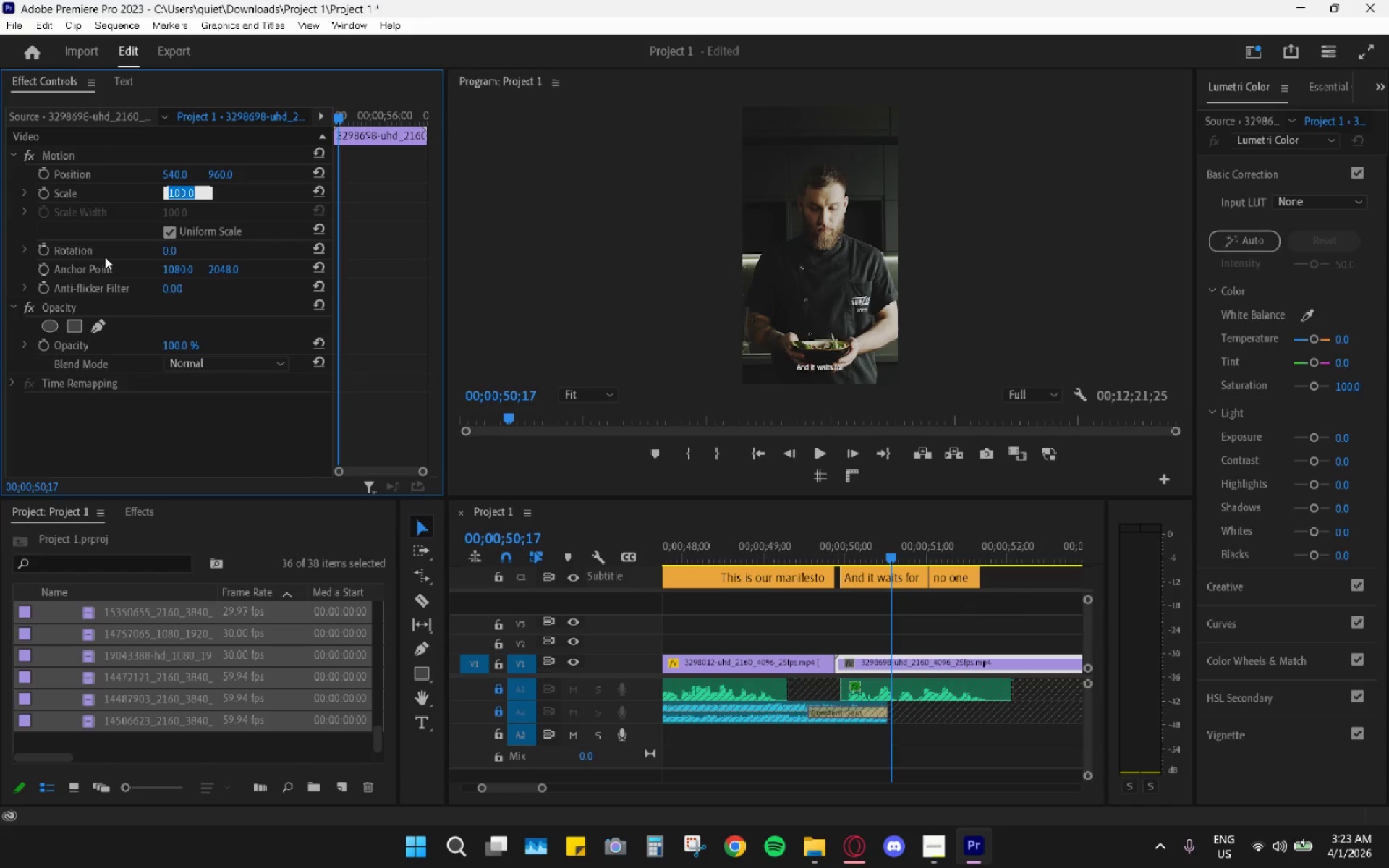 
key(Numpad5)
 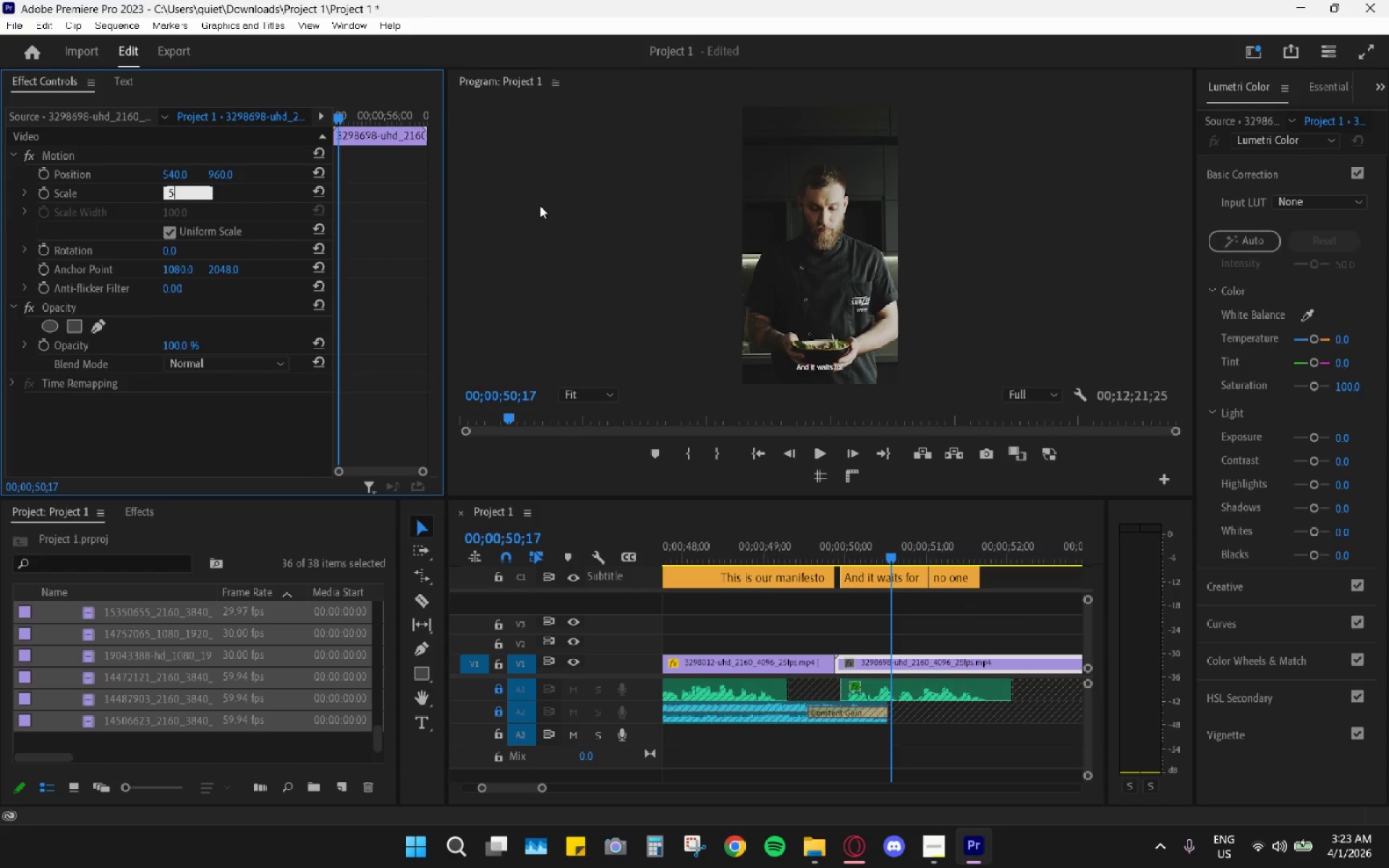 
key(Numpad0)
 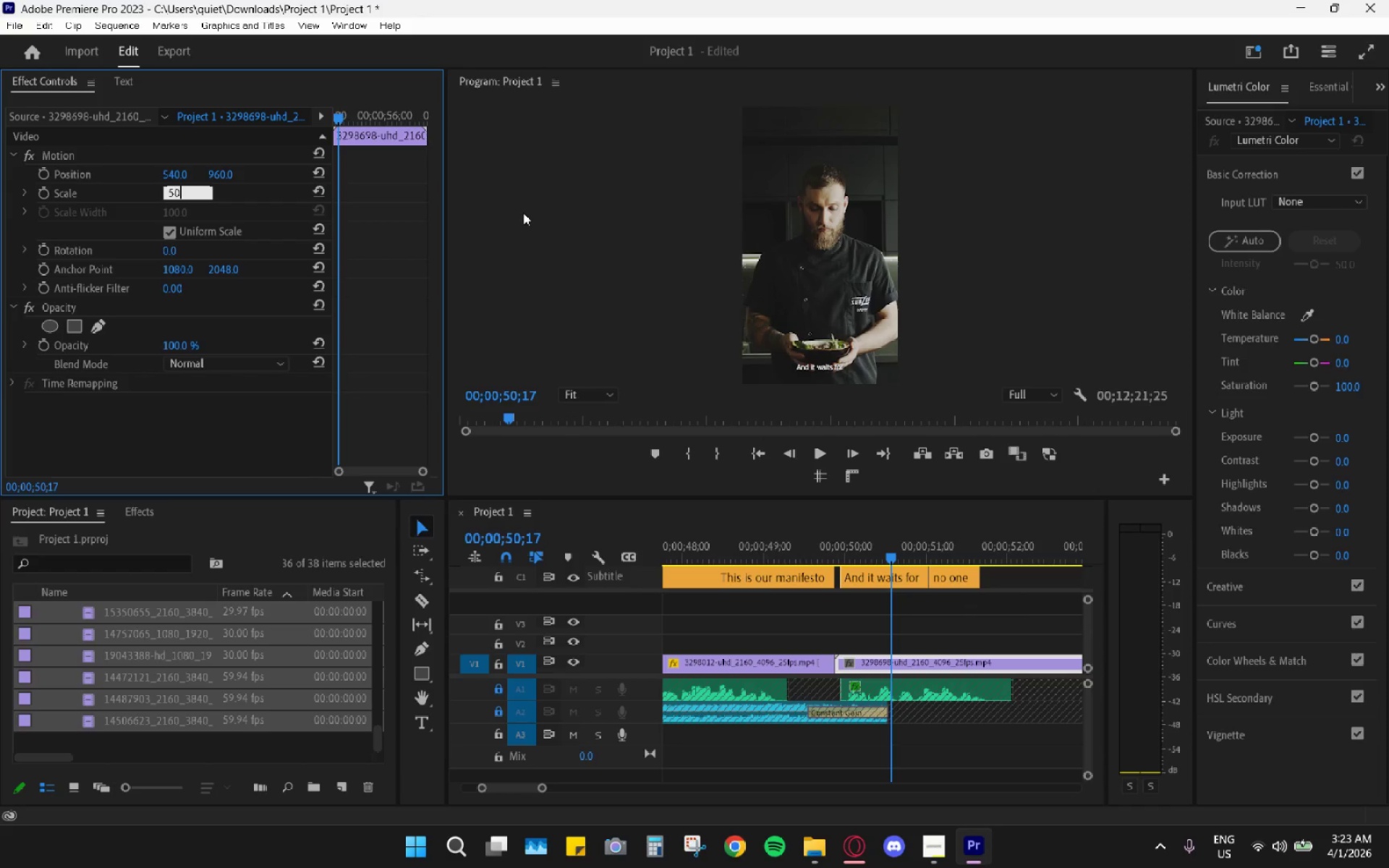 
key(Enter)
 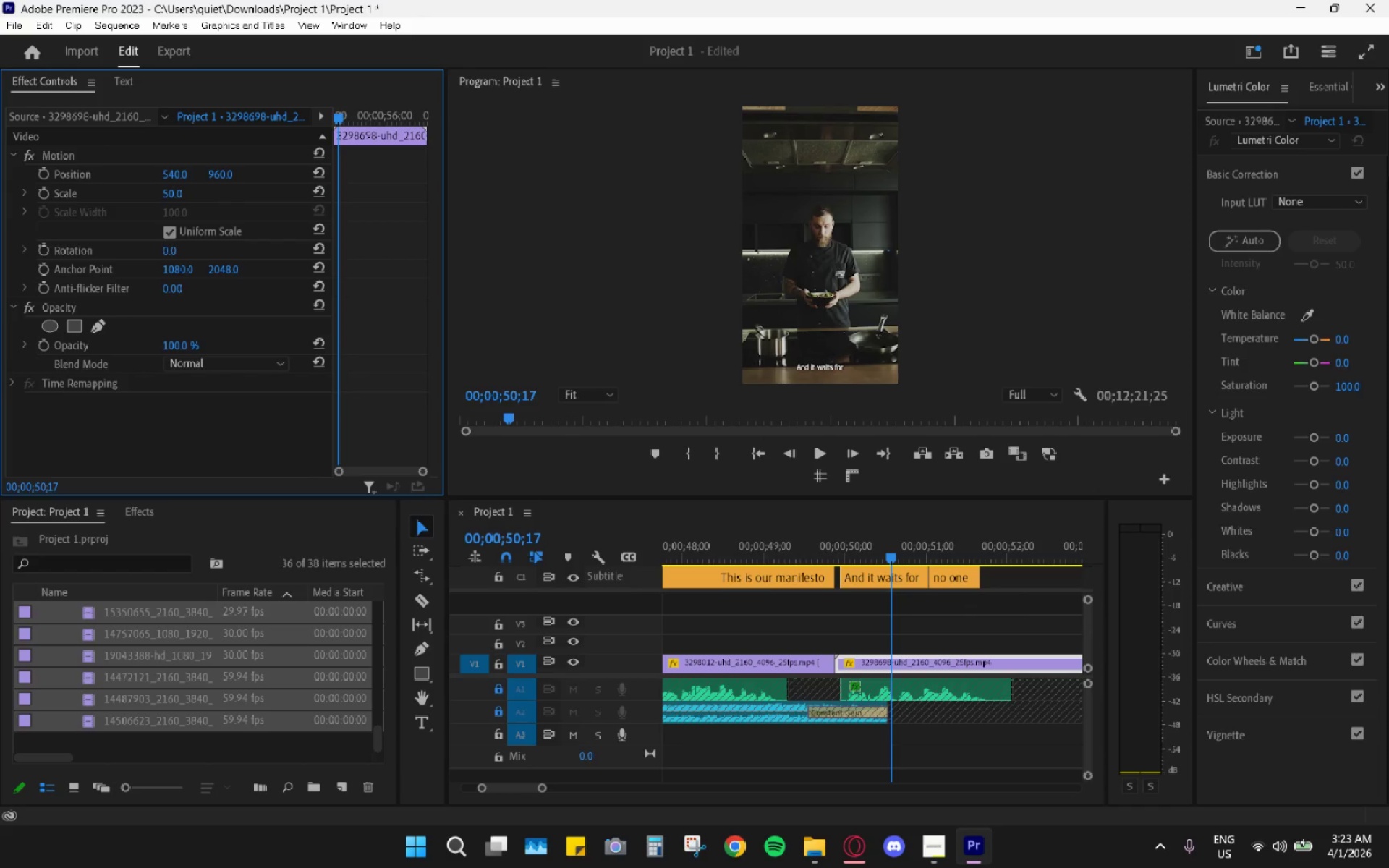 
key(Space)
 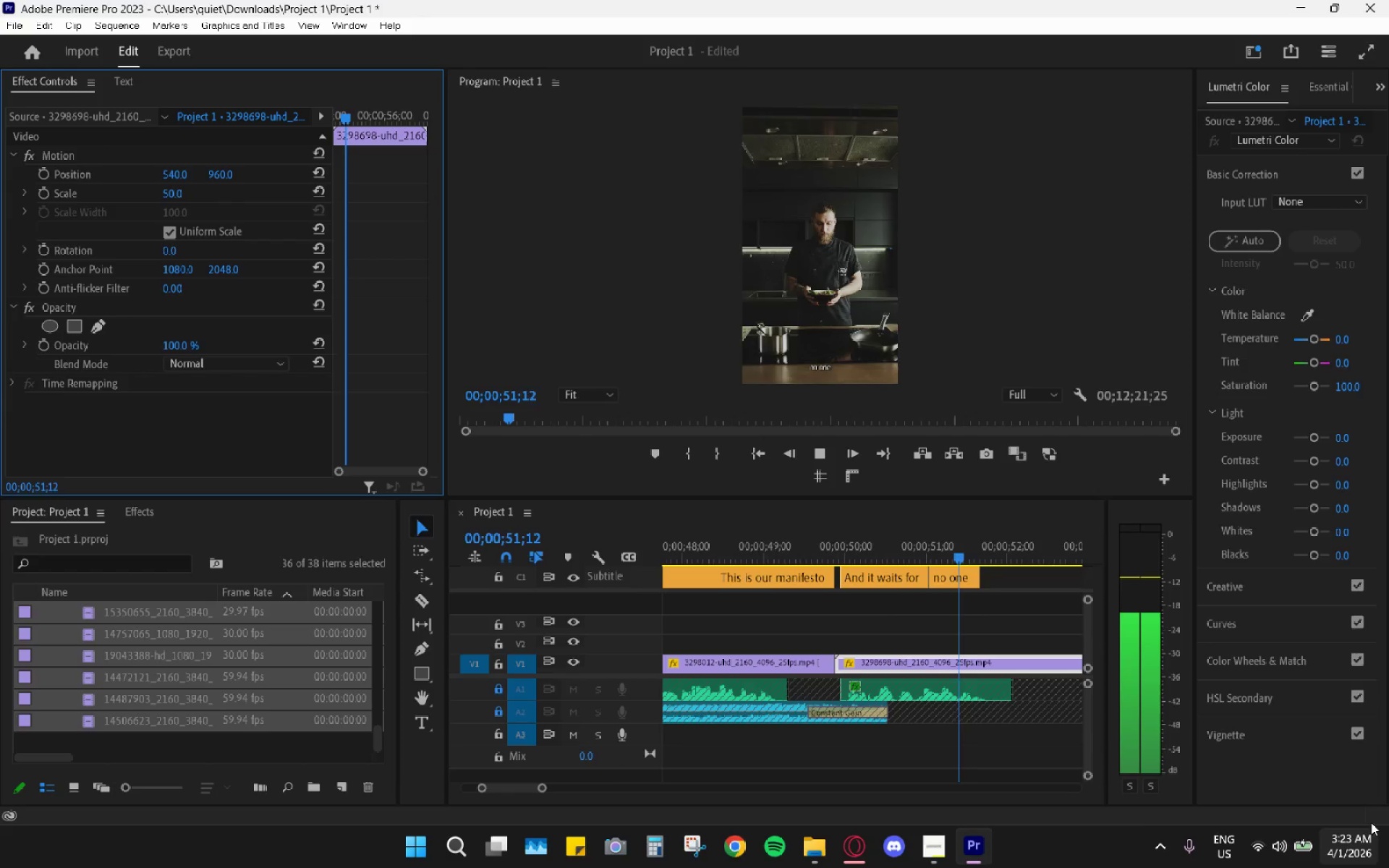 
key(Space)
 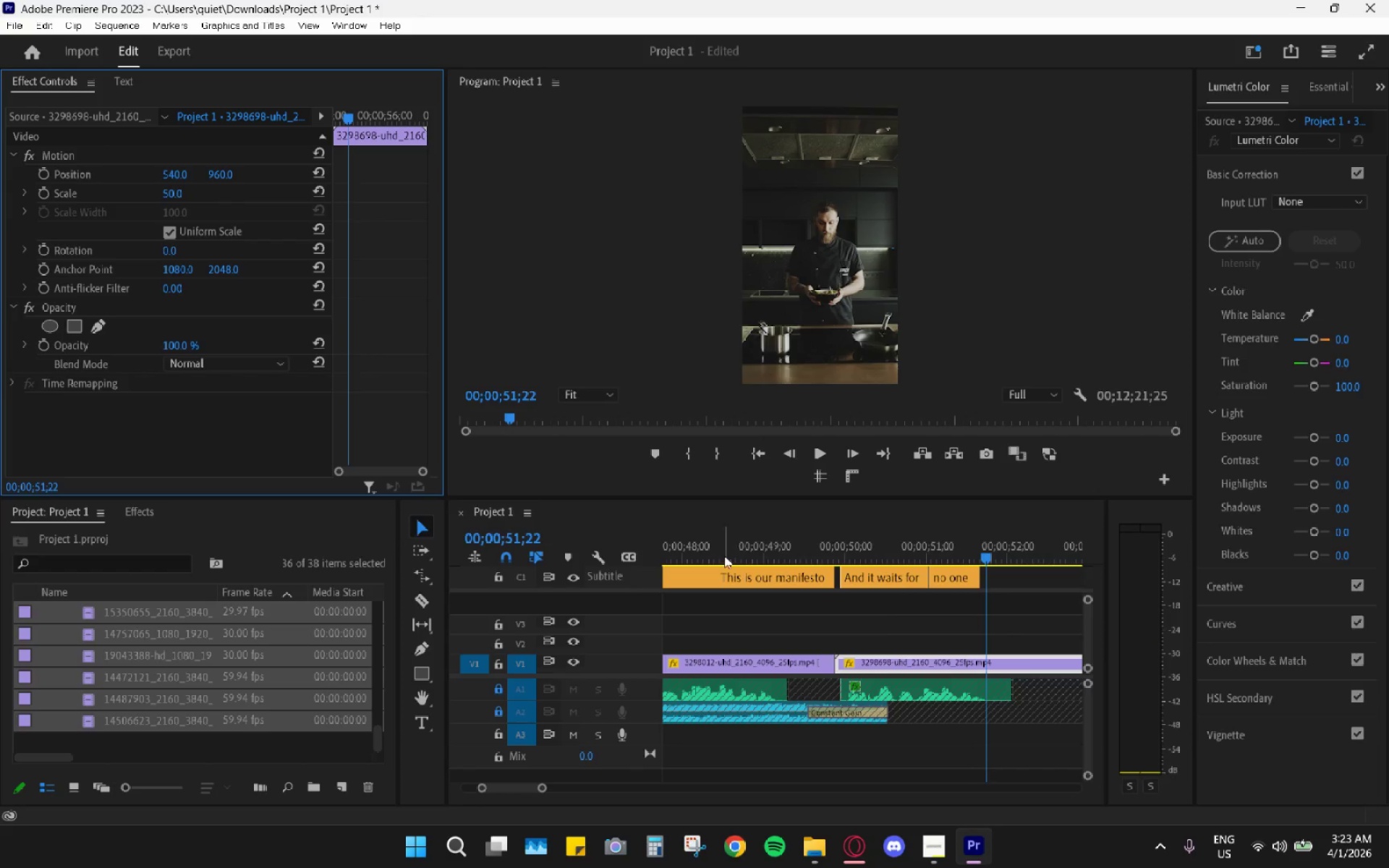 
hold_key(key=AltLeft, duration=0.39)
scroll: coordinate [775, 736], scroll_direction: down, amount: 3.0
 